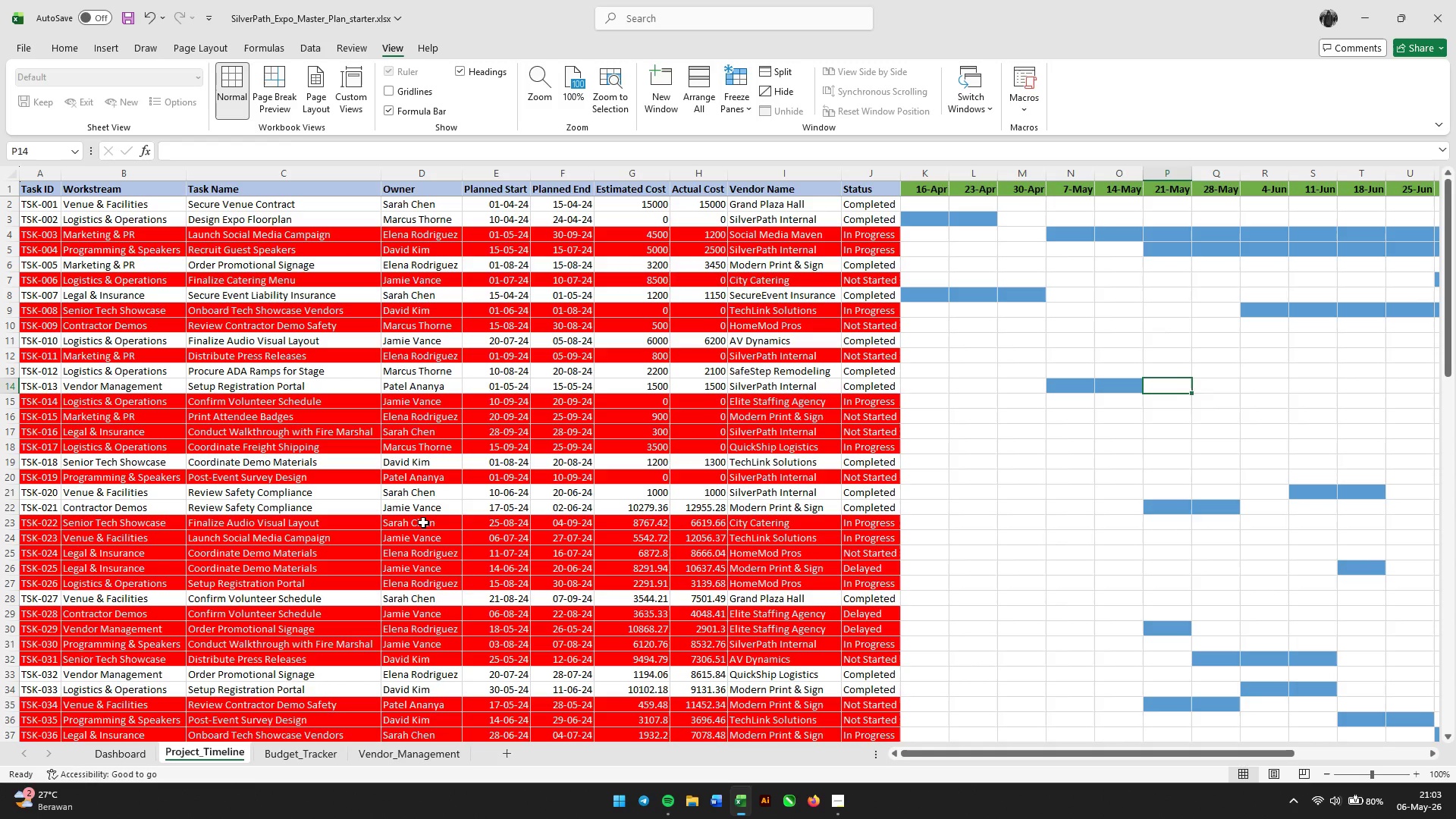 
scroll: coordinate [774, 629], scroll_direction: down, amount: 2.0
 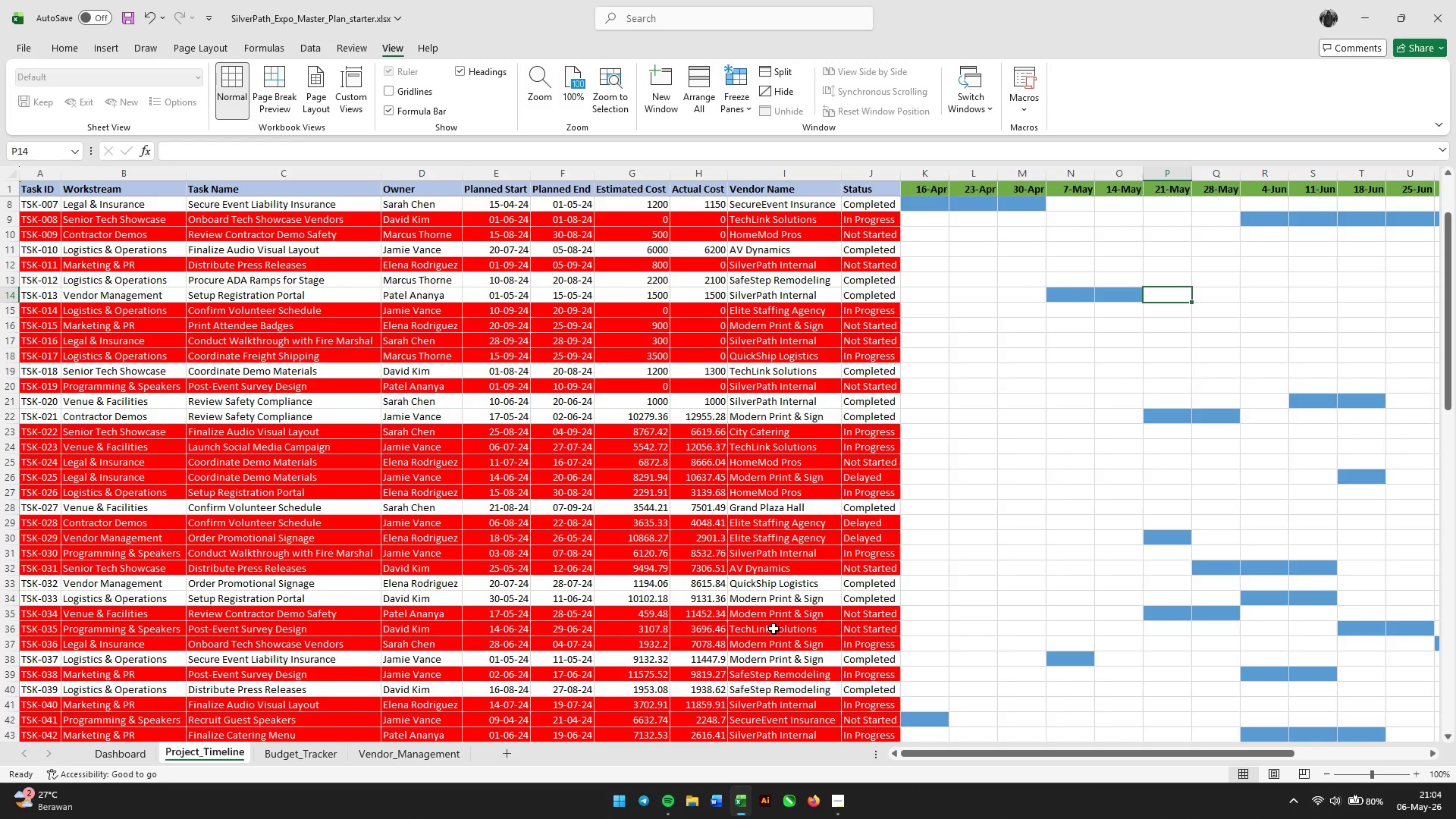 
scroll: coordinate [774, 629], scroll_direction: up, amount: 2.0
 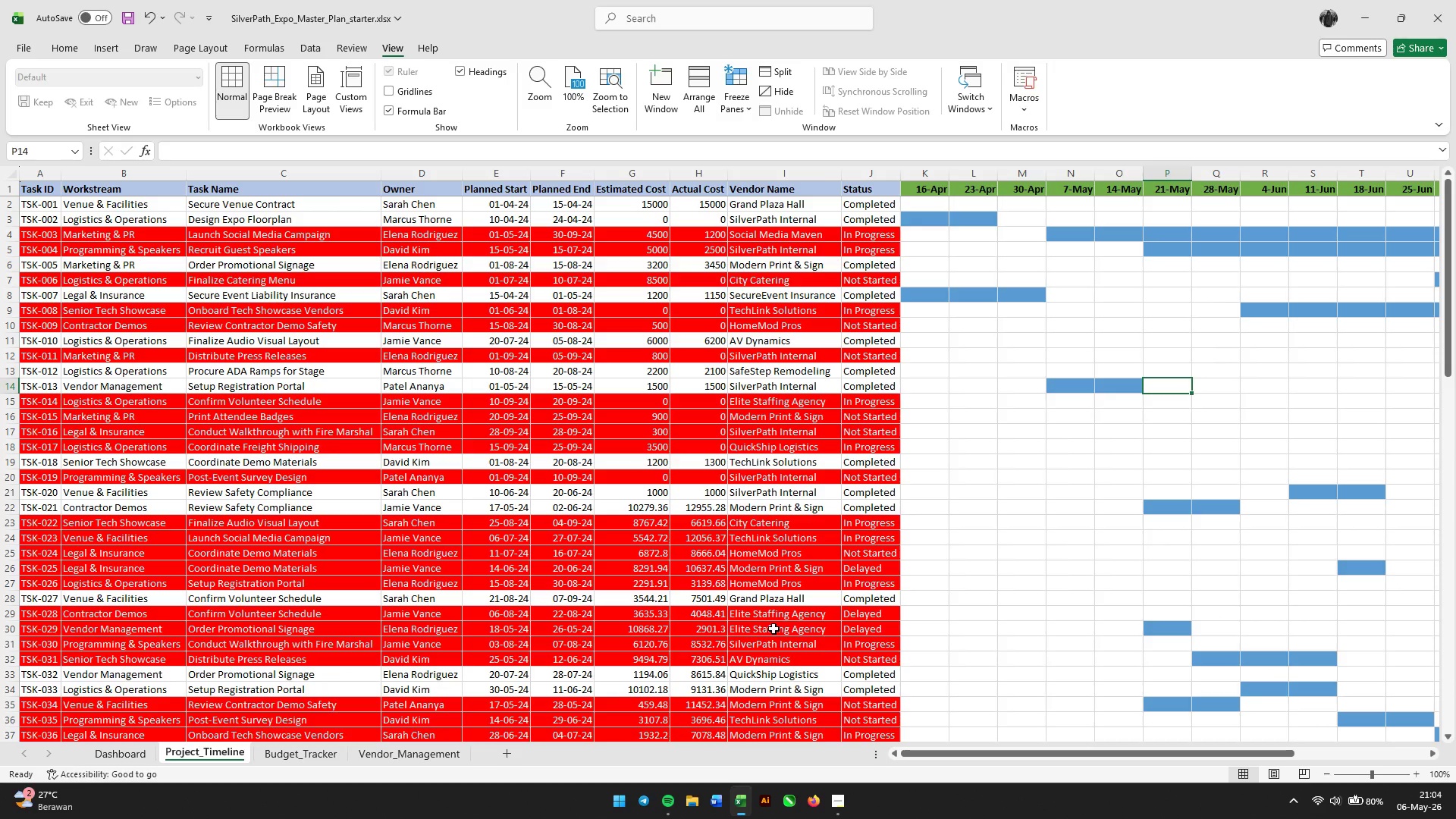 
left_click([295, 752])
 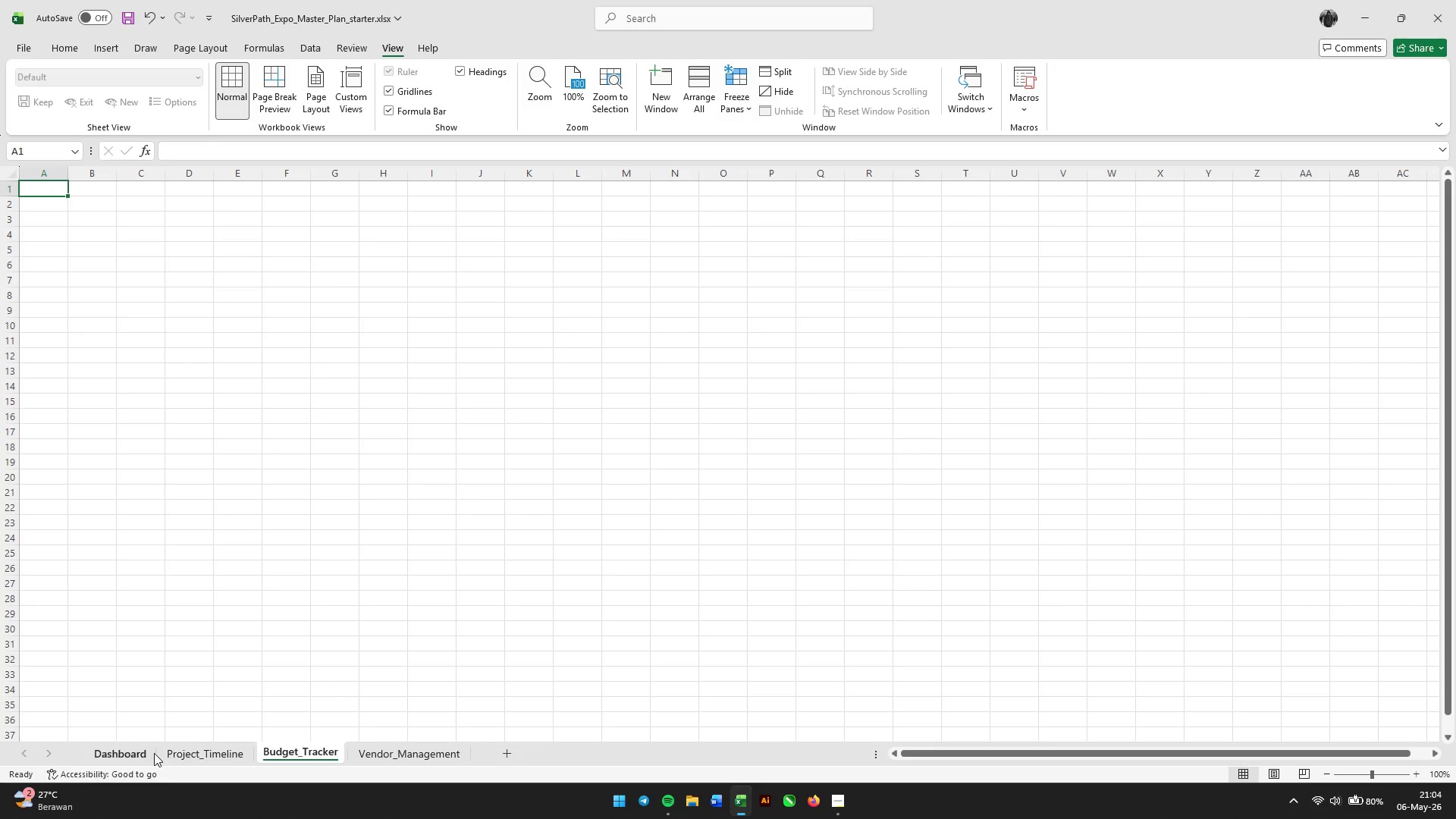 
left_click([146, 754])
 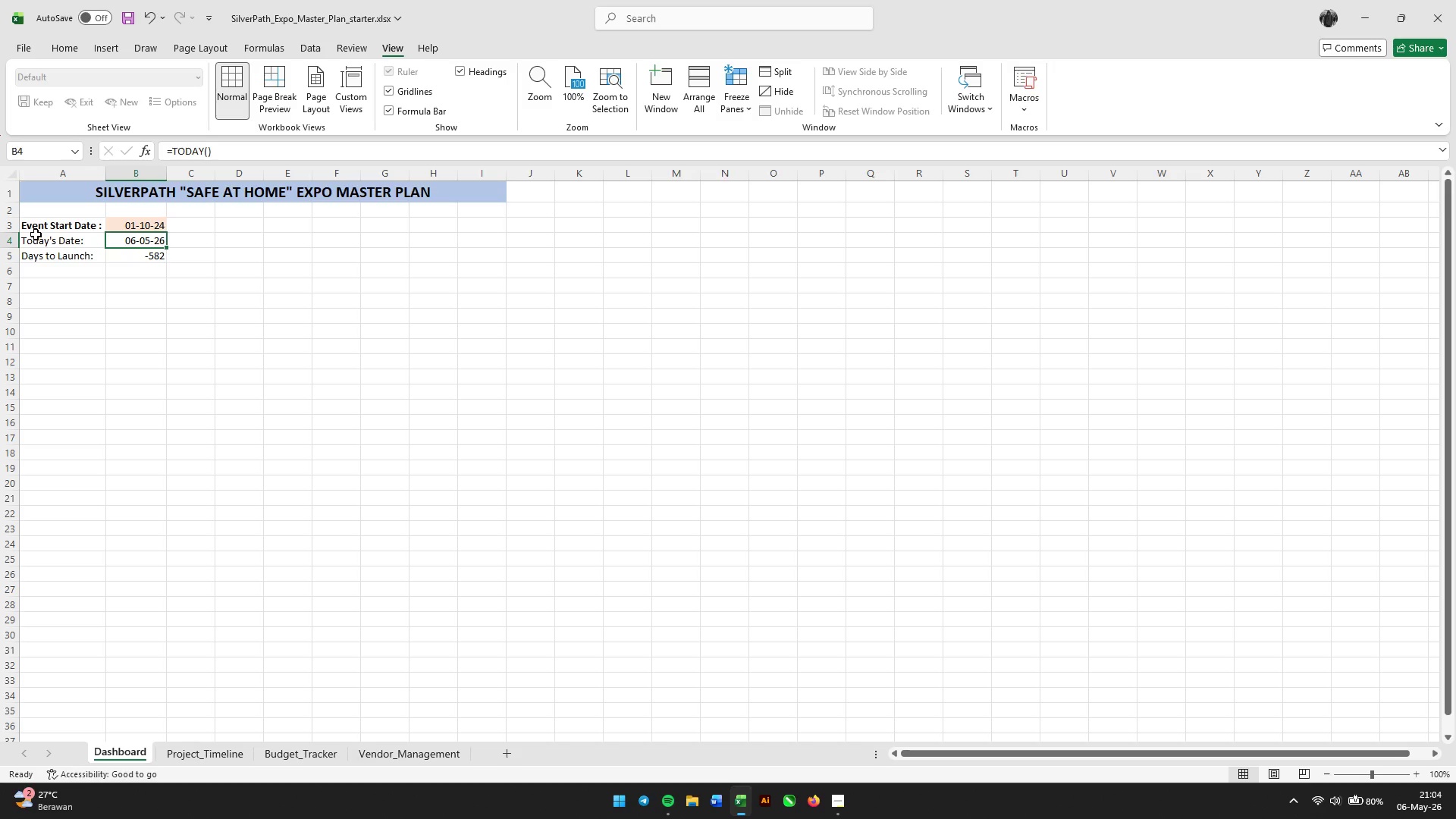 
left_click([42, 227])
 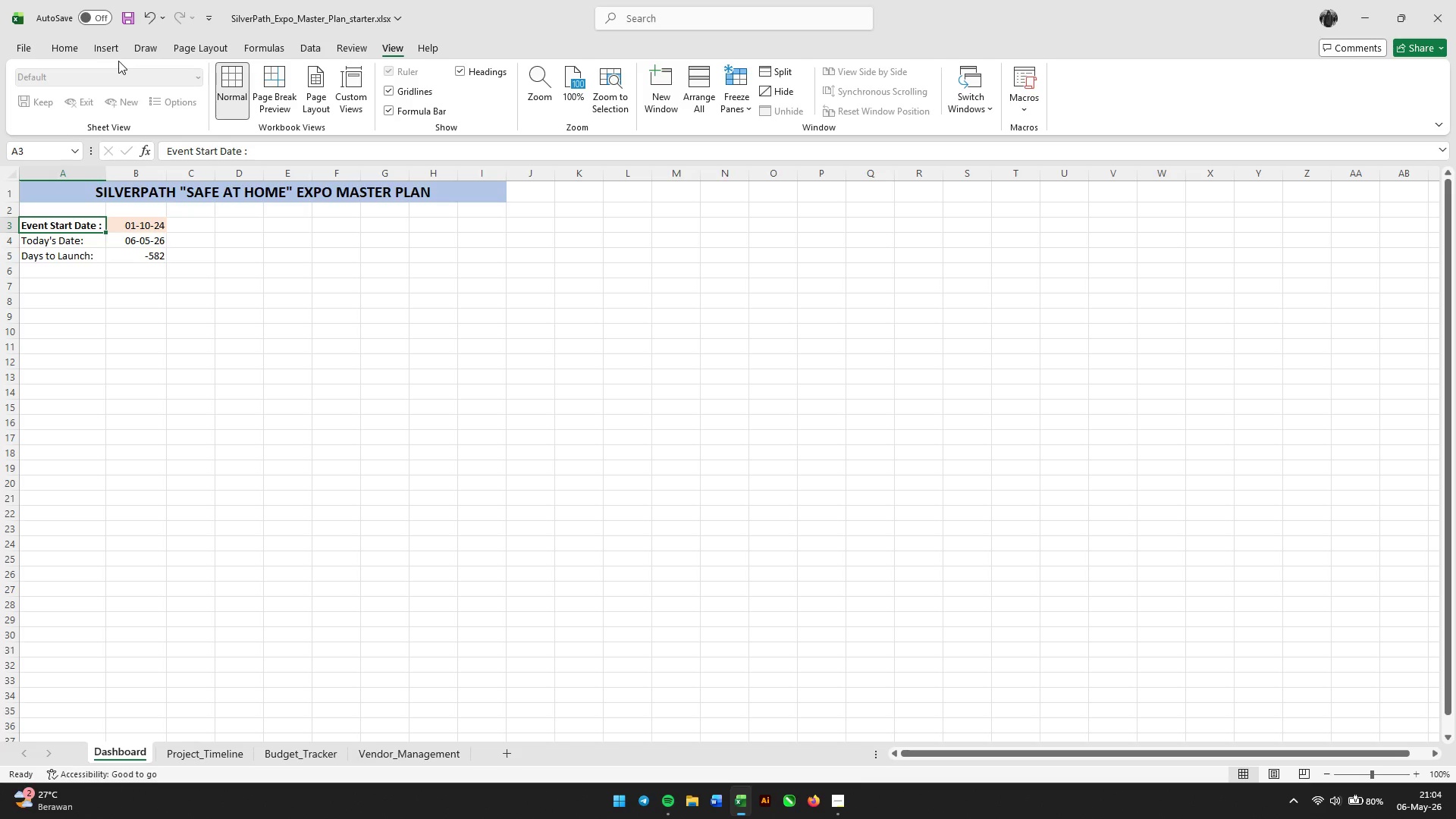 
left_click([73, 45])
 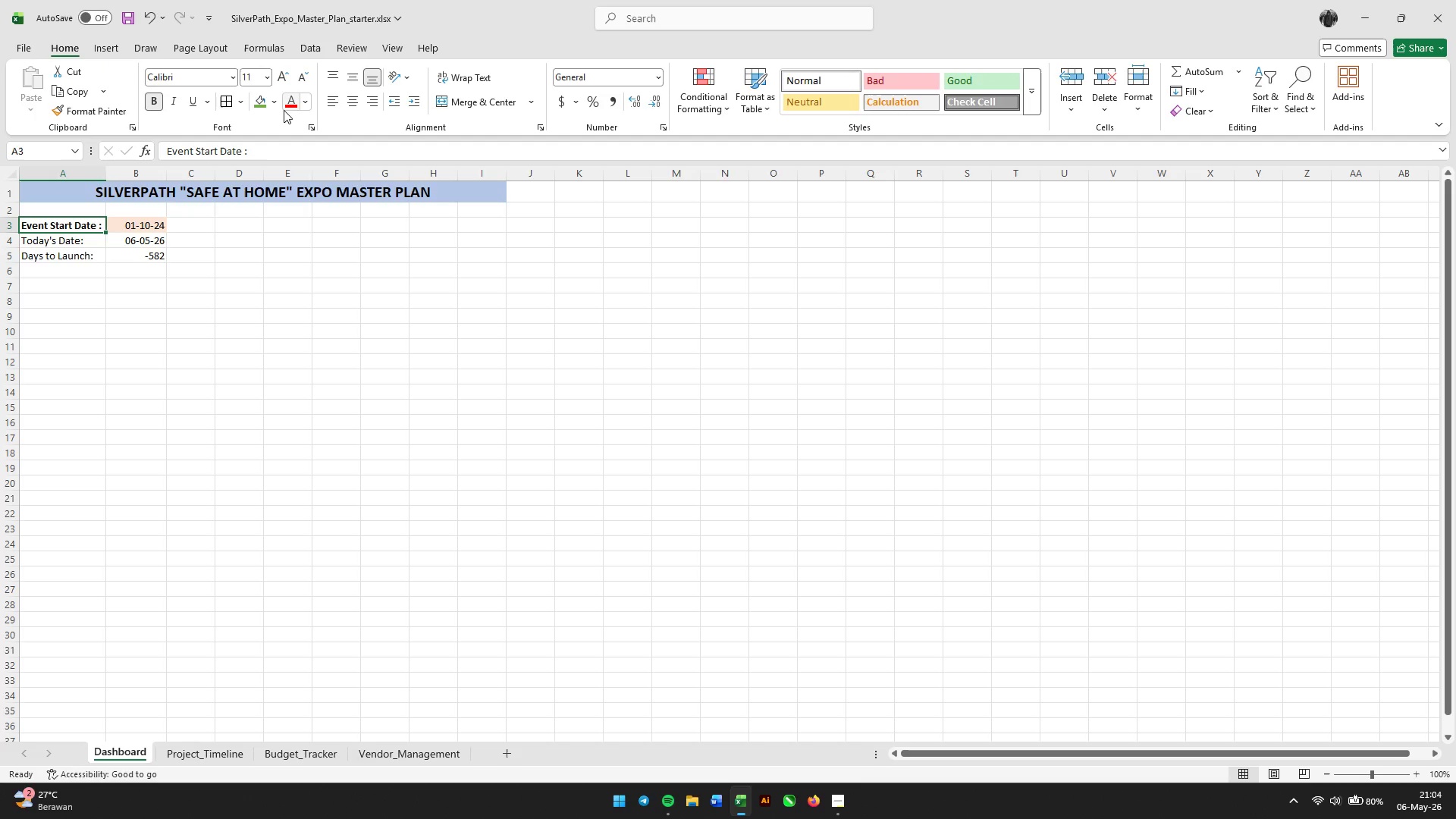 
left_click([274, 106])
 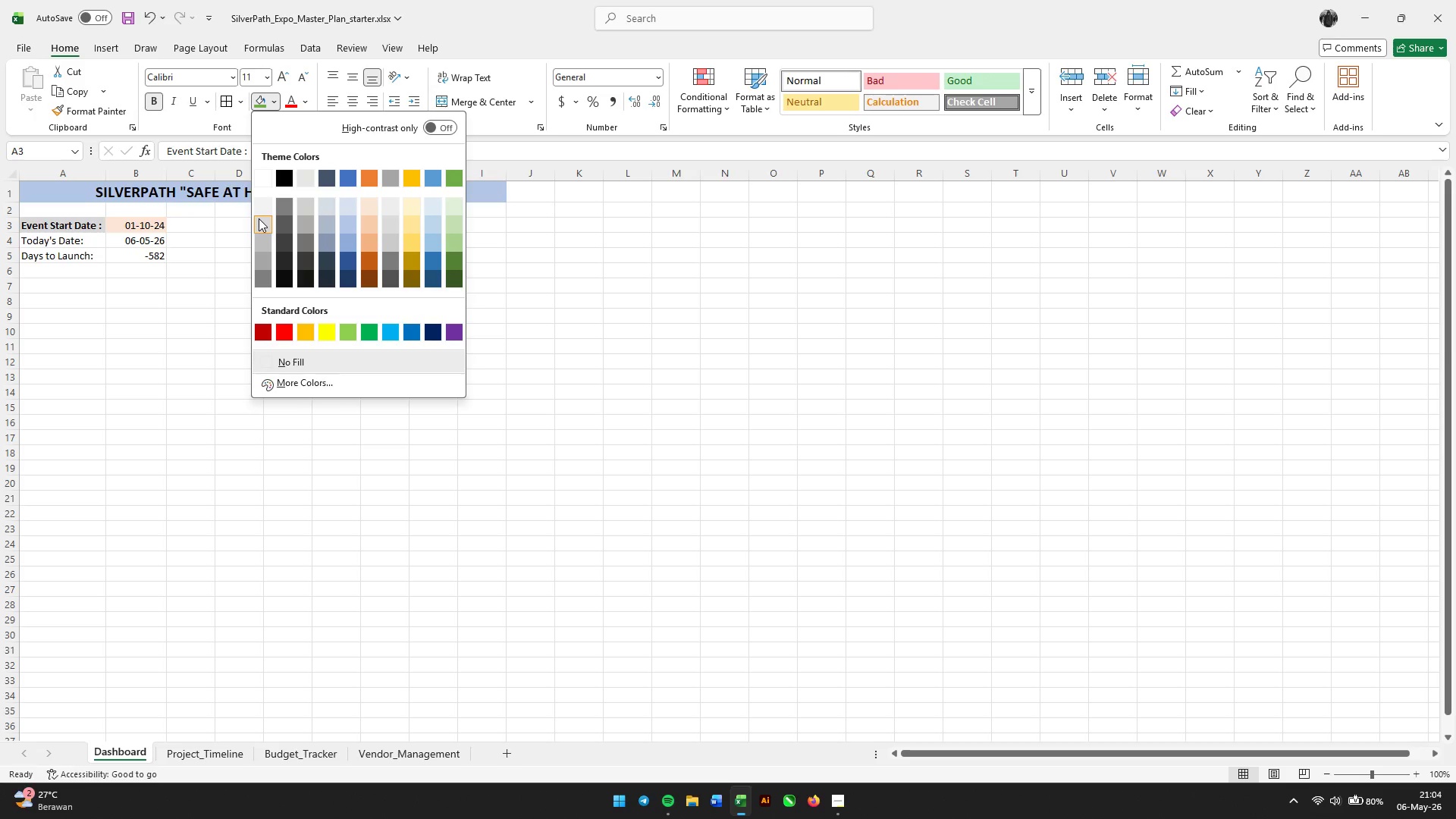 
double_click([177, 318])
 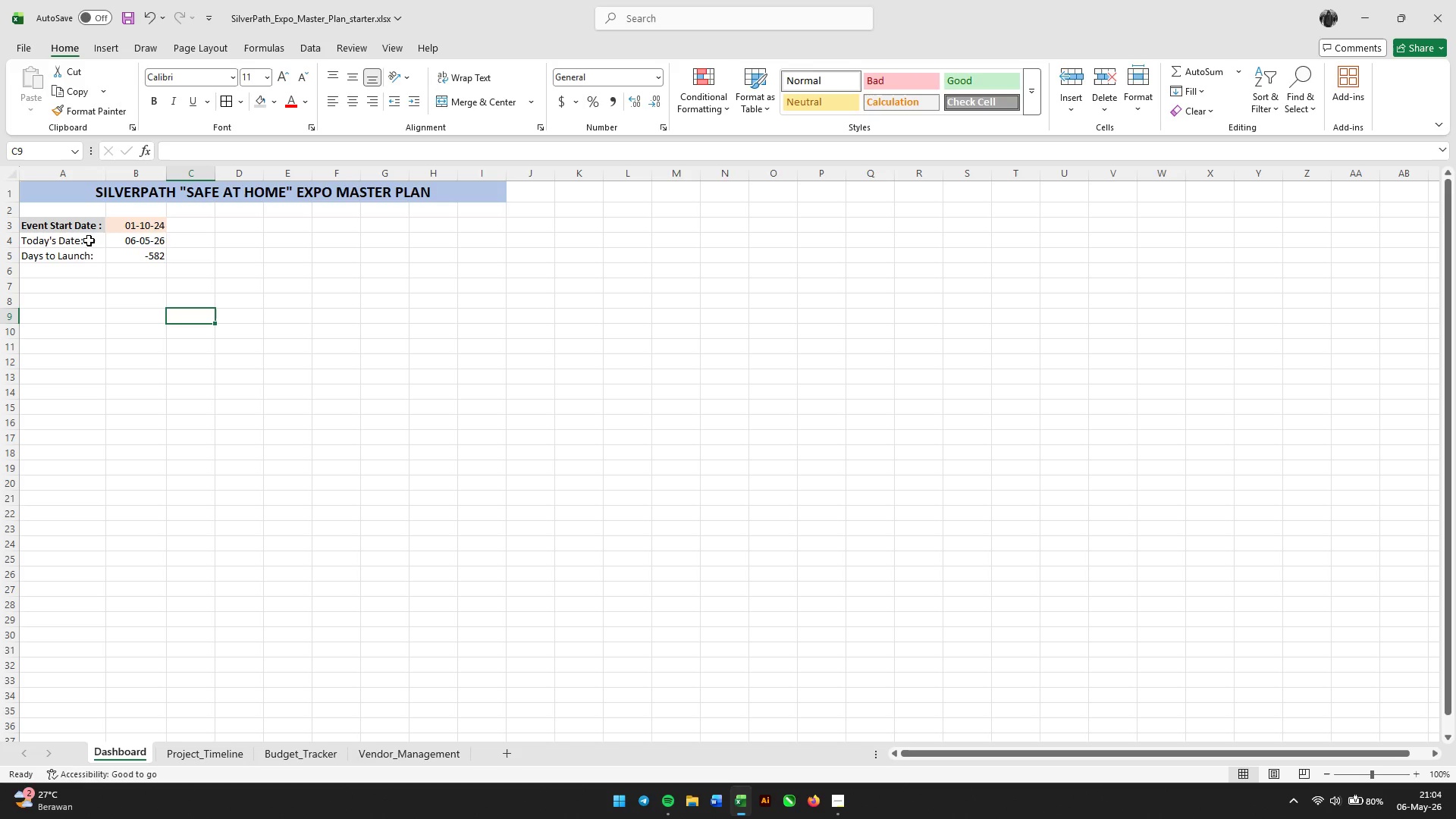 
left_click([477, 296])
 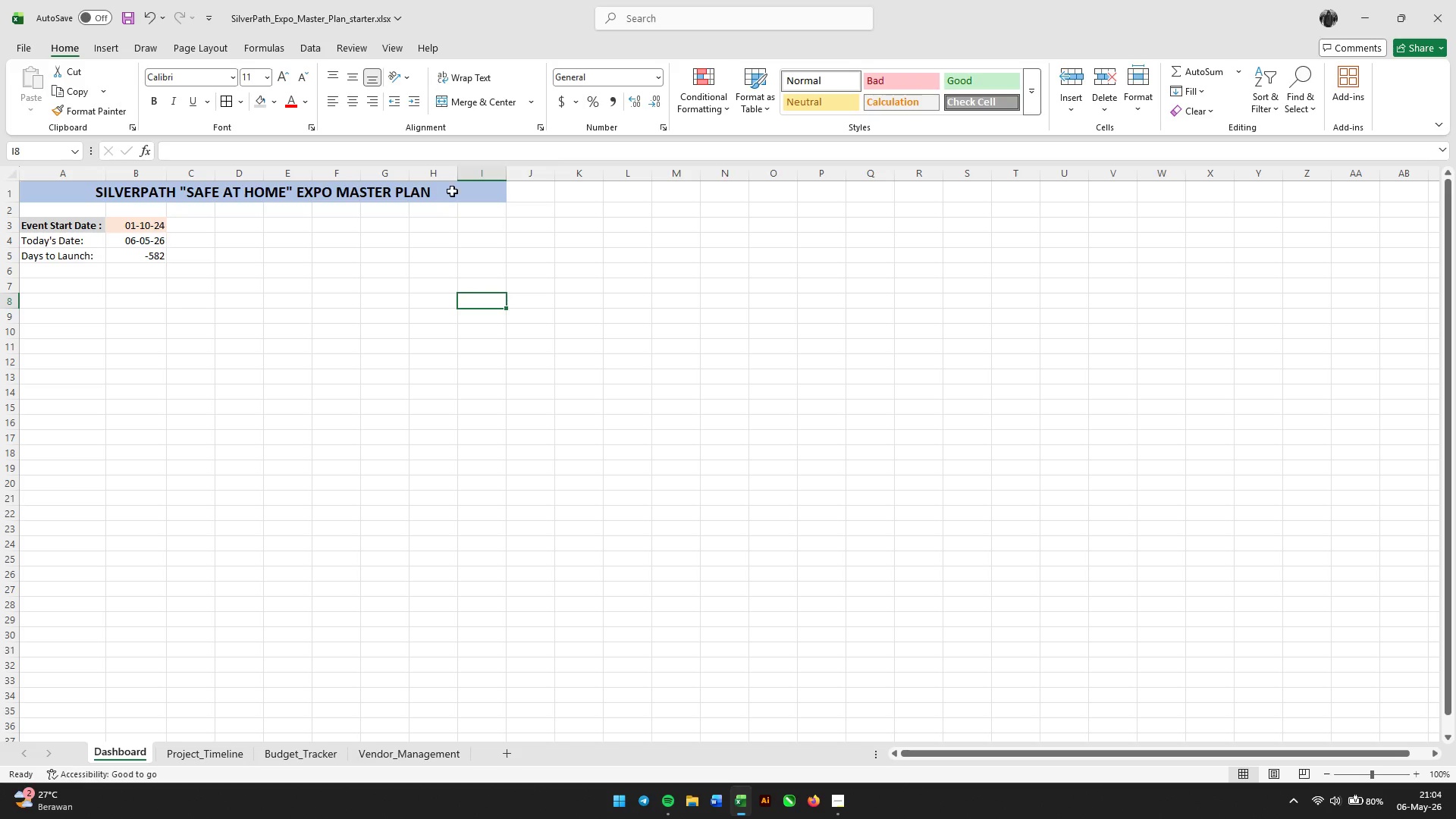 
left_click_drag(start_coordinate=[440, 191], to_coordinate=[252, 192])
 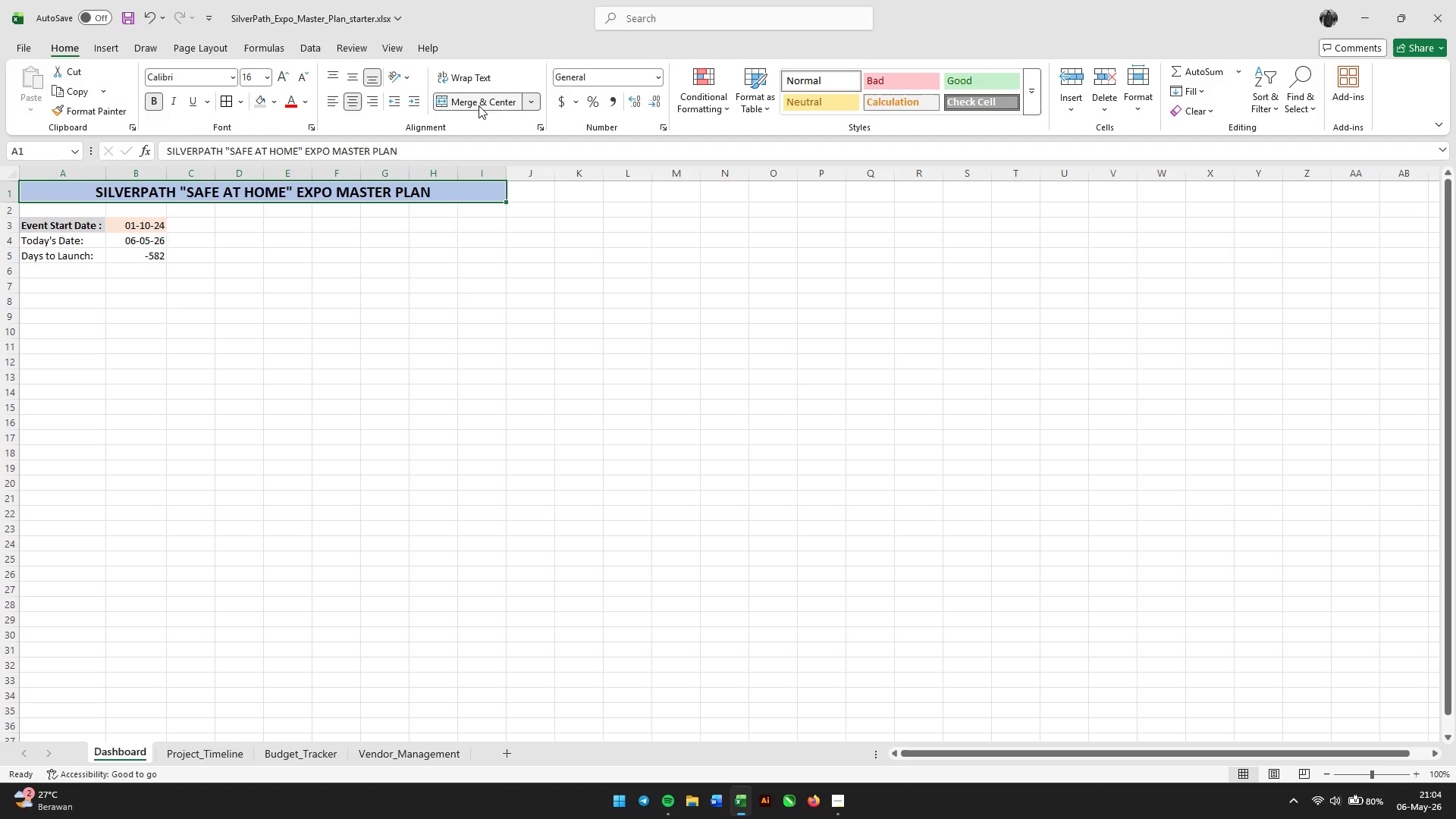 
left_click([479, 104])
 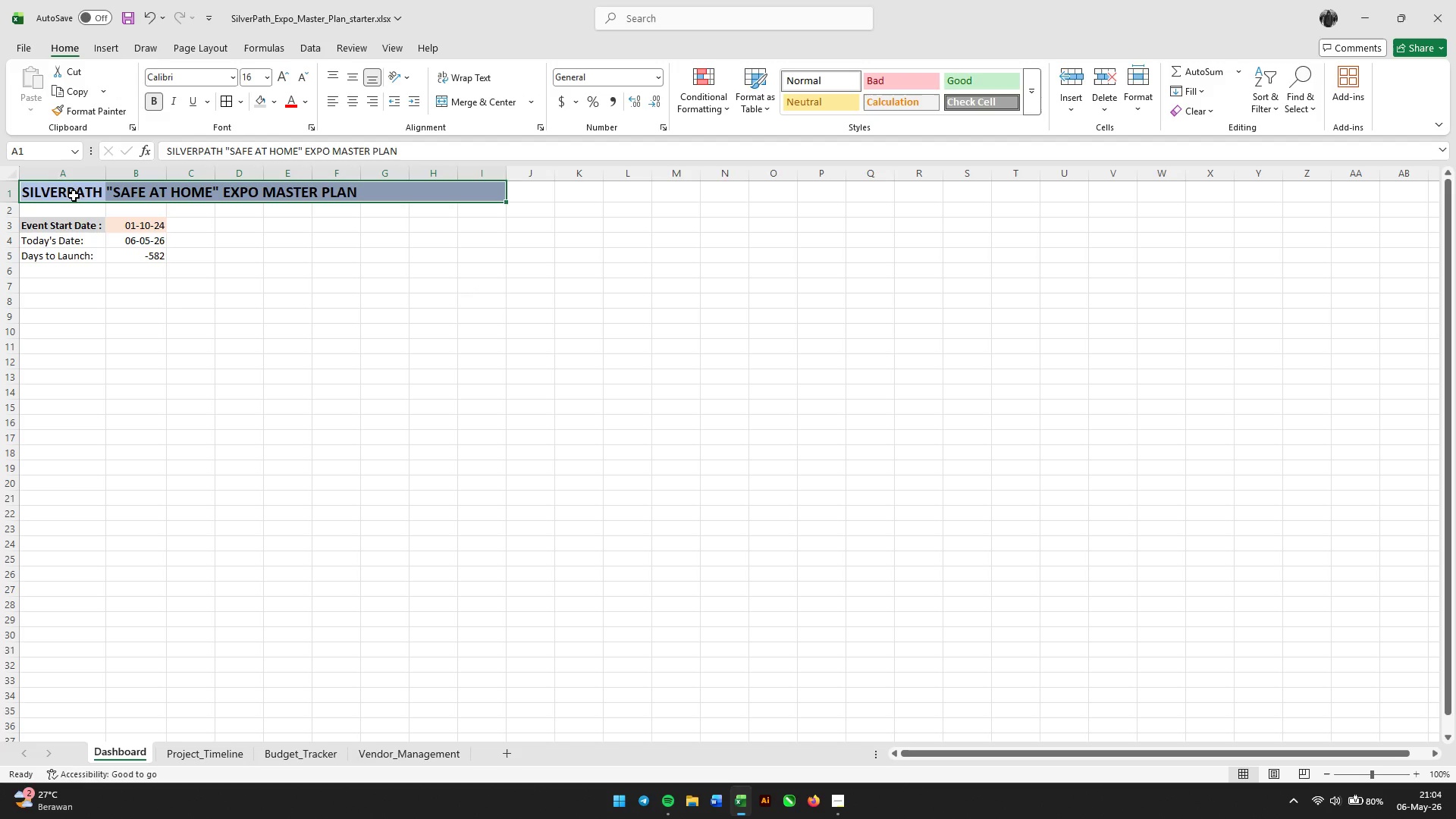 
left_click_drag(start_coordinate=[43, 193], to_coordinate=[471, 186])
 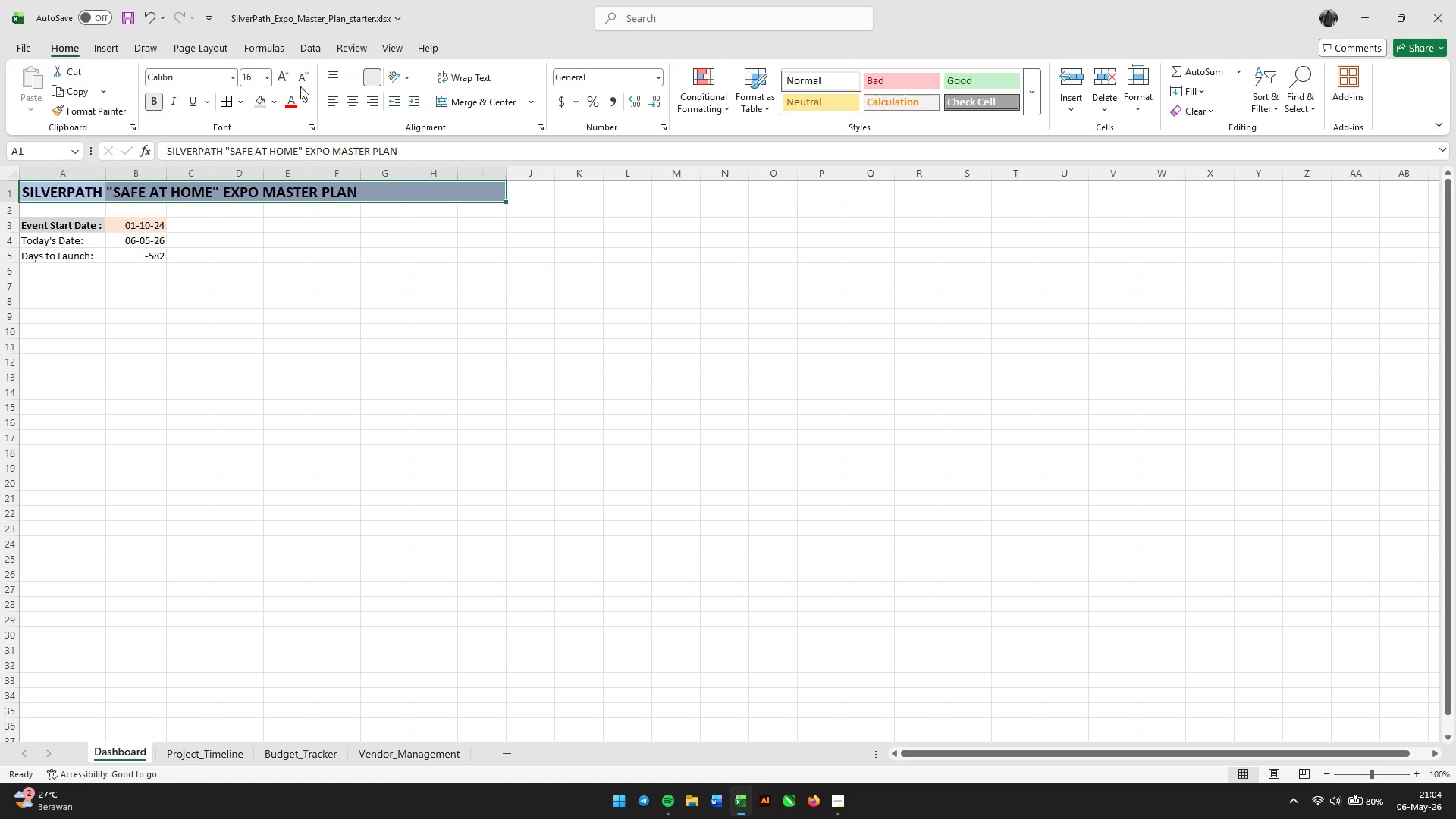 
left_click([300, 84])
 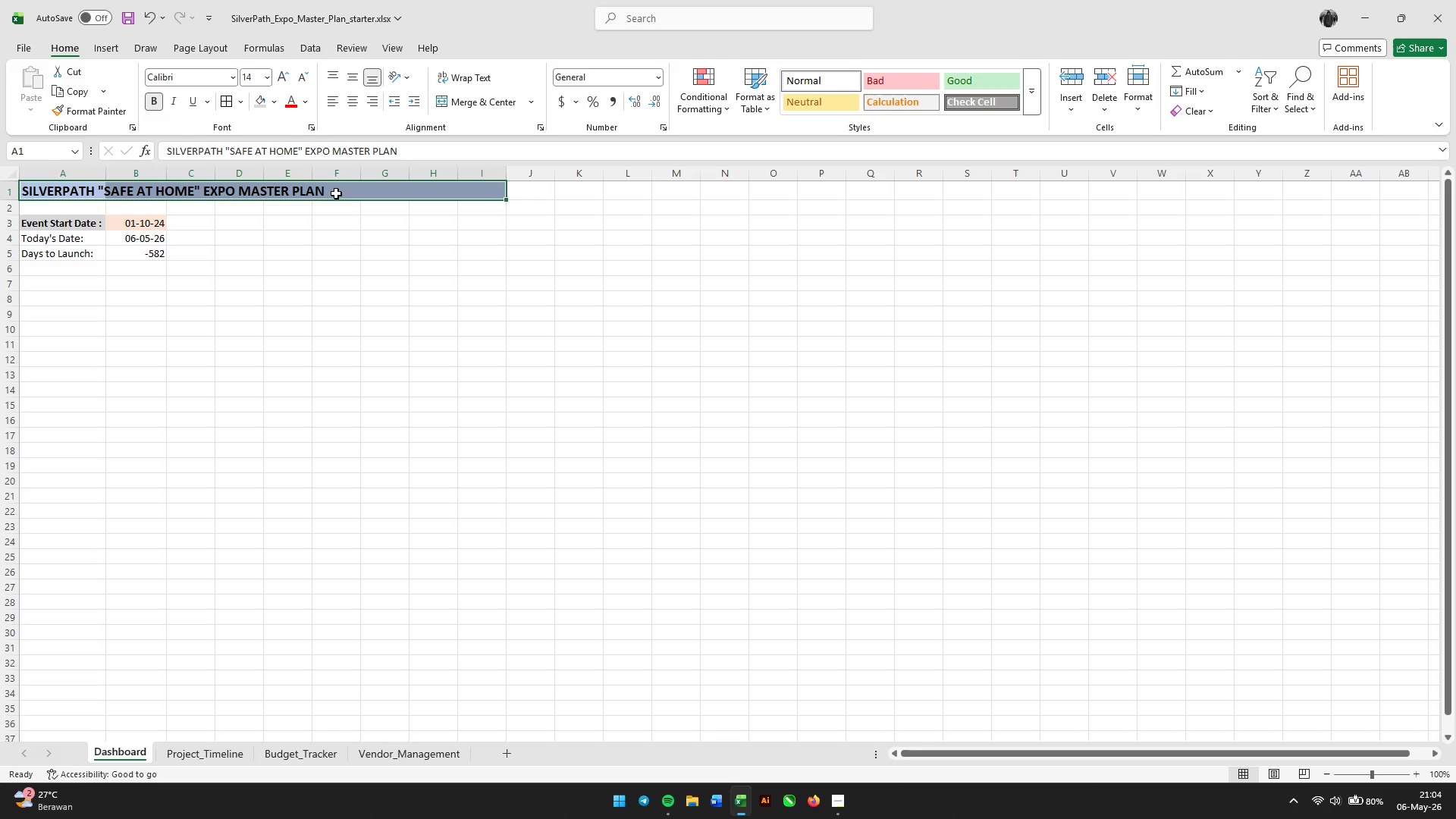 
left_click_drag(start_coordinate=[337, 193], to_coordinate=[30, 187])
 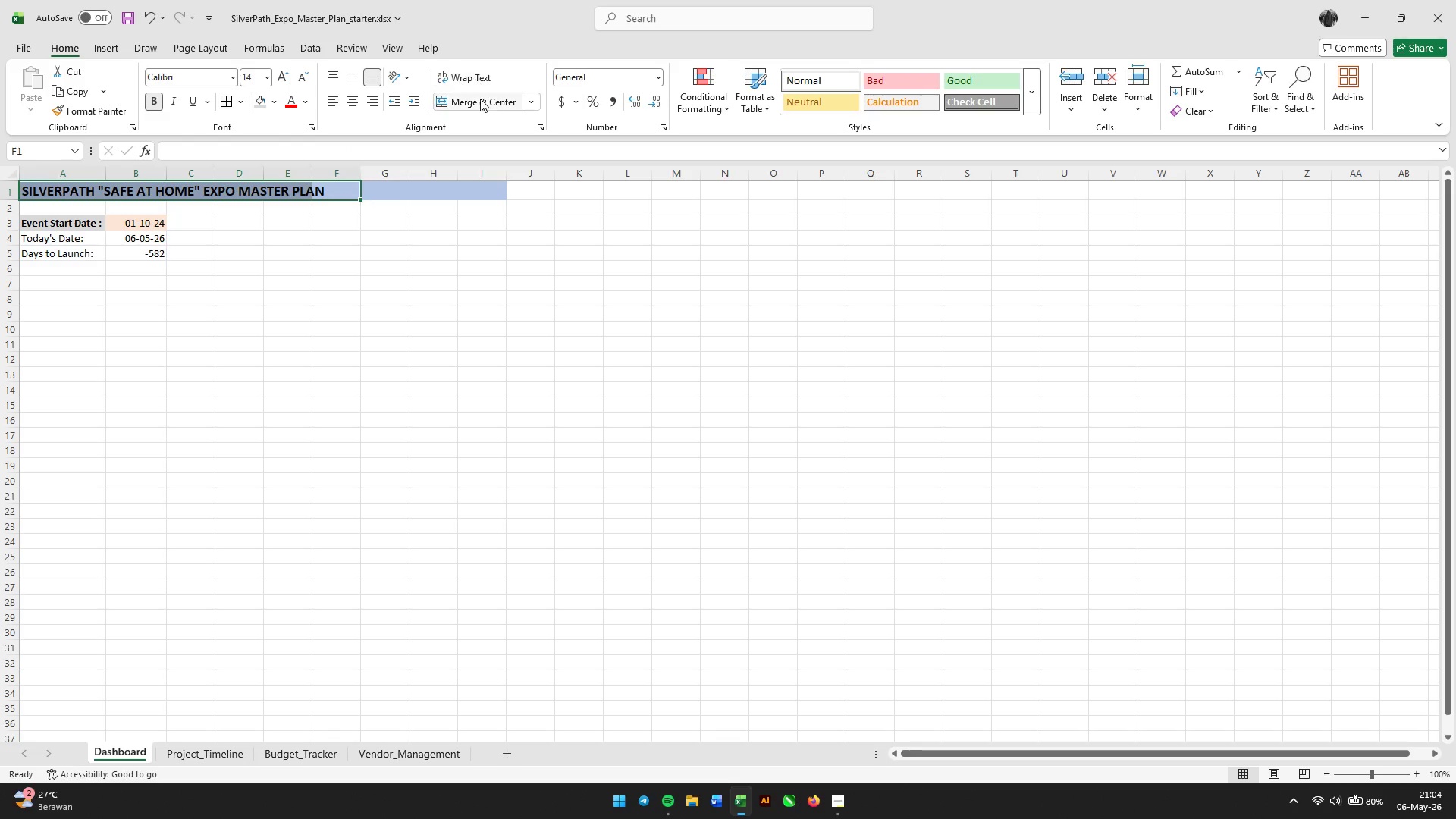 
left_click([482, 104])
 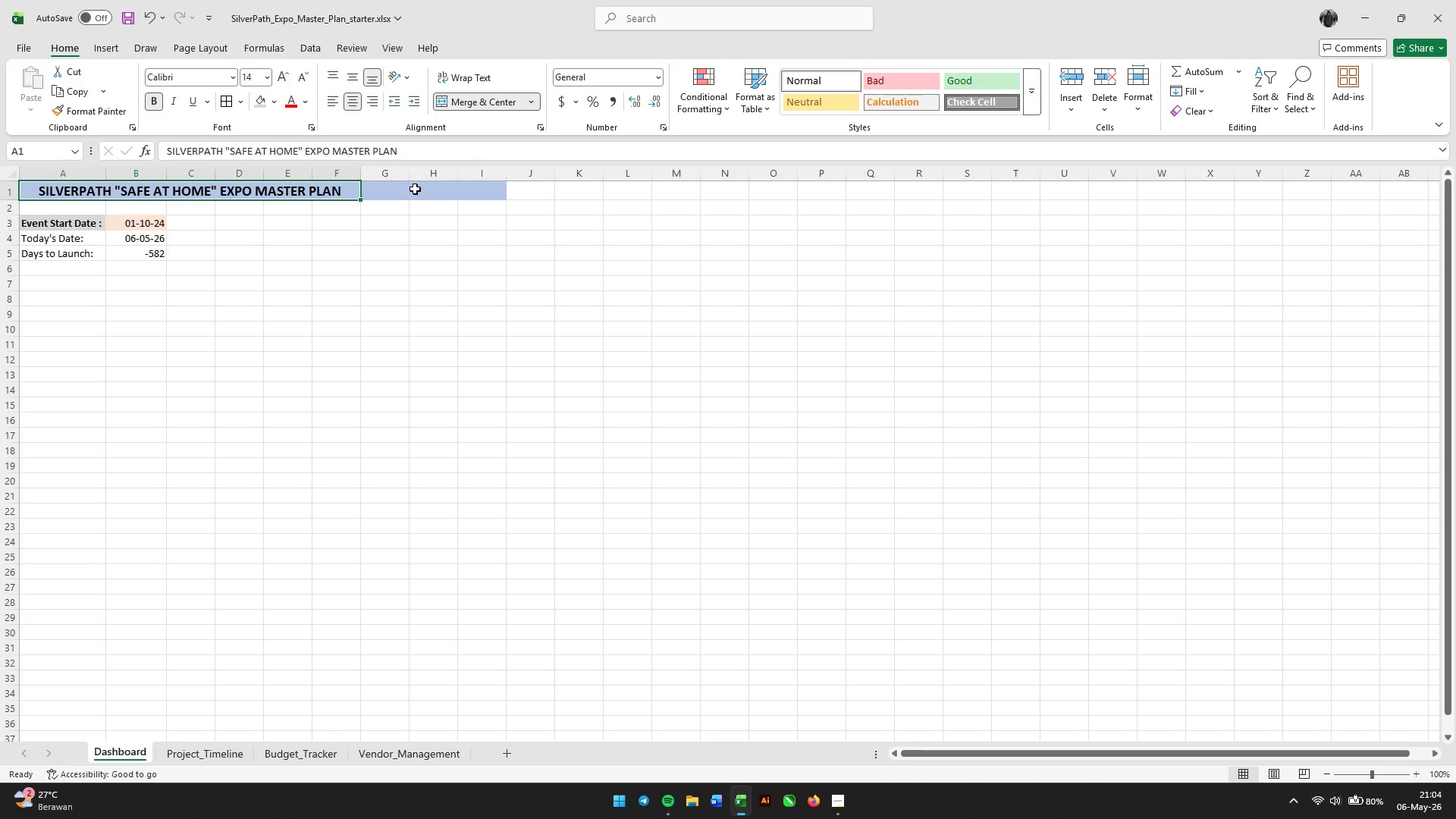 
left_click_drag(start_coordinate=[400, 189], to_coordinate=[477, 189])
 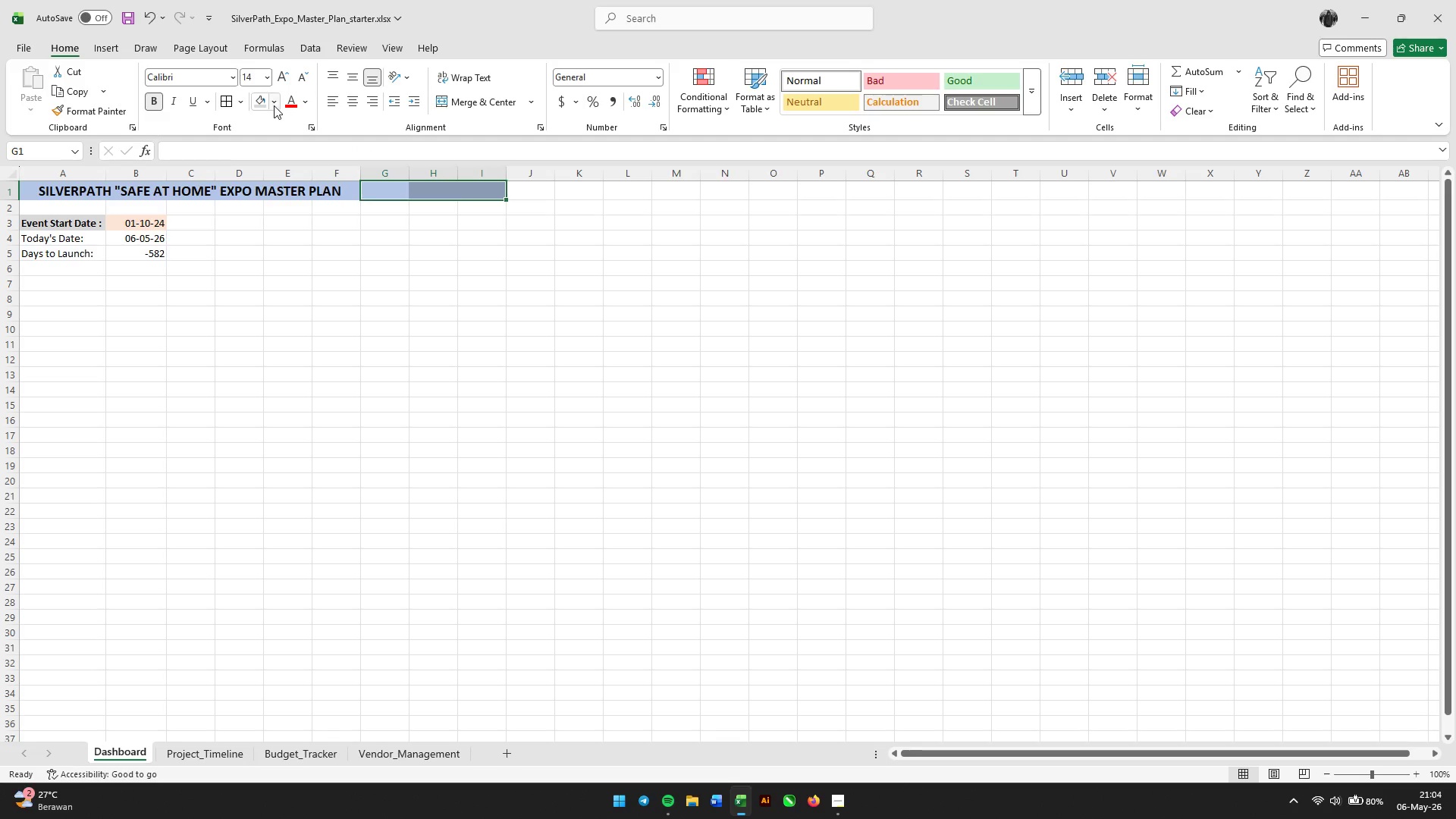 
left_click([268, 105])
 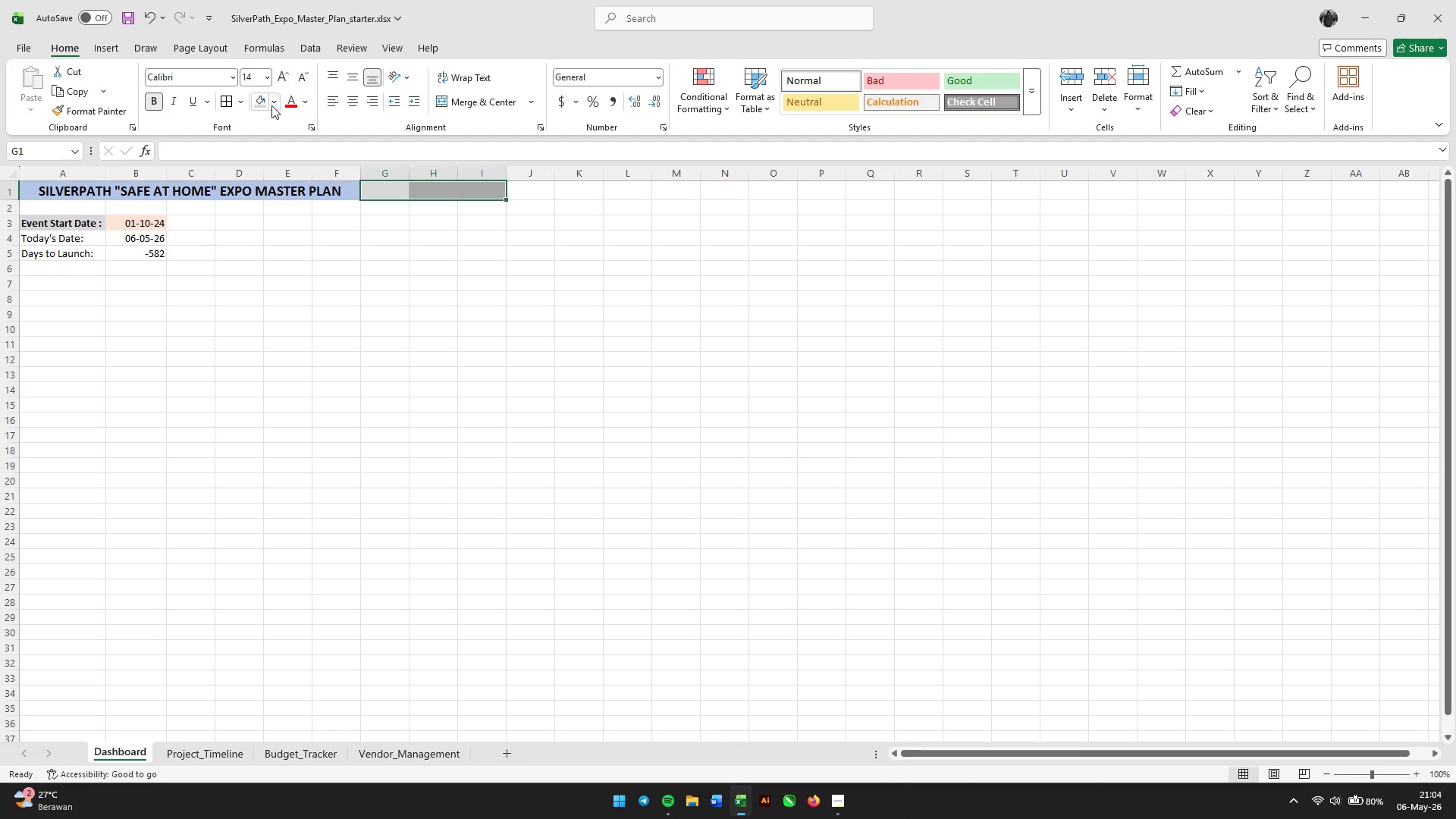 
left_click([271, 105])
 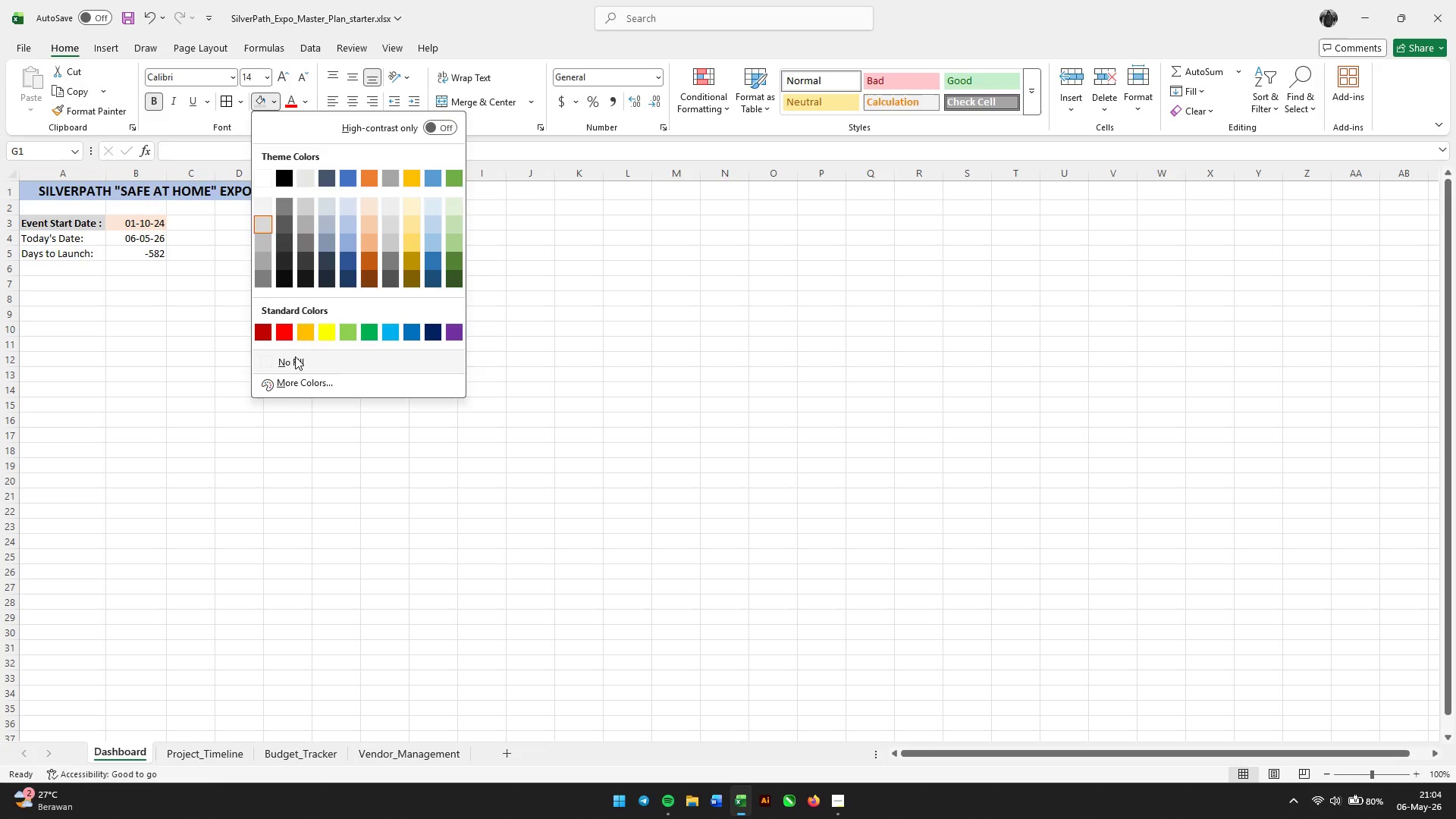 
double_click([362, 338])
 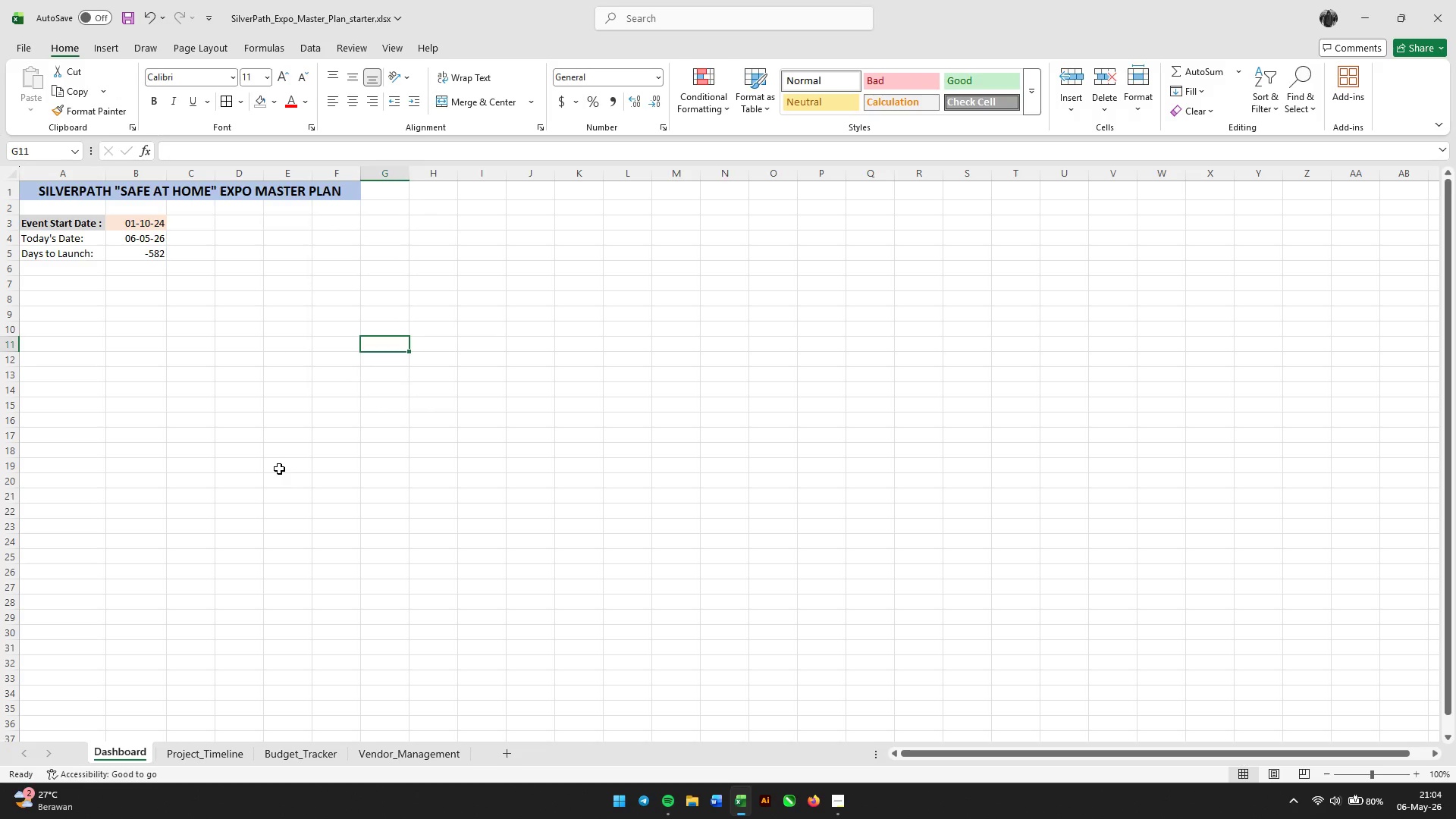 
wait(7.69)
 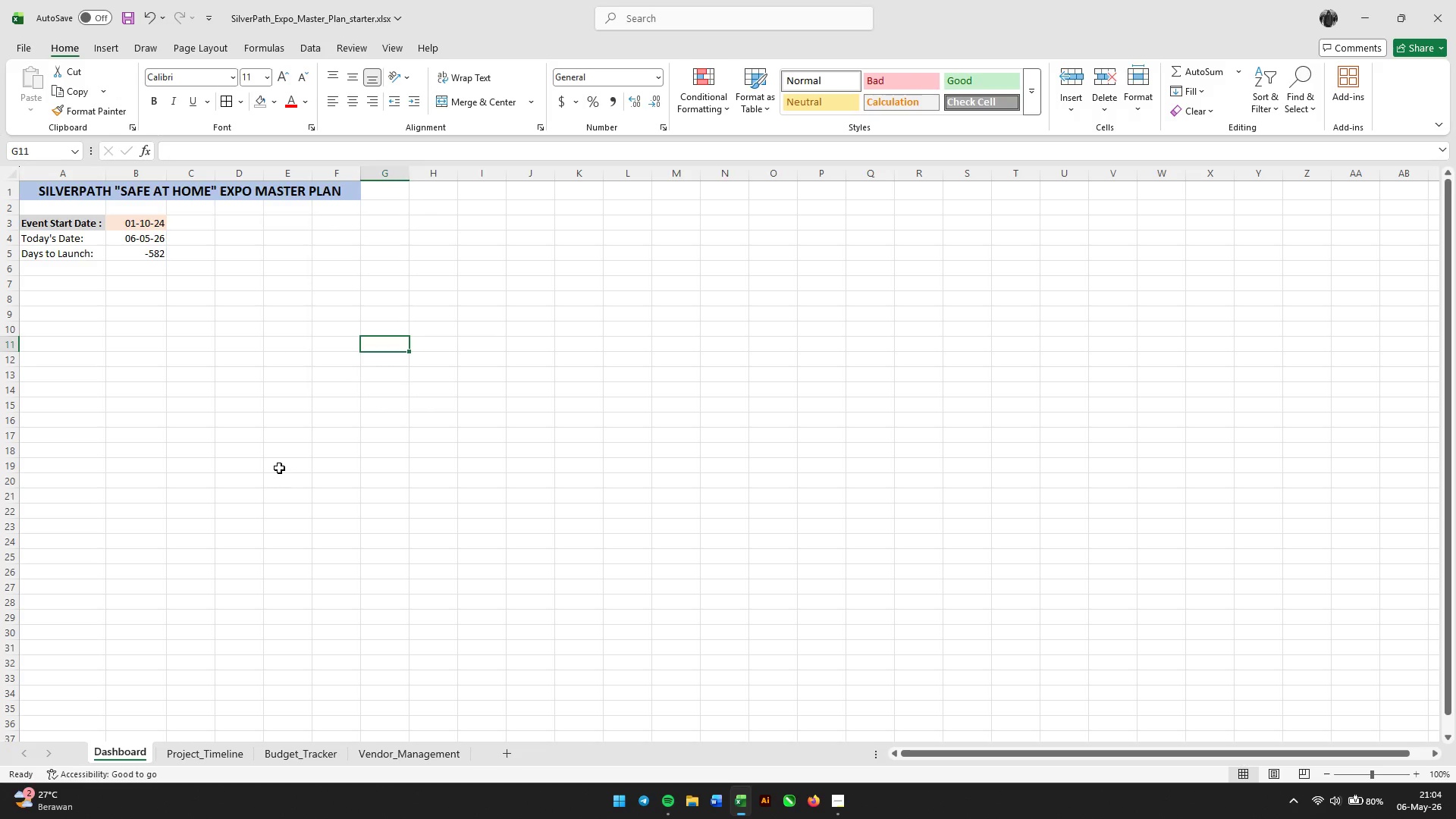 
left_click([391, 46])
 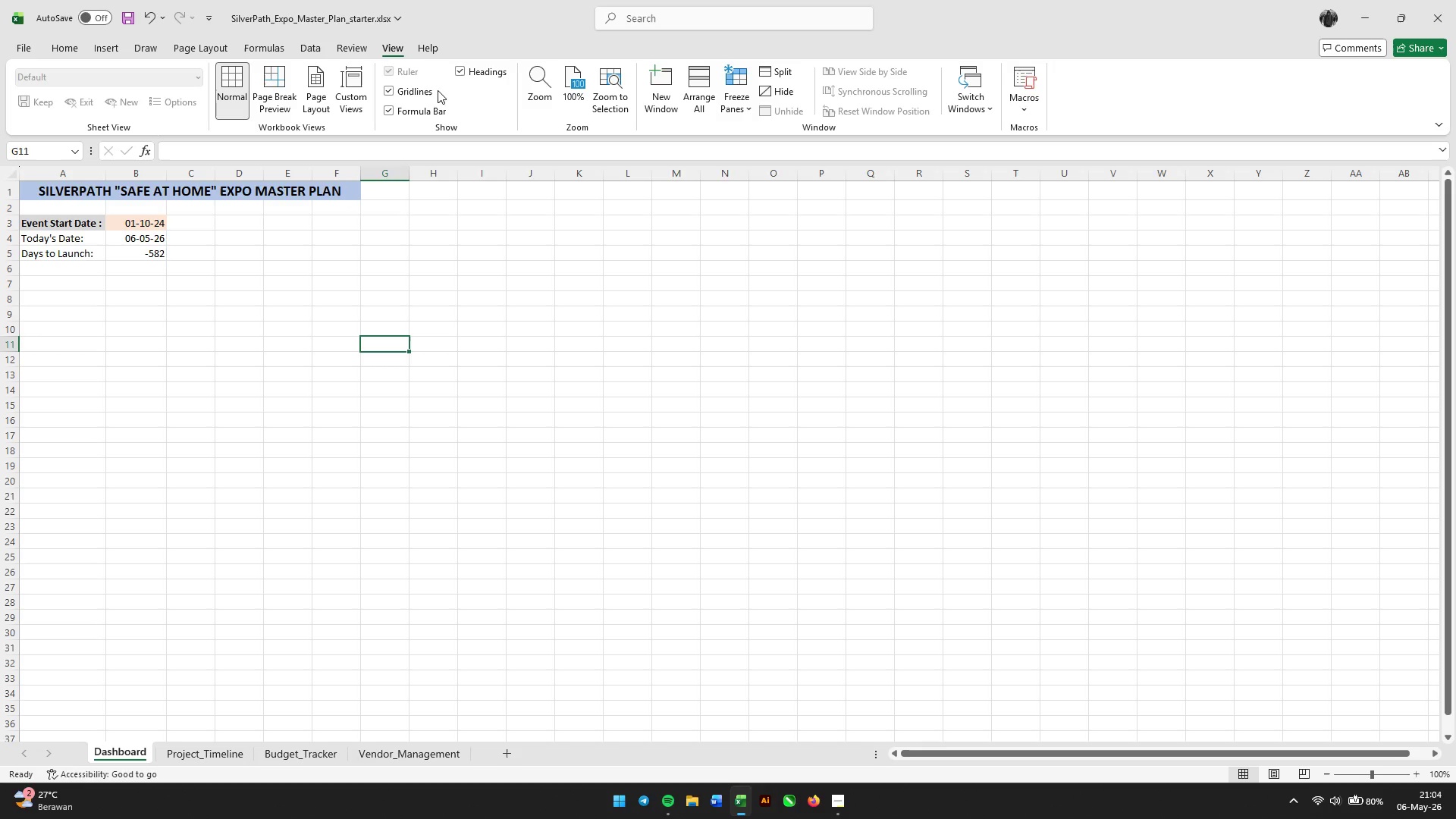 
left_click([418, 95])
 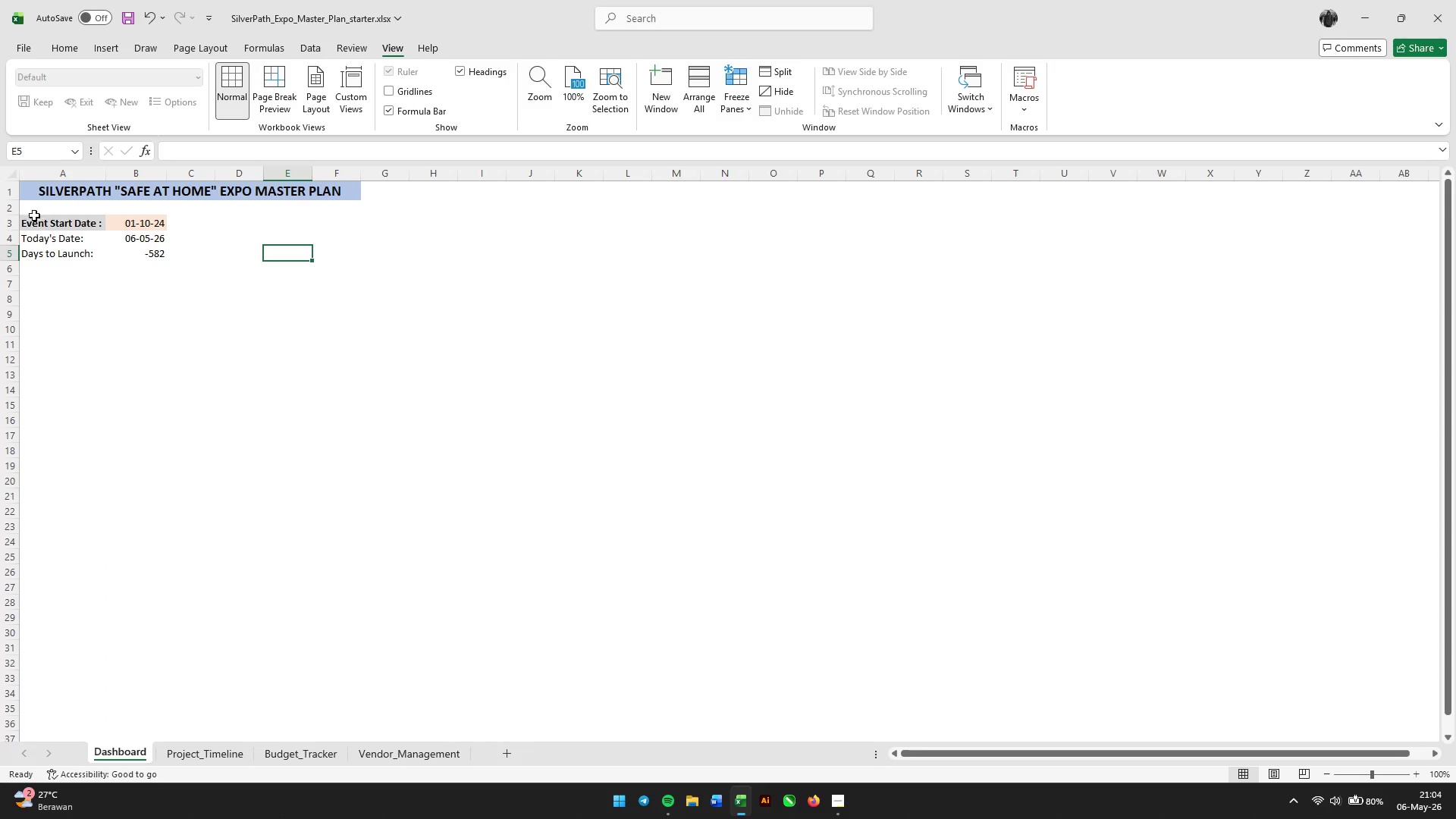 
left_click([34, 195])
 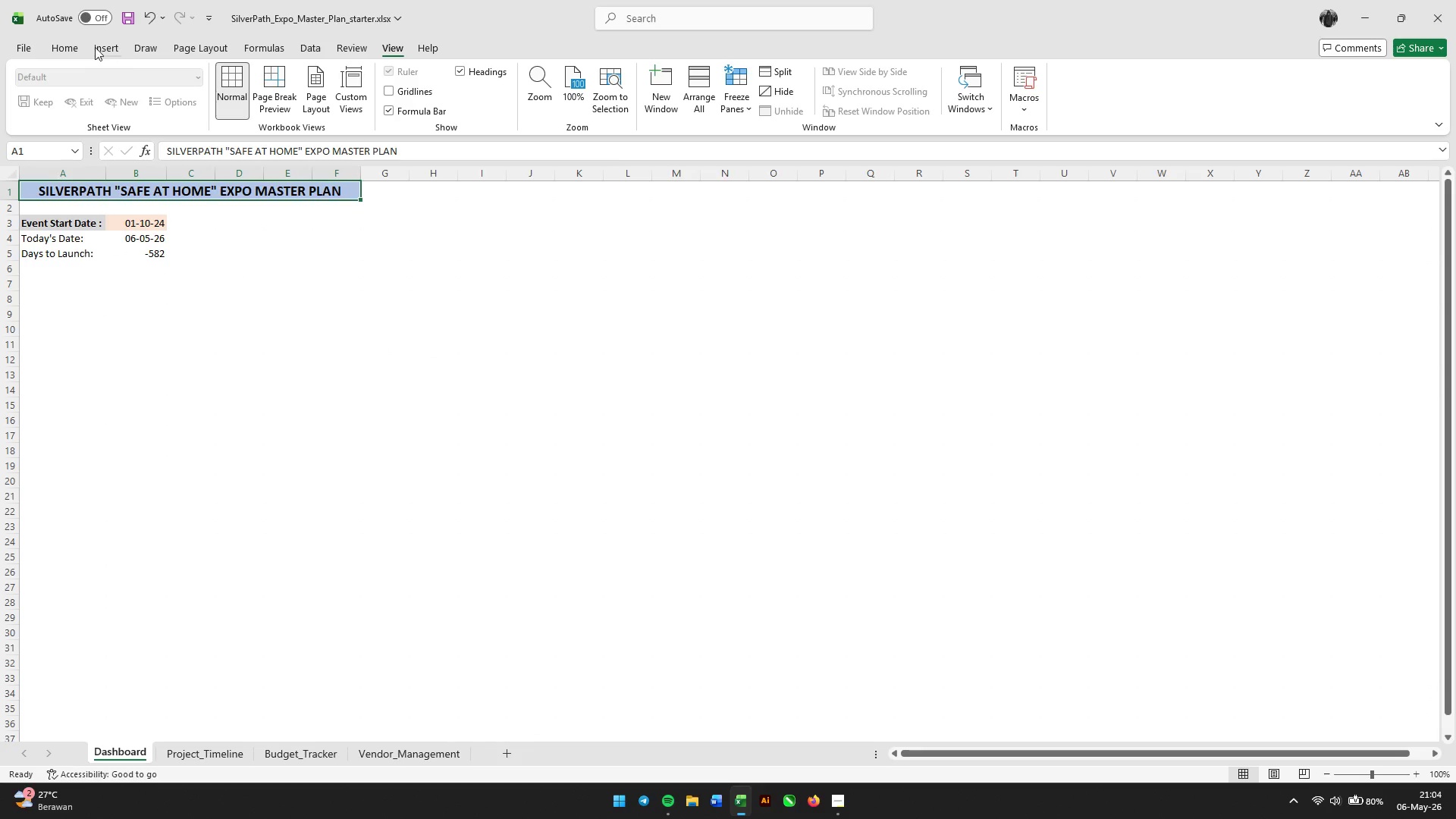 
left_click([67, 49])
 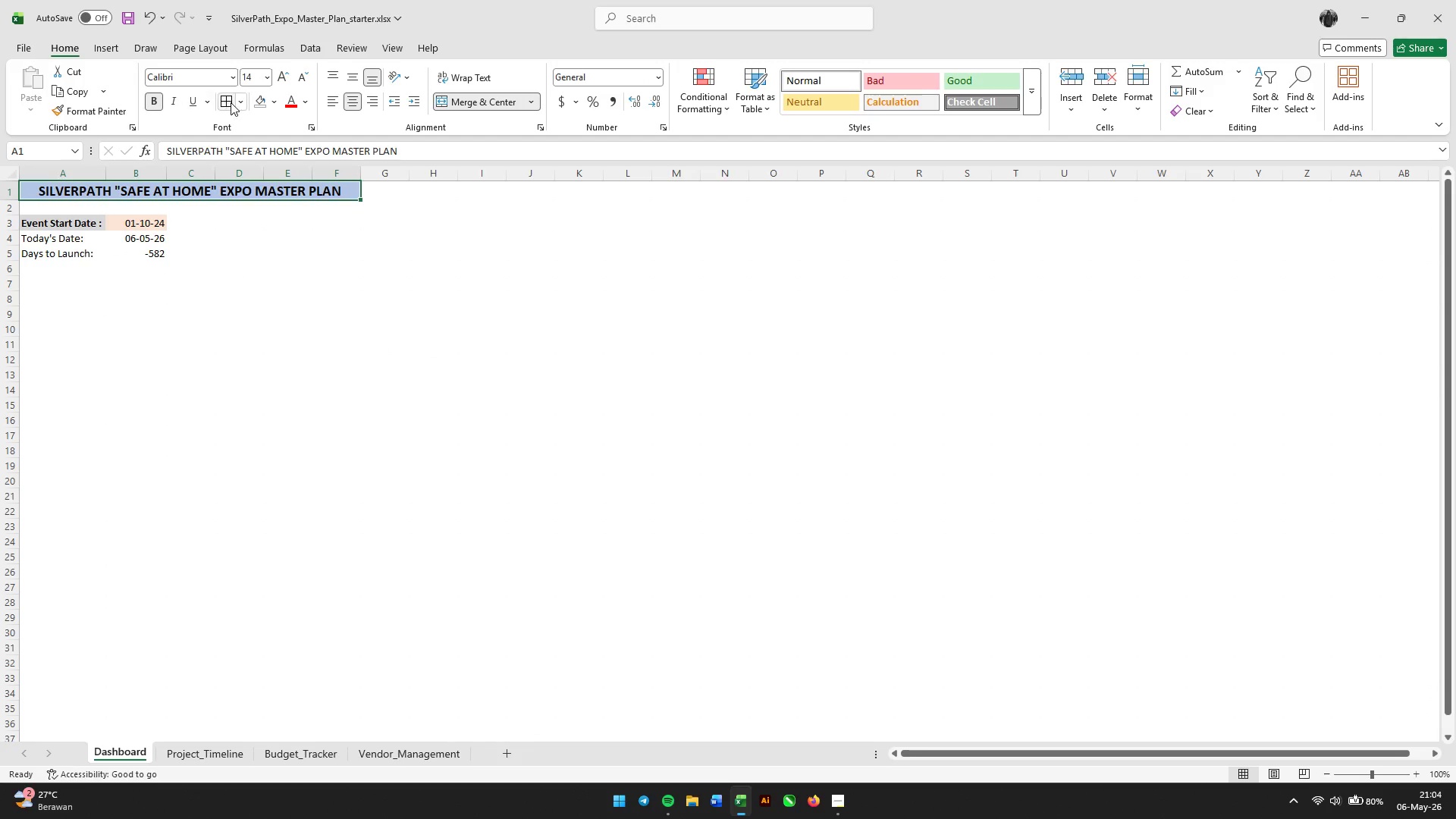 
left_click([231, 102])
 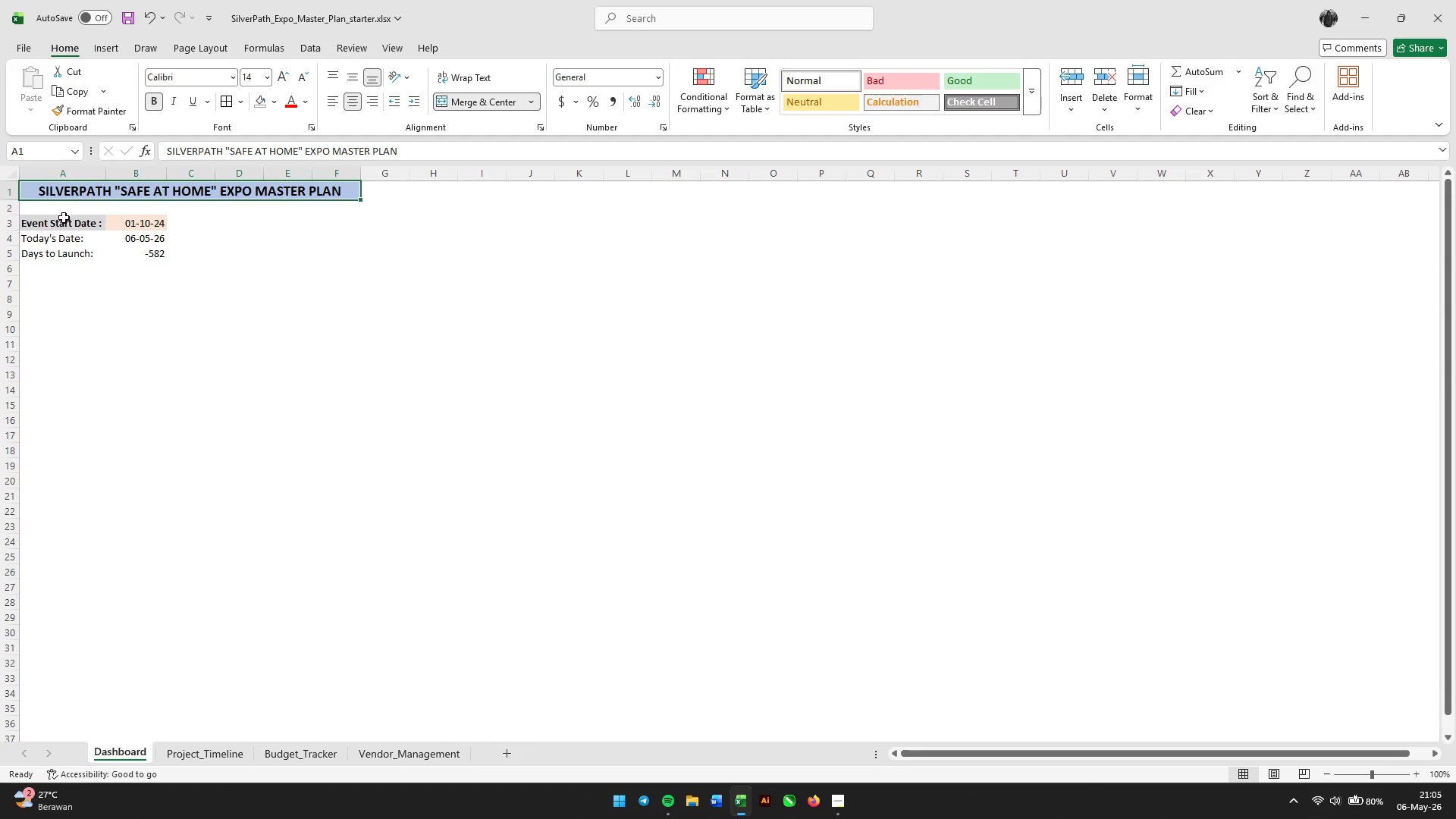 
left_click_drag(start_coordinate=[45, 227], to_coordinate=[136, 257])
 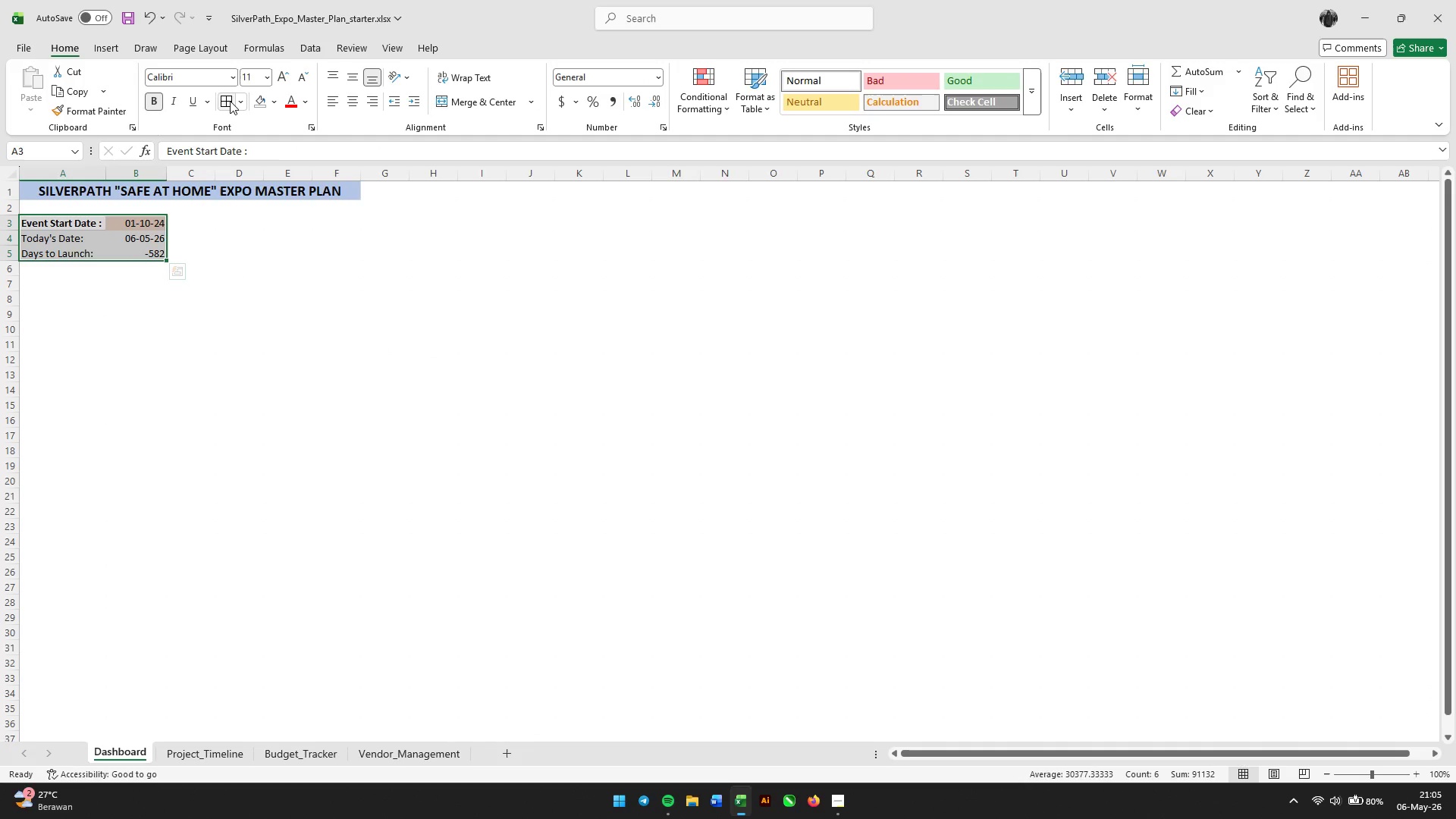 
left_click([230, 101])
 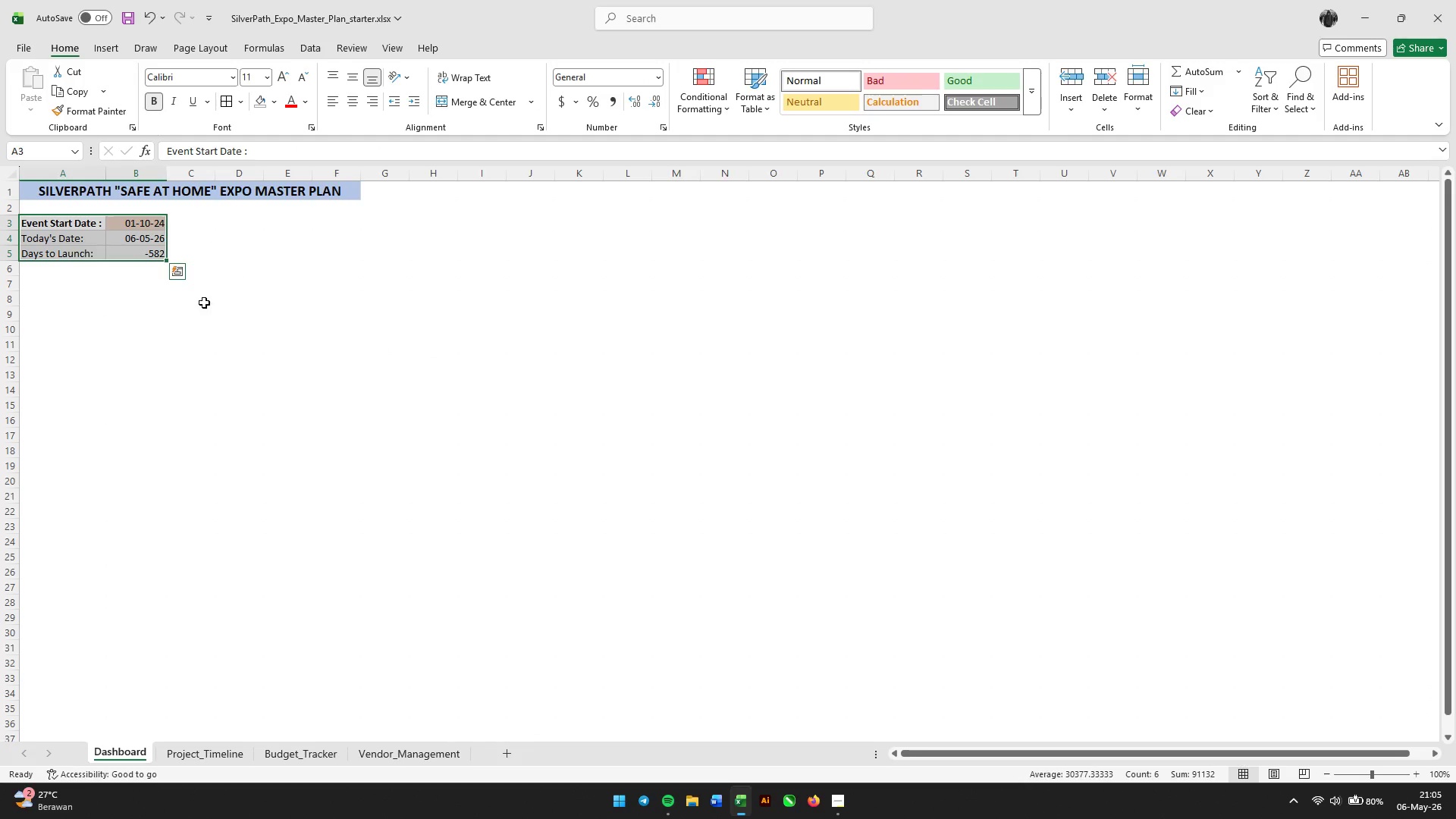 
left_click([204, 312])
 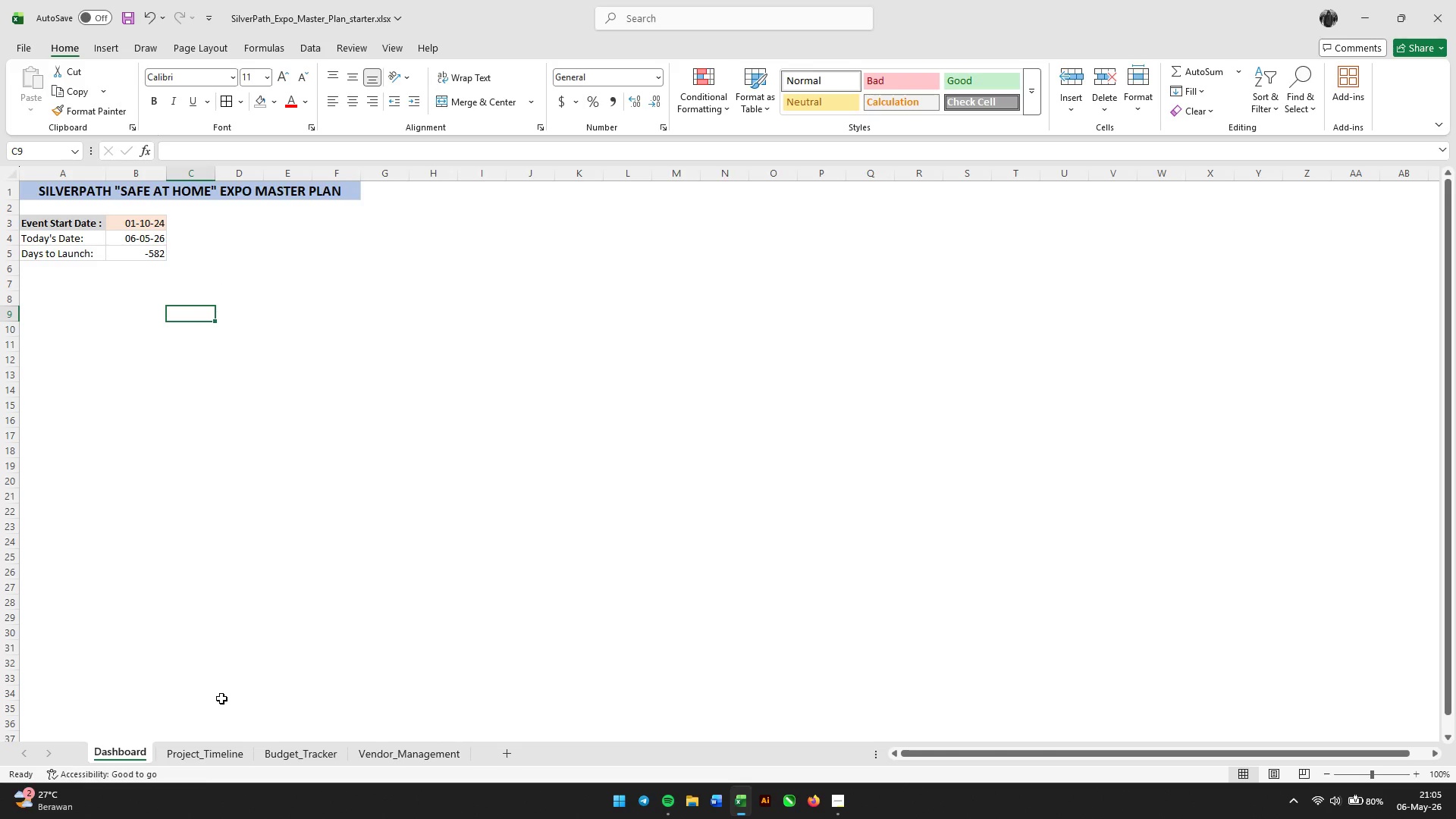 
wait(6.7)
 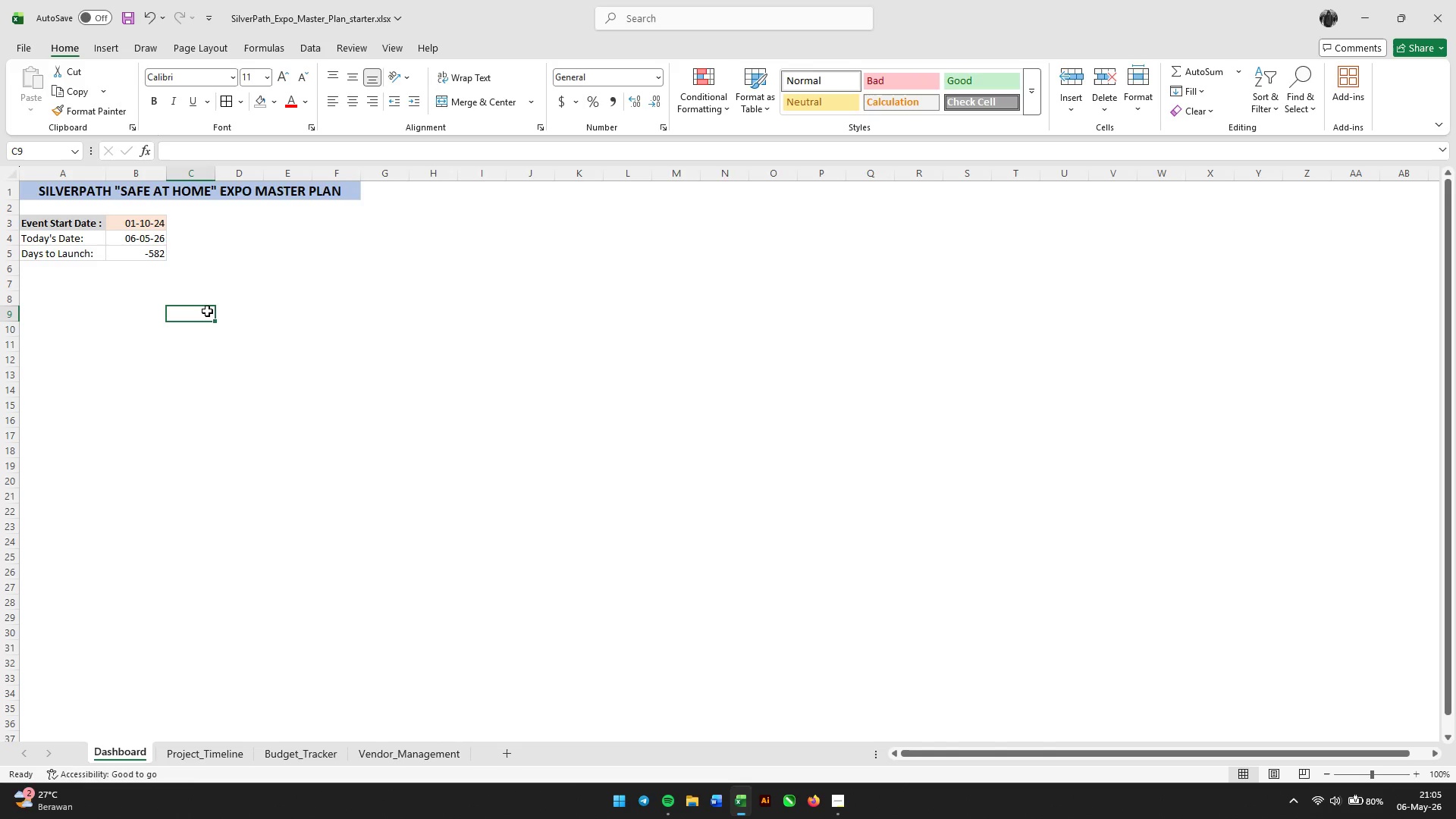 
left_click([220, 759])
 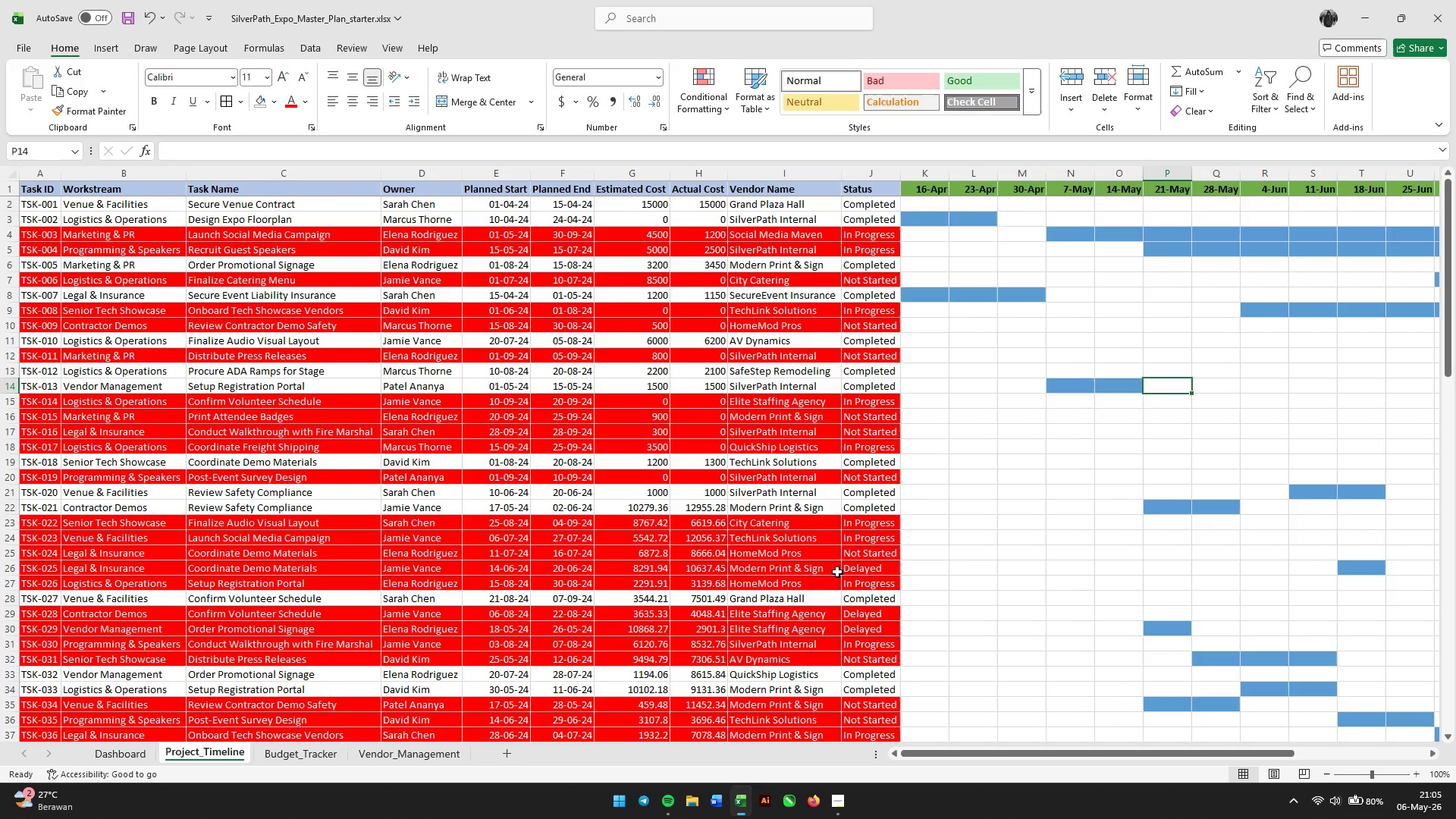 
scroll: coordinate [980, 573], scroll_direction: up, amount: 7.0
 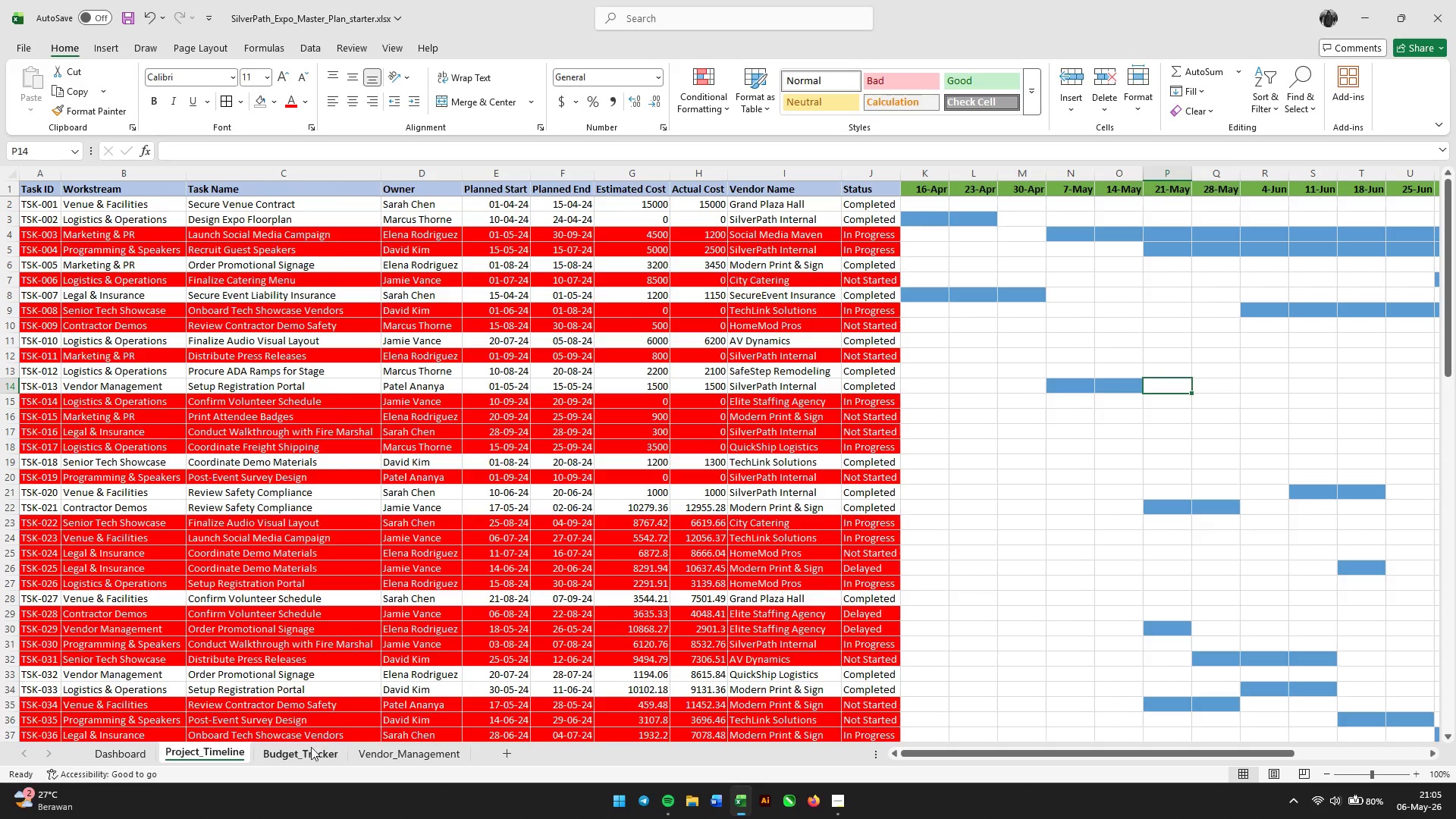 
left_click([288, 758])
 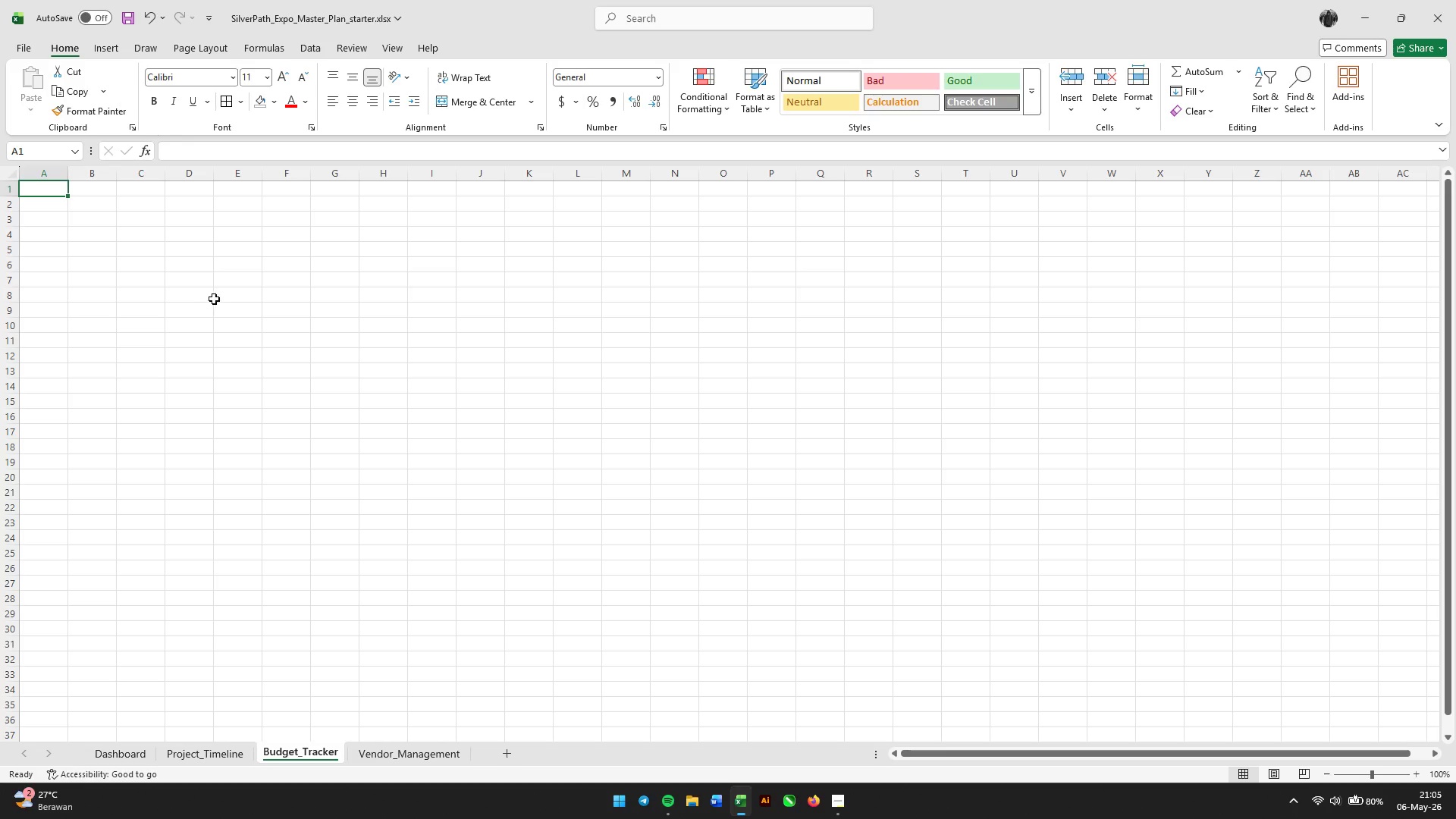 
left_click([43, 211])
 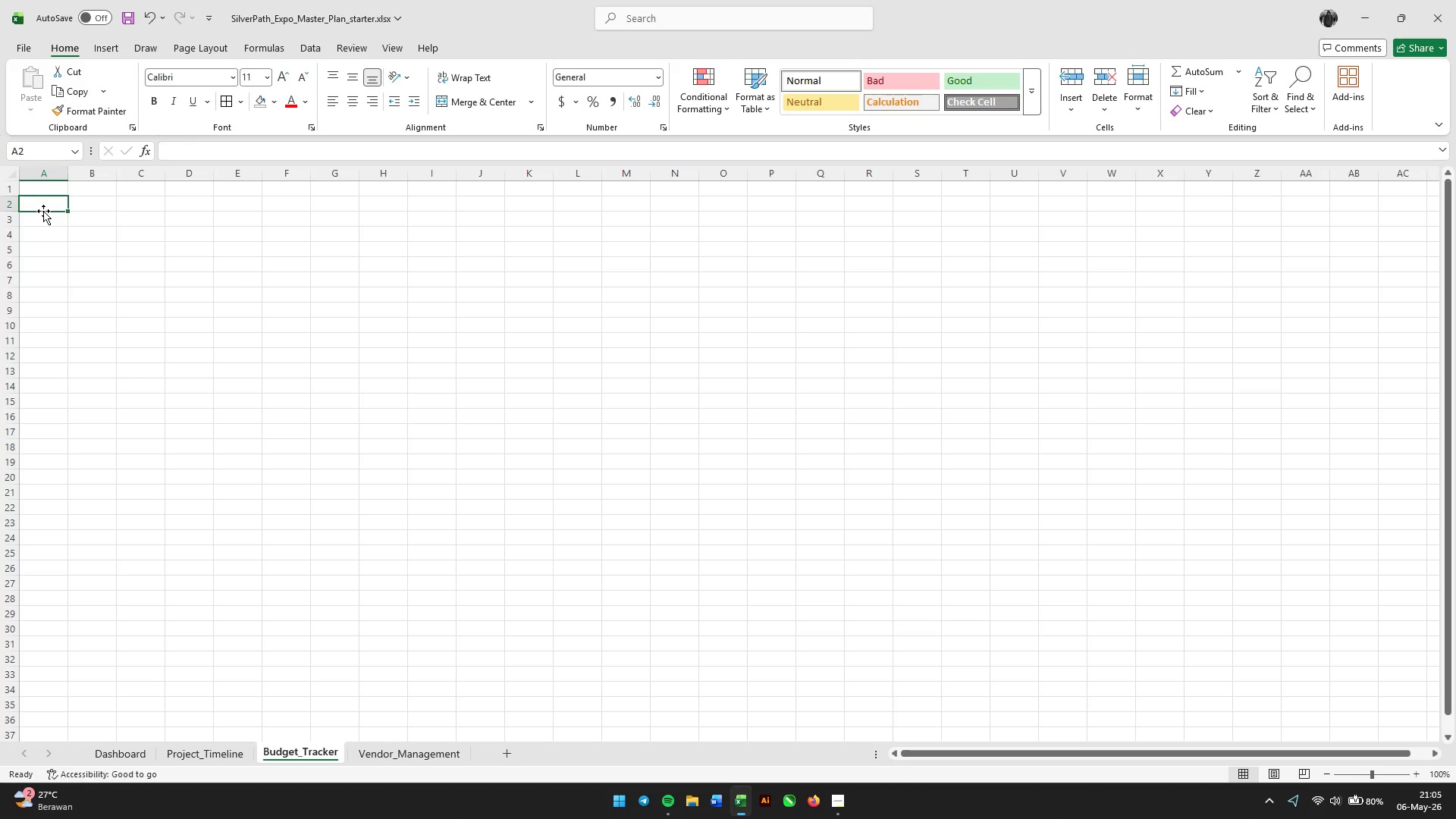 
type(Category (workstream)
key(Backspace)
key(Backspace)
key(Backspace)
key(Backspace)
key(Backspace)
key(Backspace)
key(Backspace)
key(Backspace)
key(Backspace)
key(Backspace)
type(Workstream()
key(Backspace)
type())
 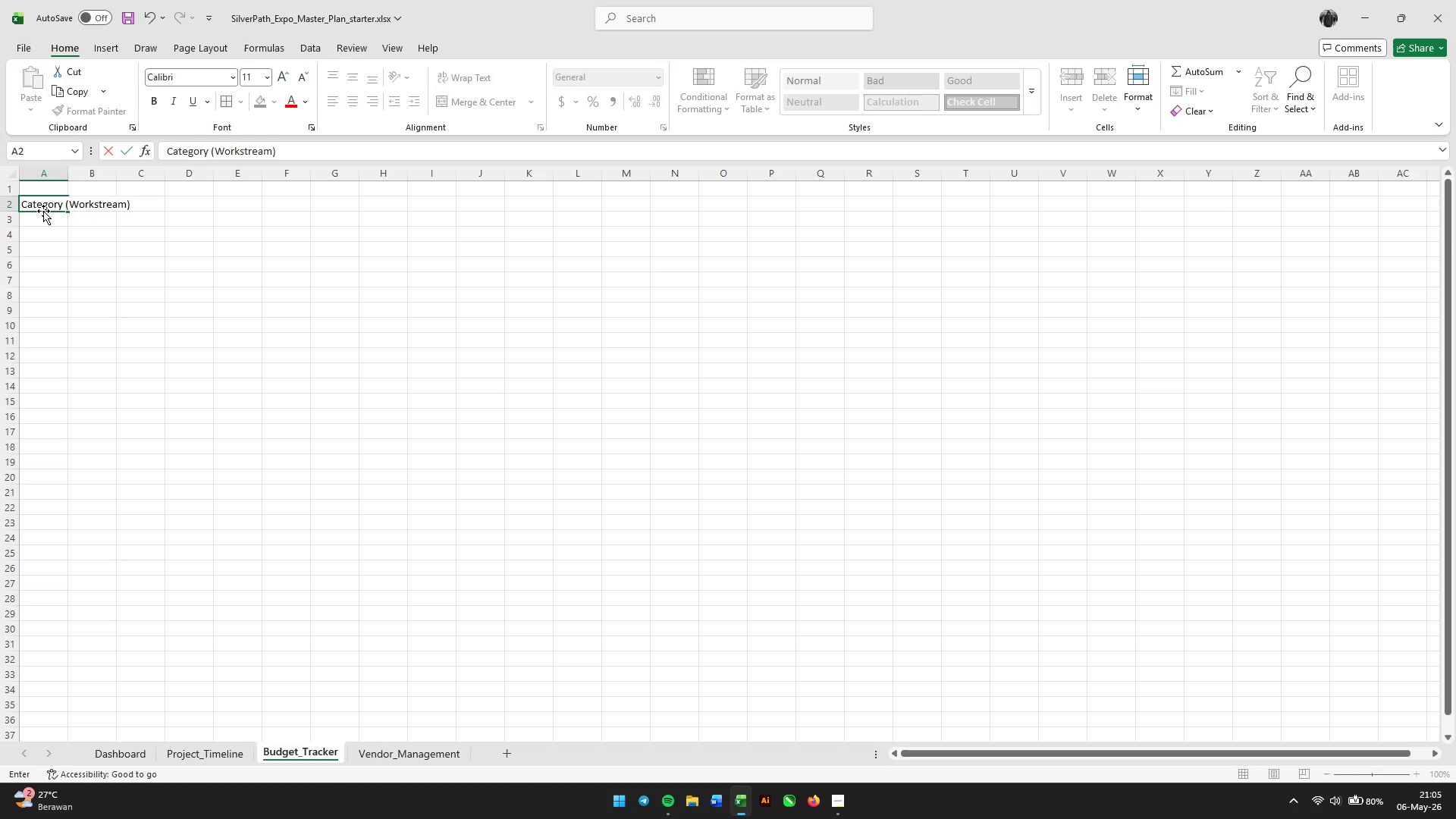 
left_click([117, 231])
 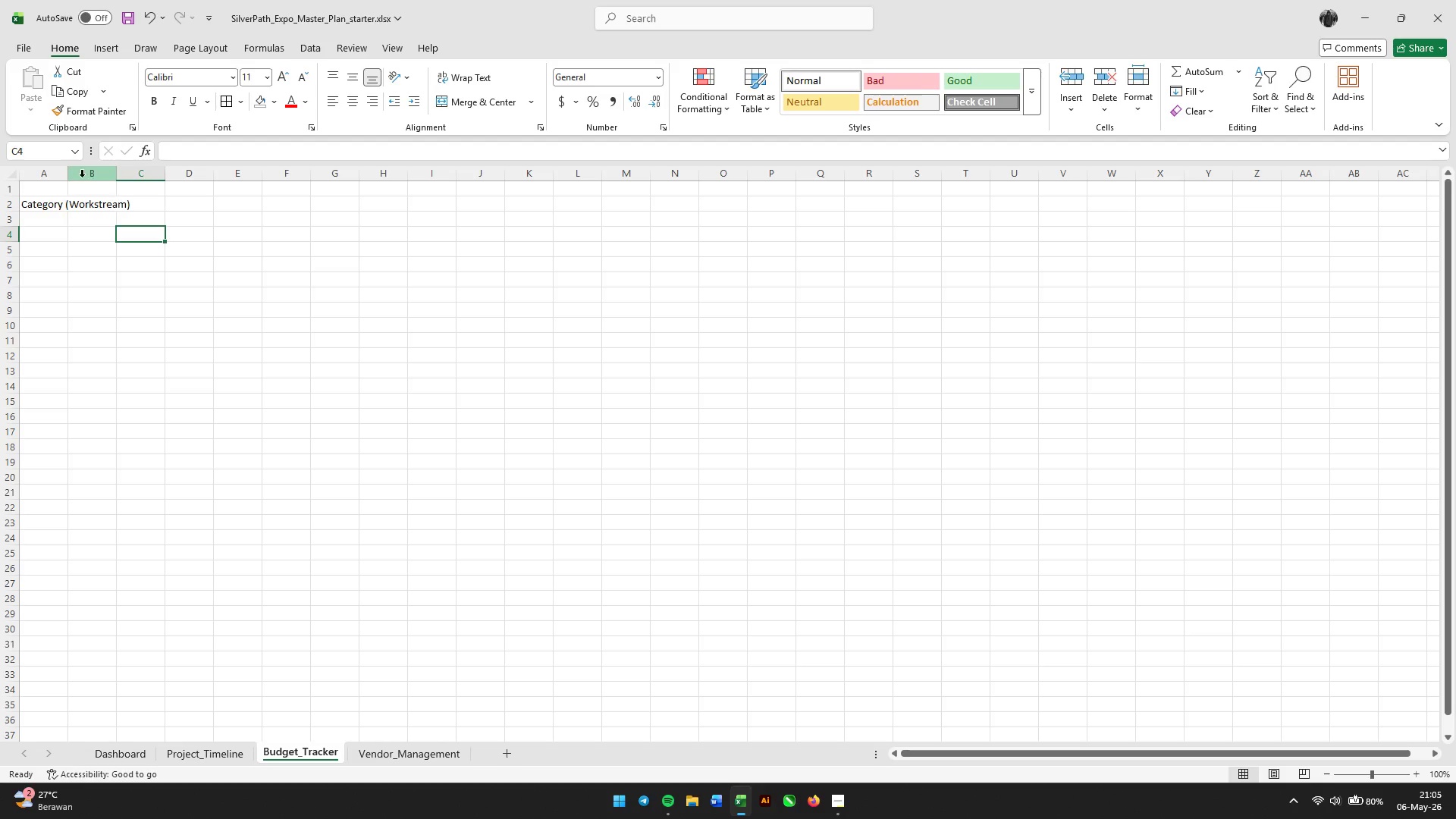 
double_click([69, 177])
 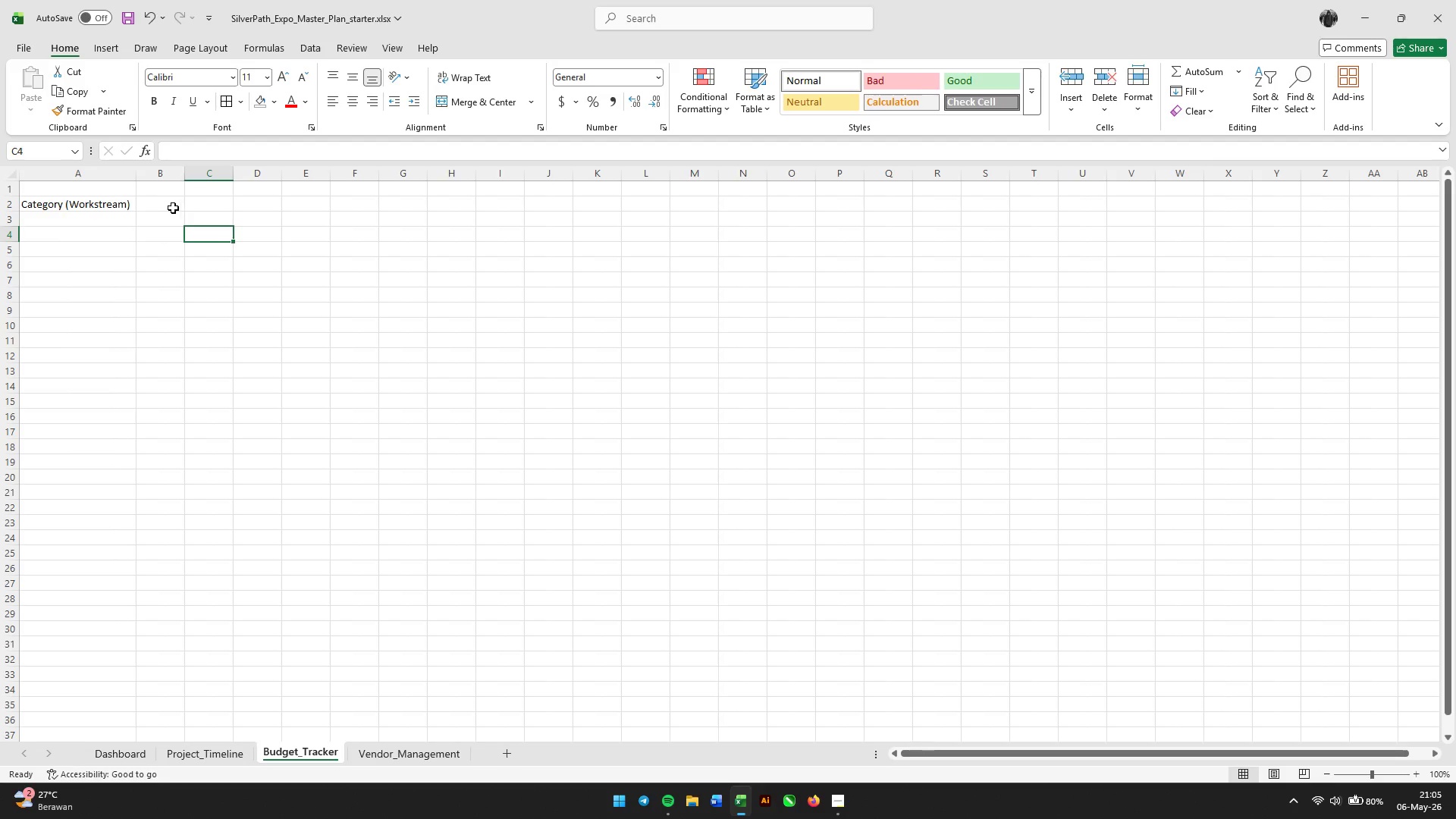 
left_click([173, 208])
 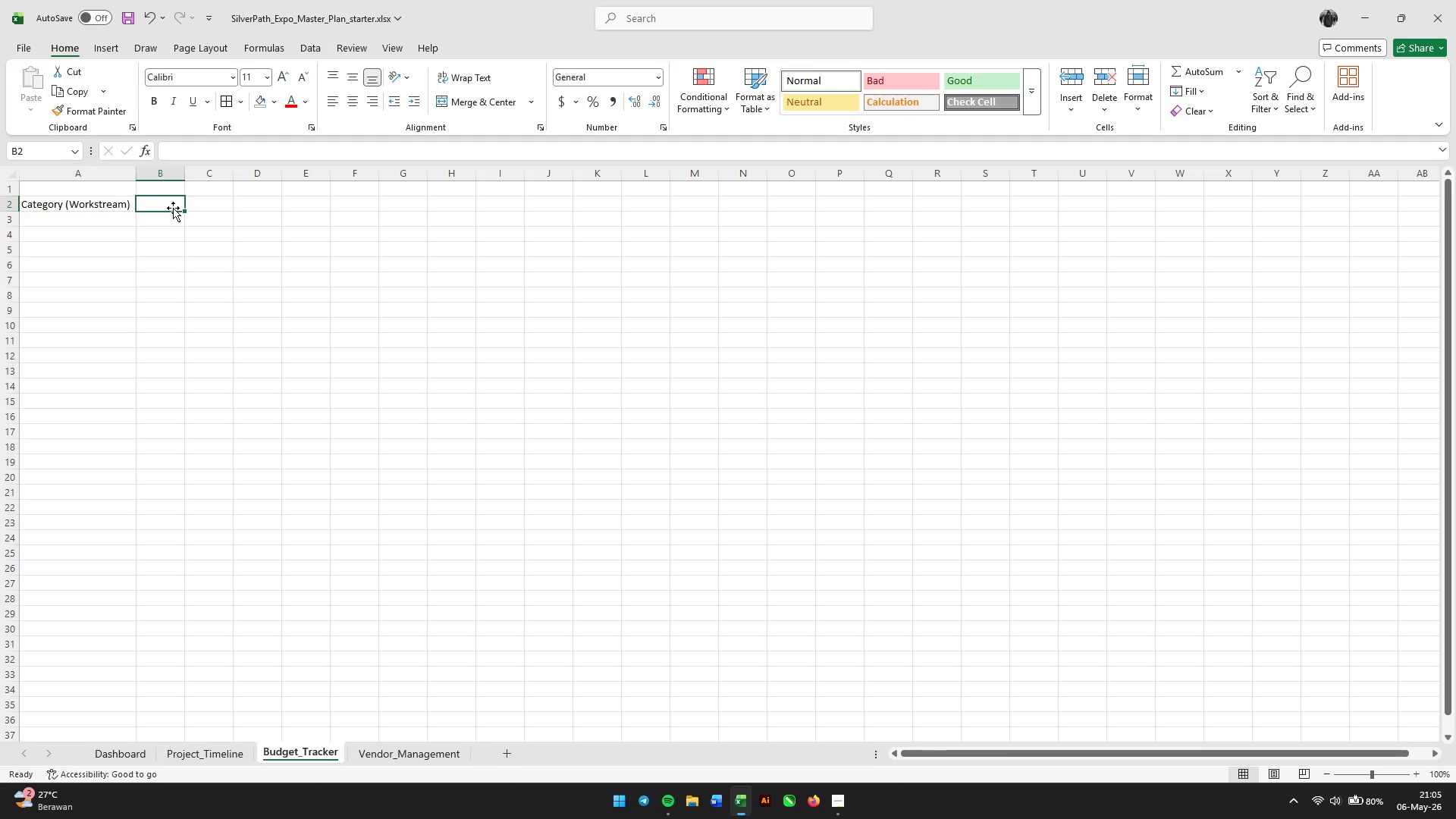 
type(Estimated Budget)
key(Tab)
type(Actual Spent)
key(Tab)
type(Variance (Remaining))
key(Tab)
type(Utilization %)
 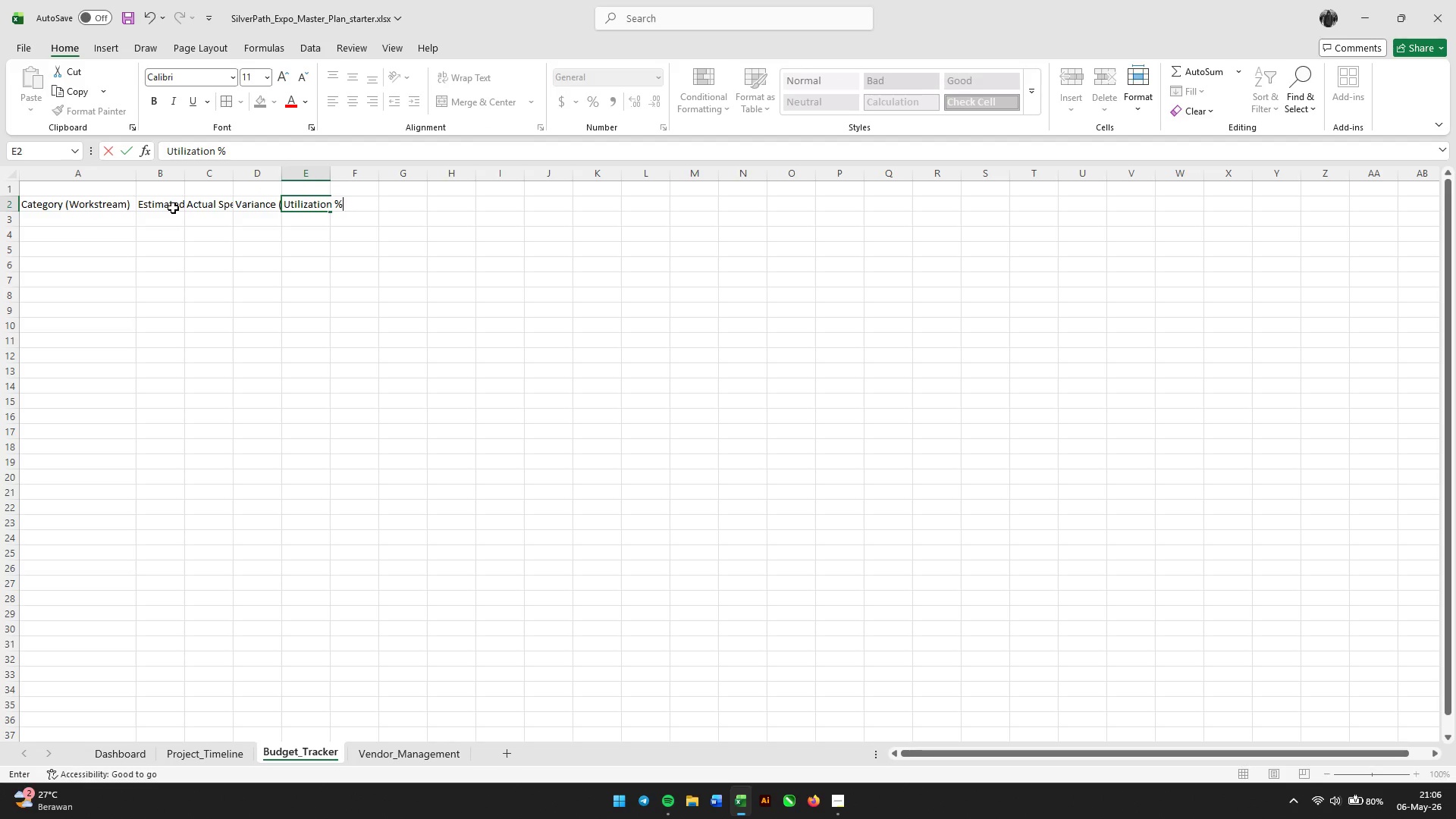 
key(Enter)
 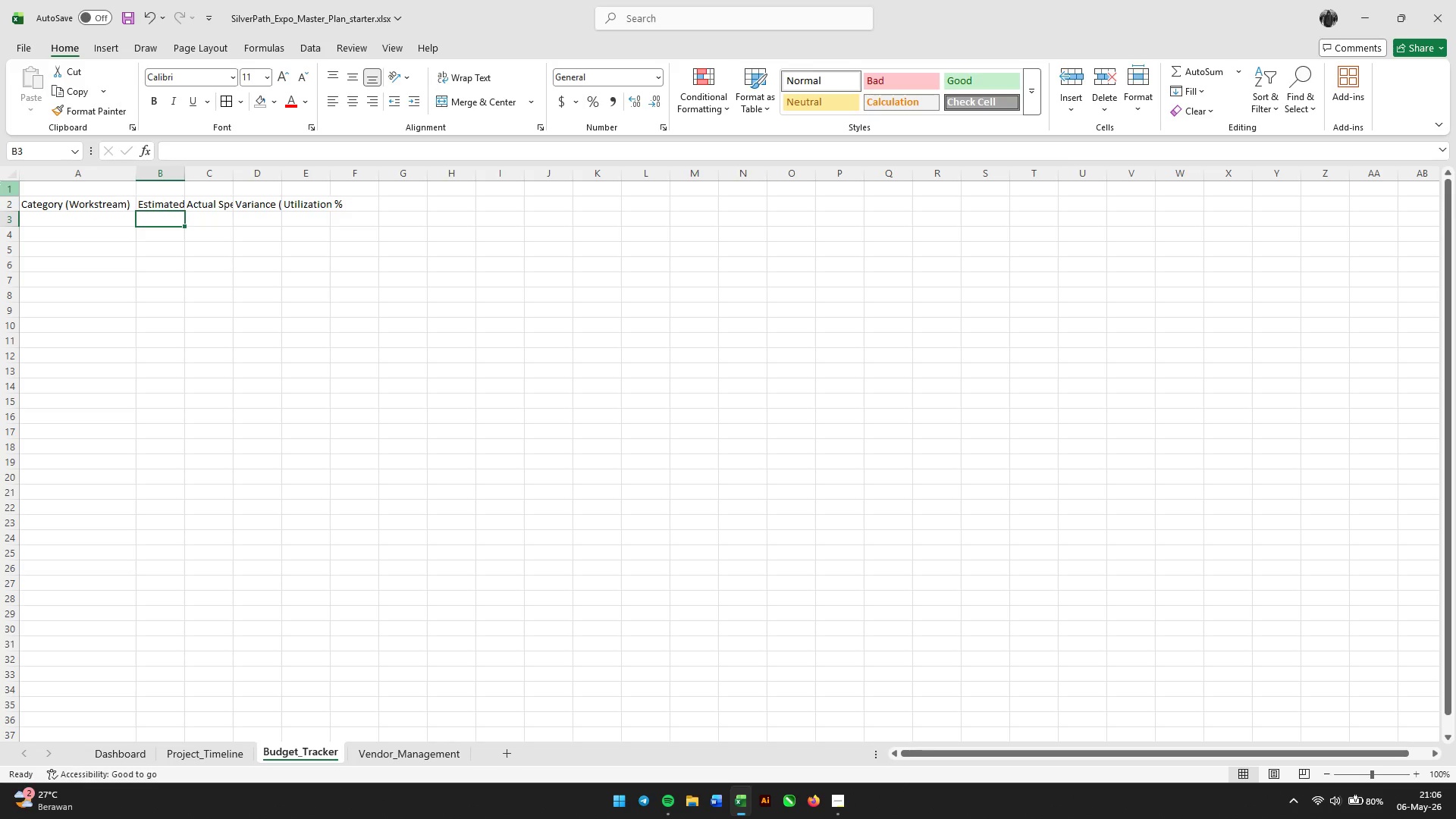 
left_click([16, 174])
 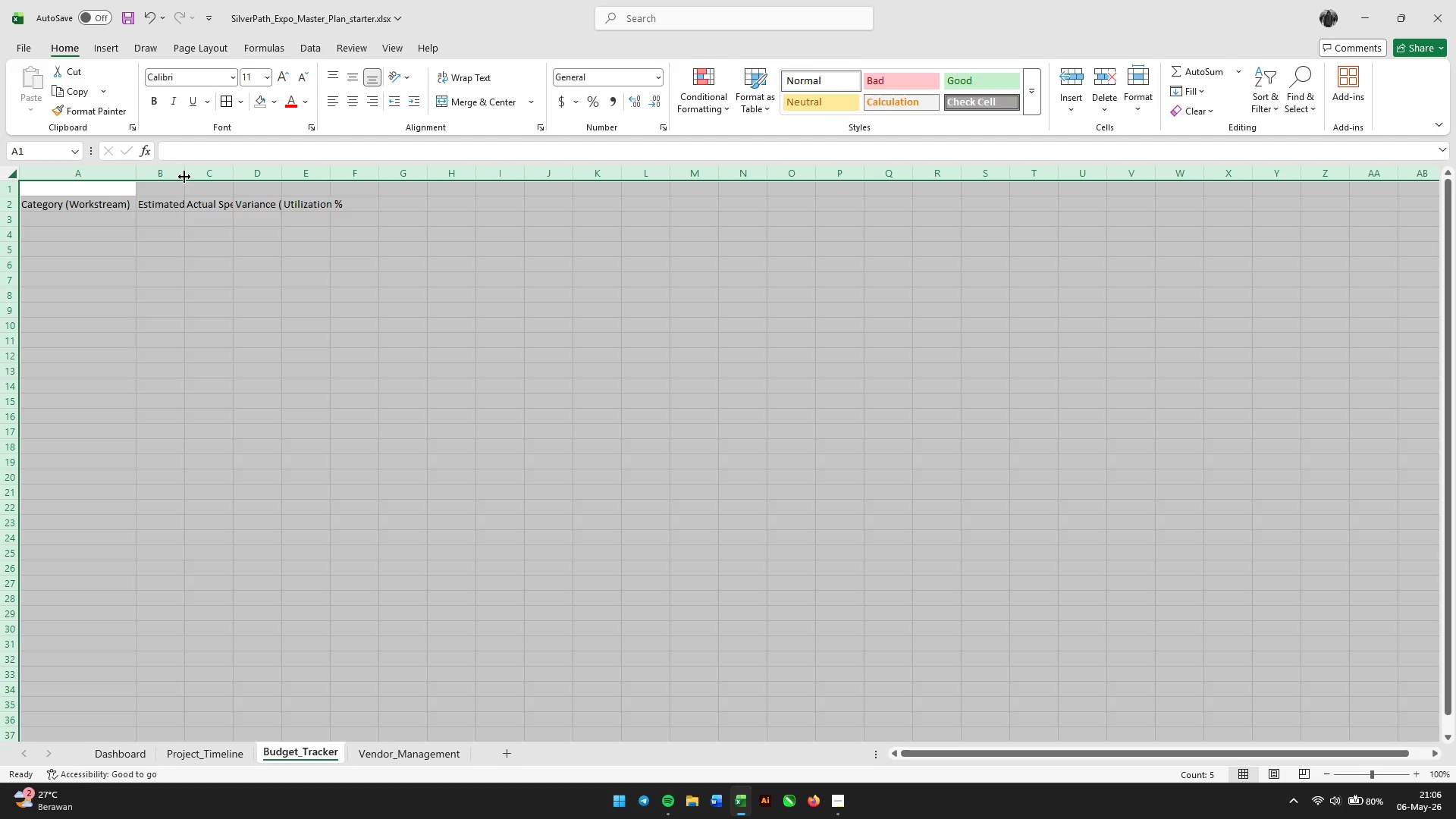 
double_click([184, 177])
 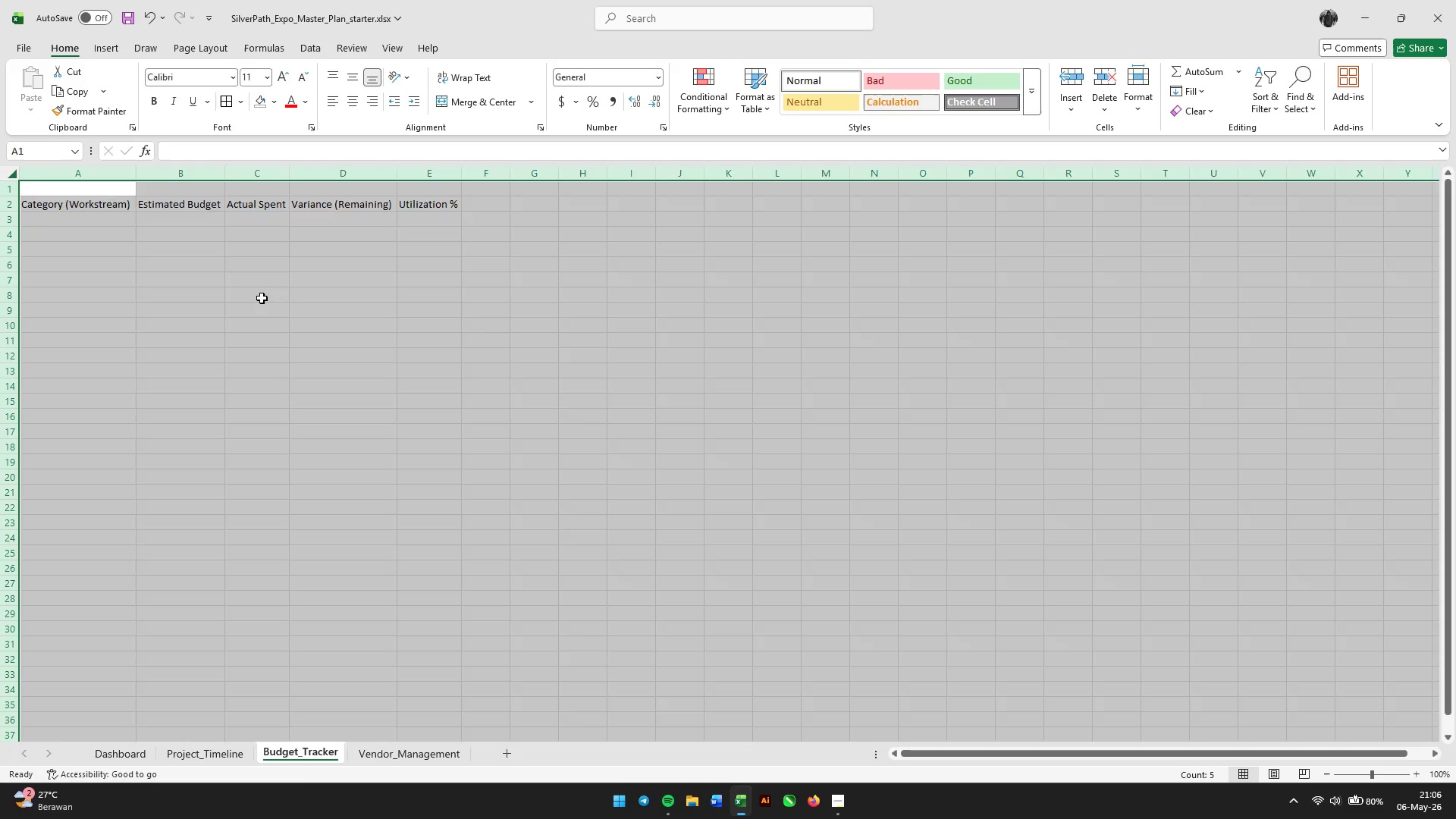 
left_click([262, 298])
 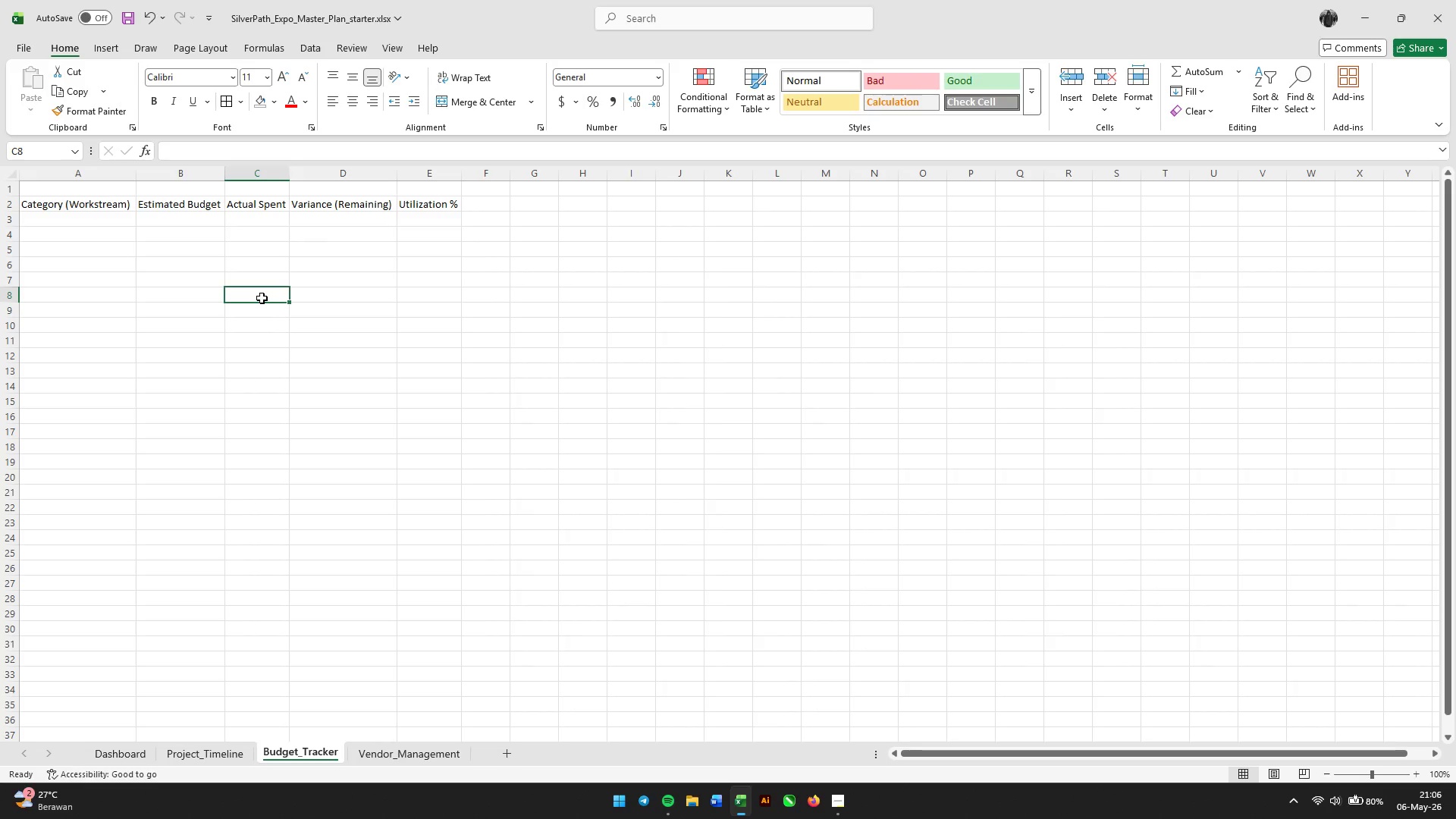 
left_click([47, 223])
 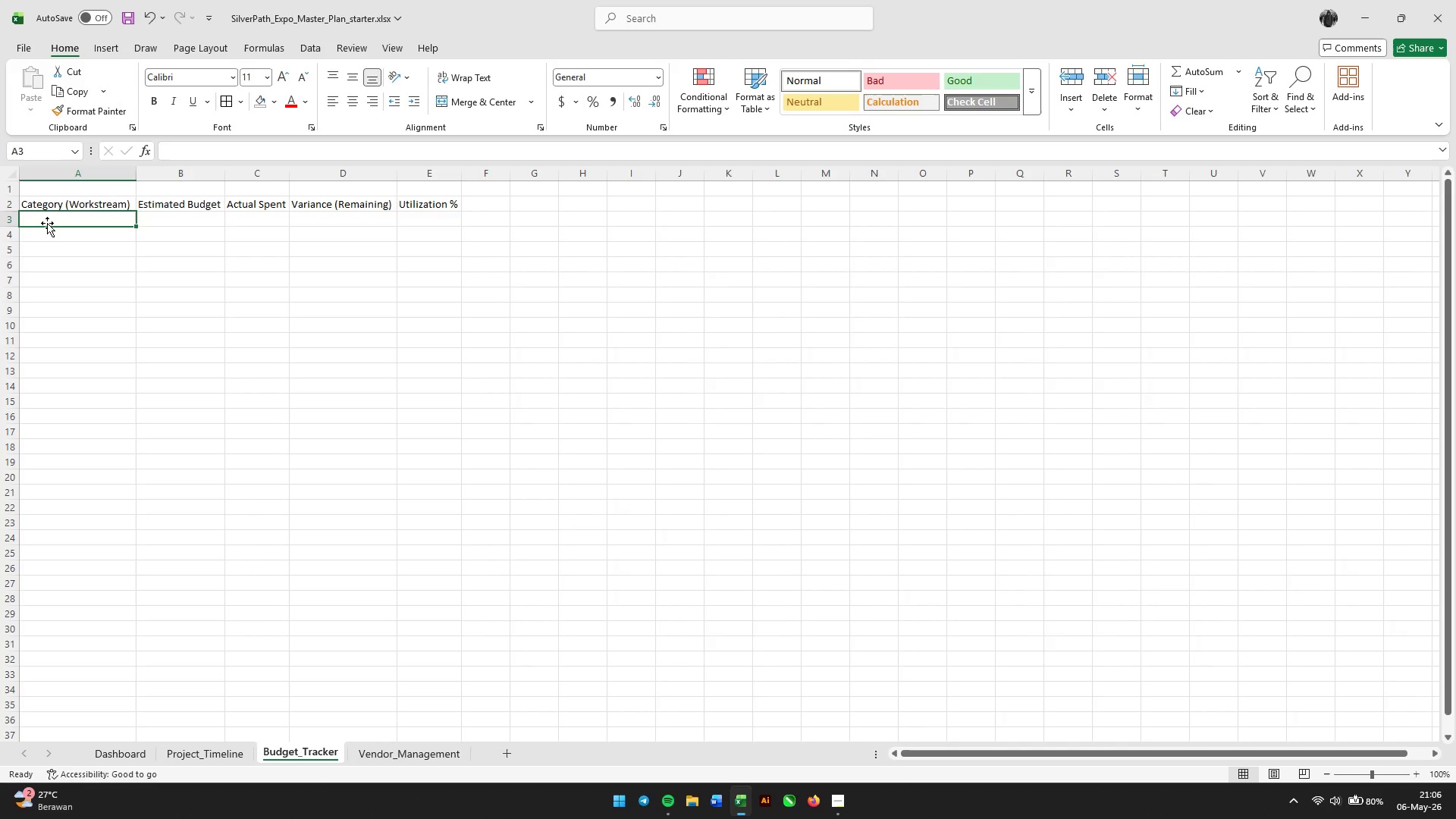 
type(Venue & Facilities)
 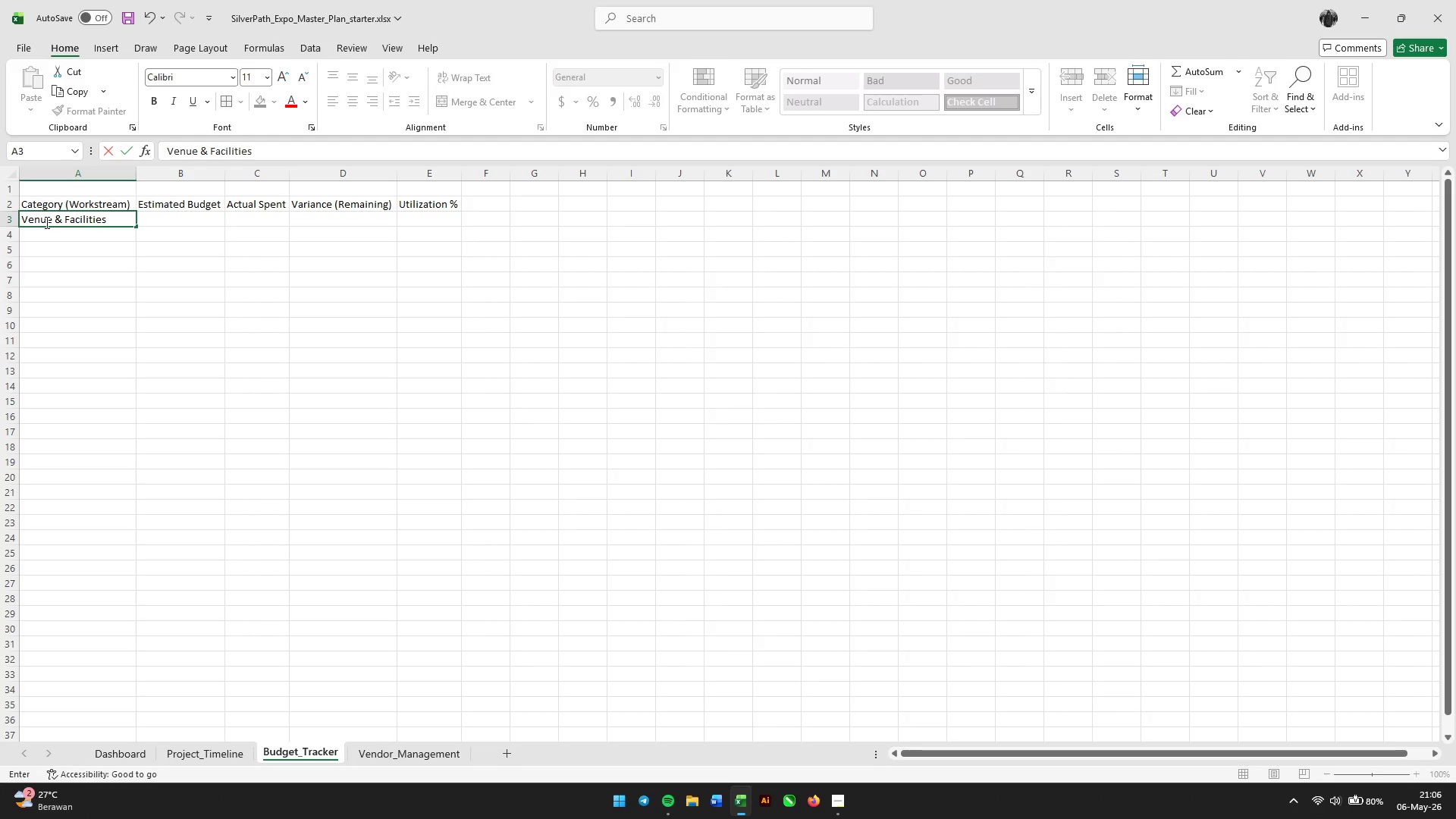 
key(Enter)
 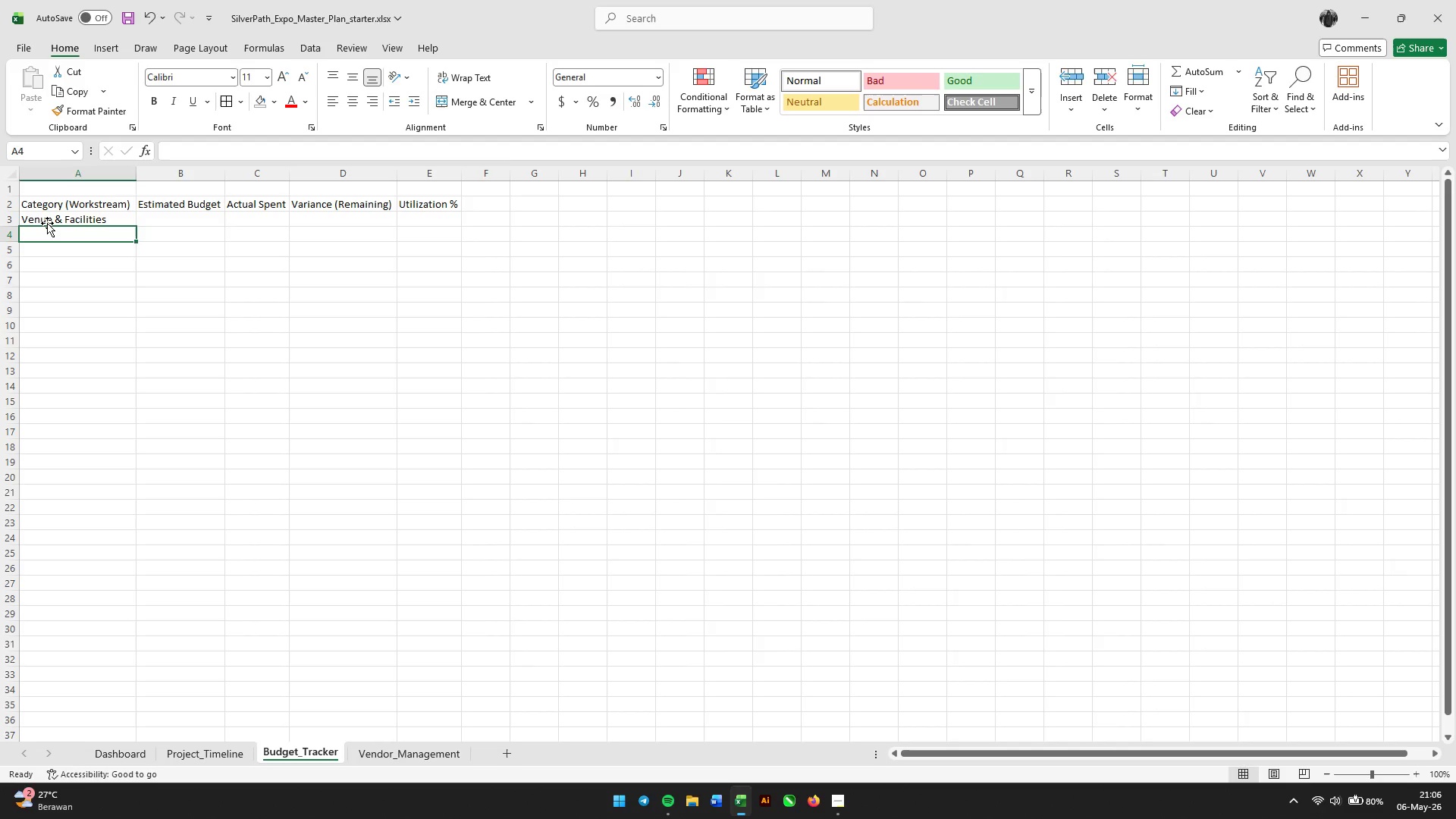 
type(Logistics & Operations)
 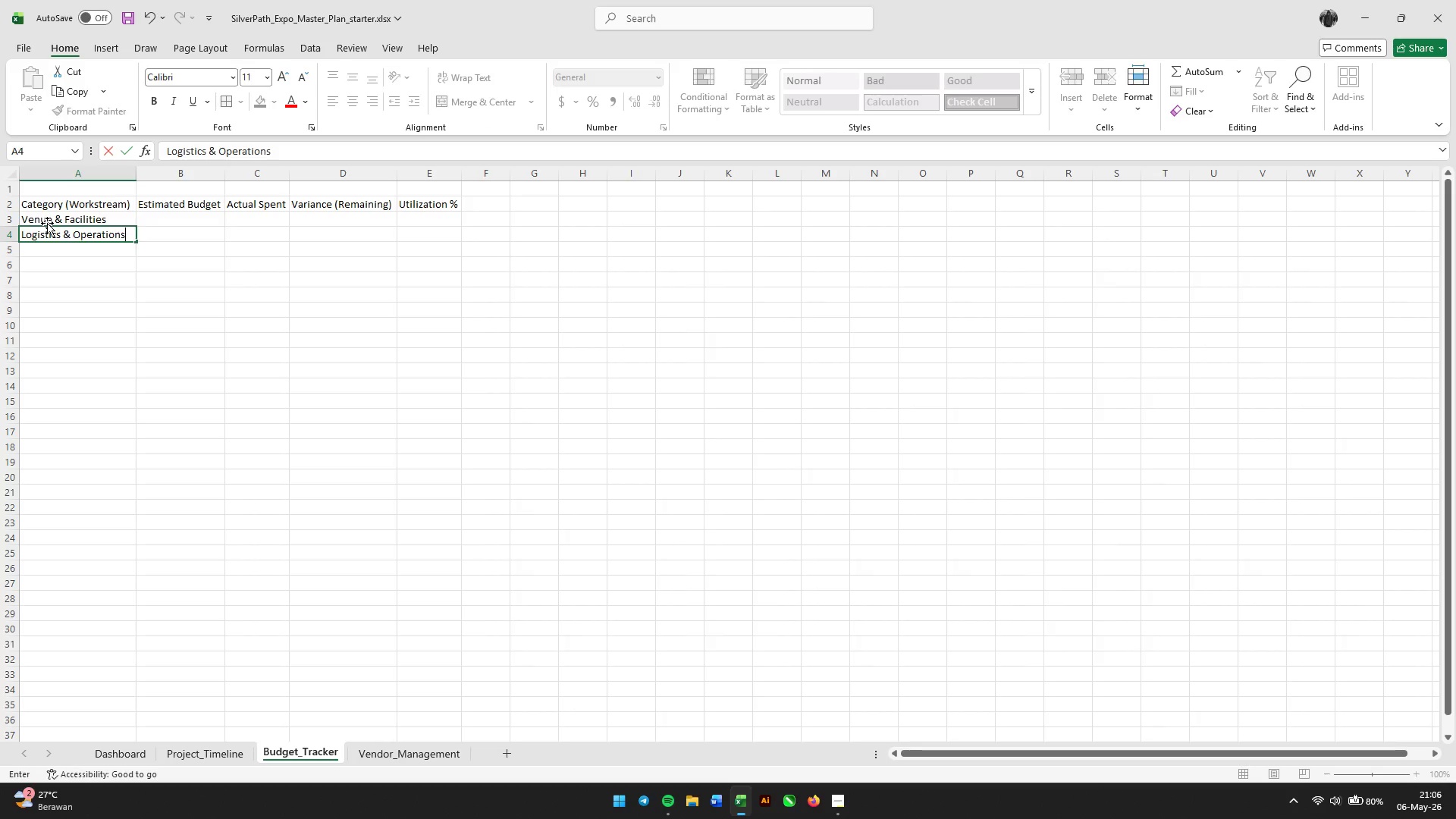 
 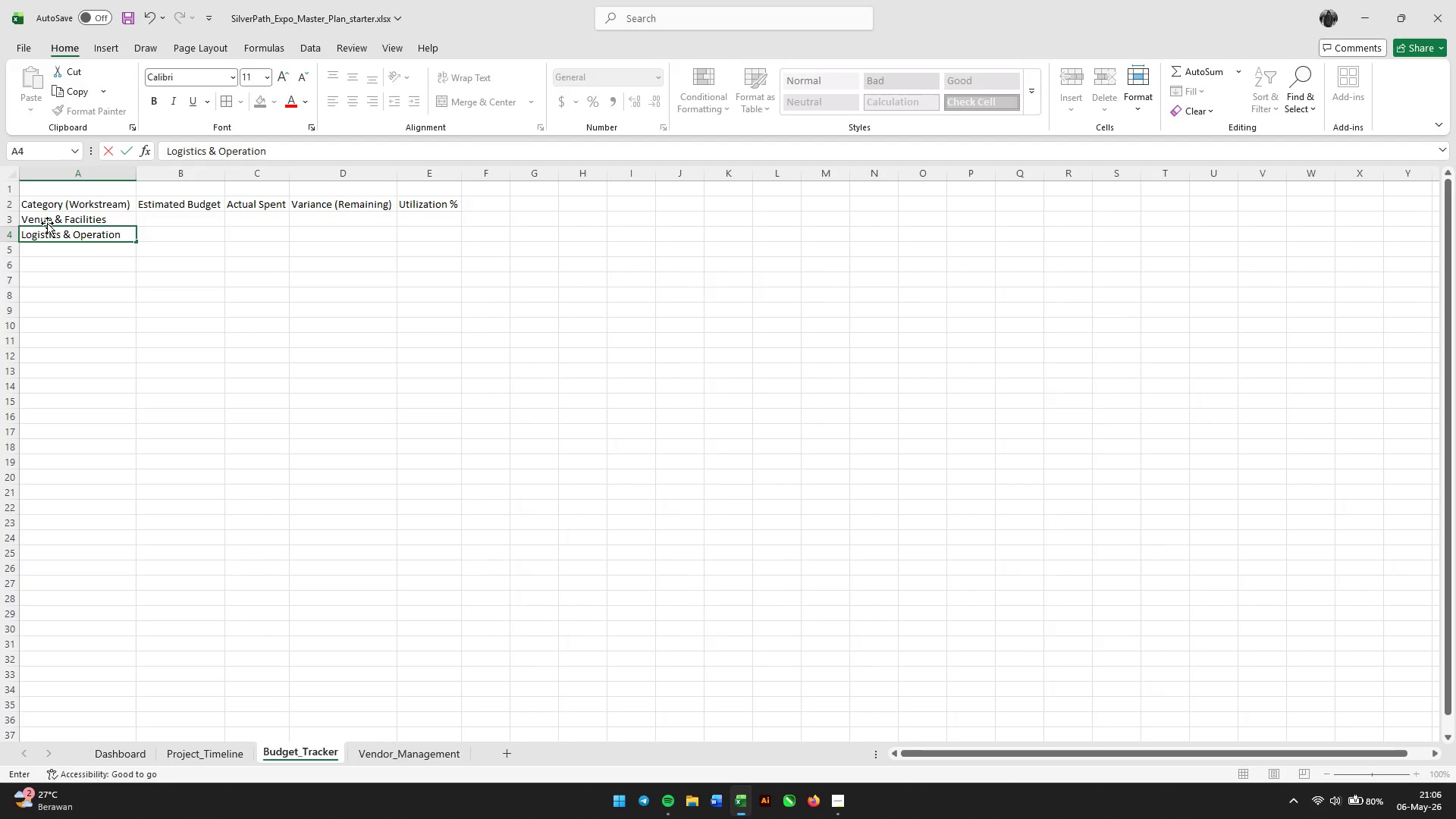 
key(Enter)
 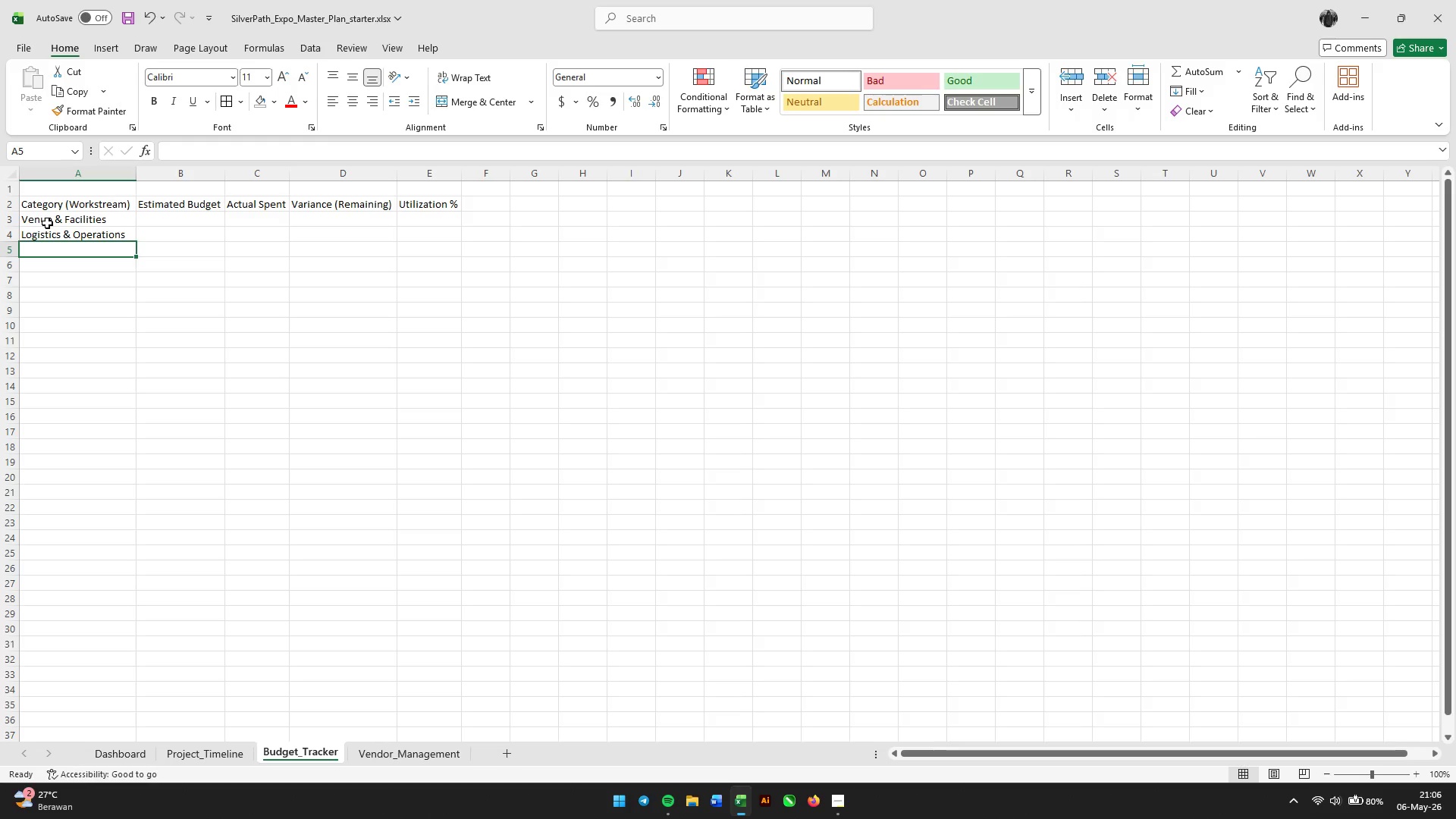 
type(Marketing & PR)
 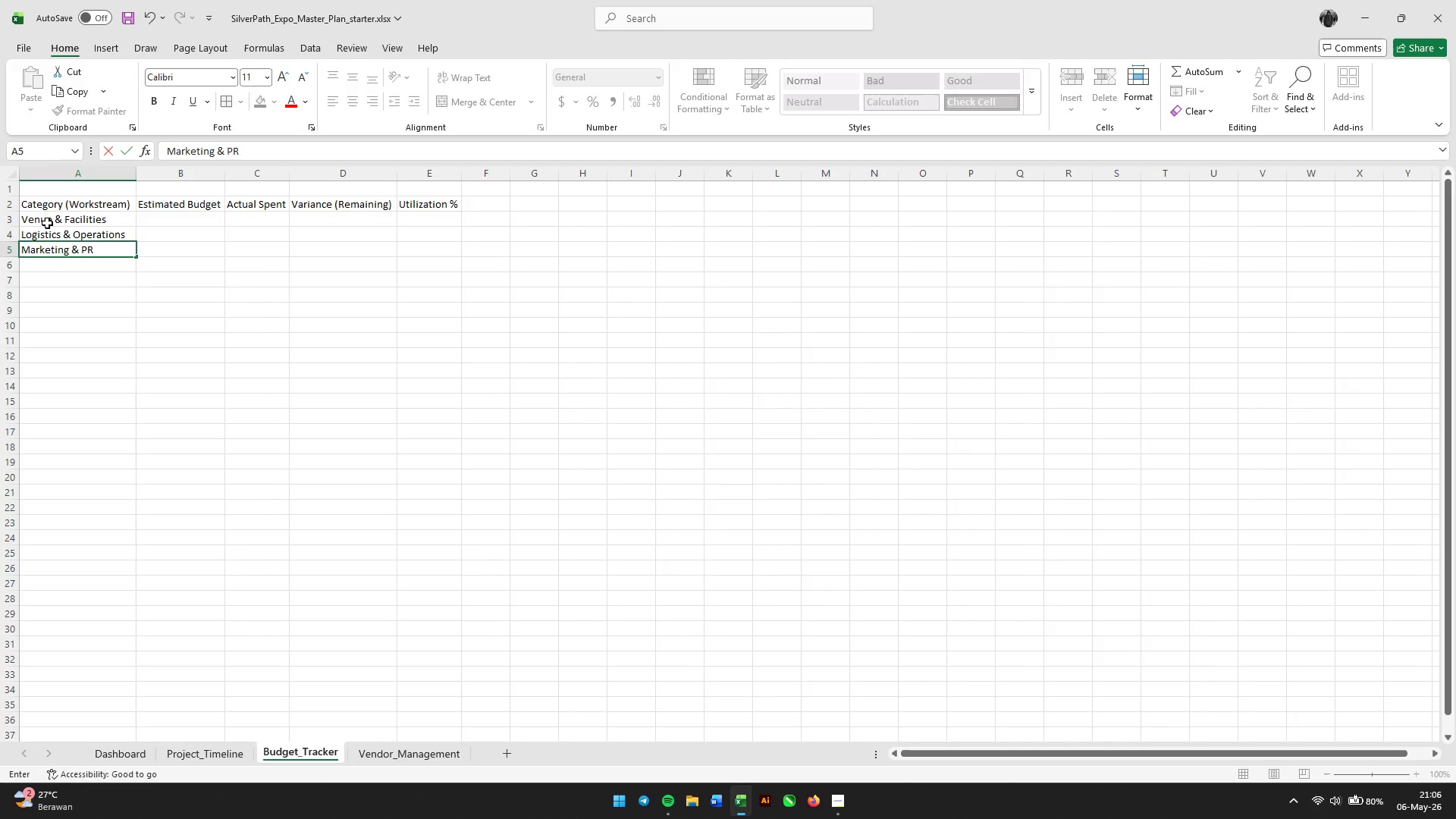 
key(Enter)
 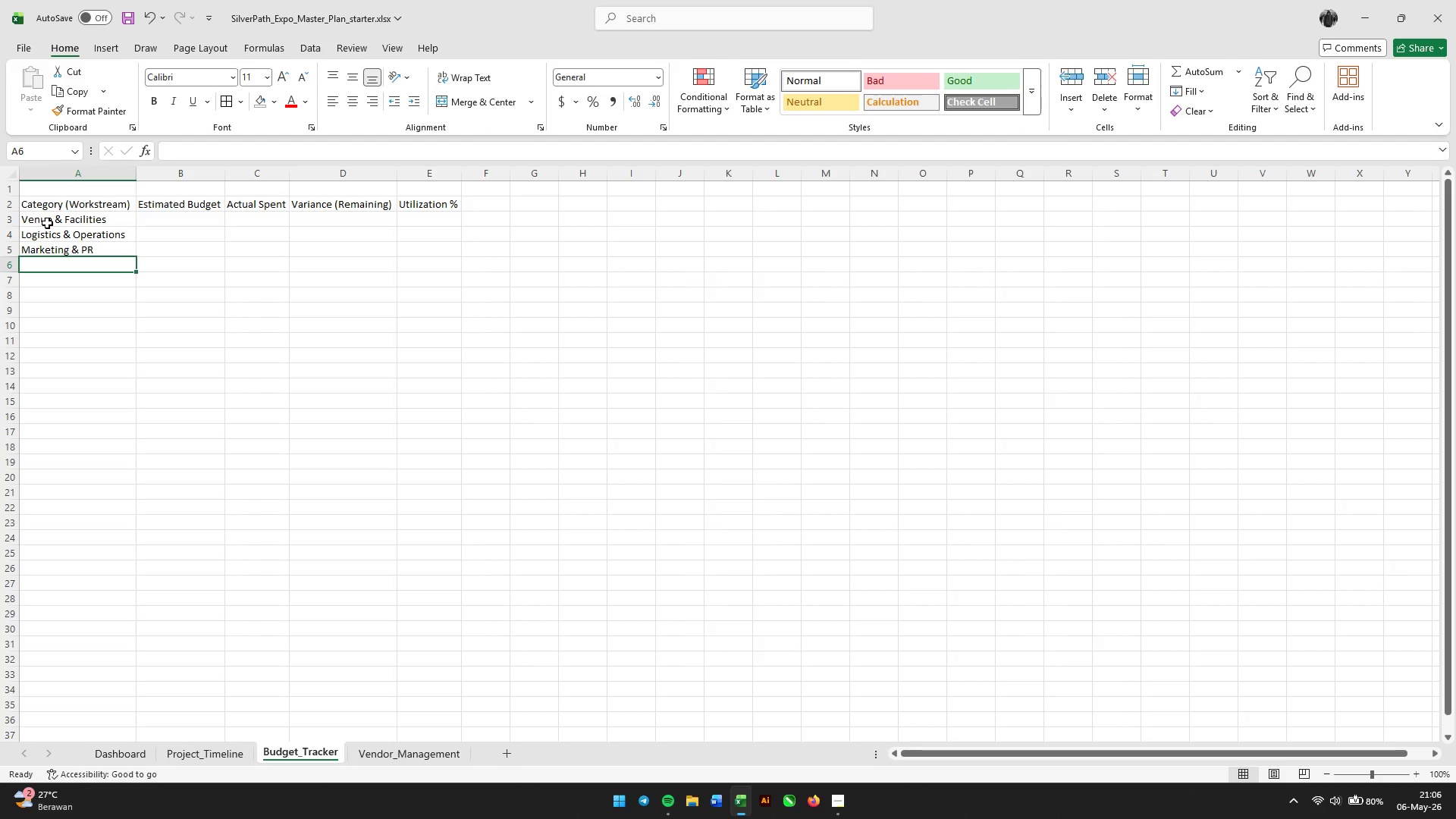 
type(Programming & Speakers)
 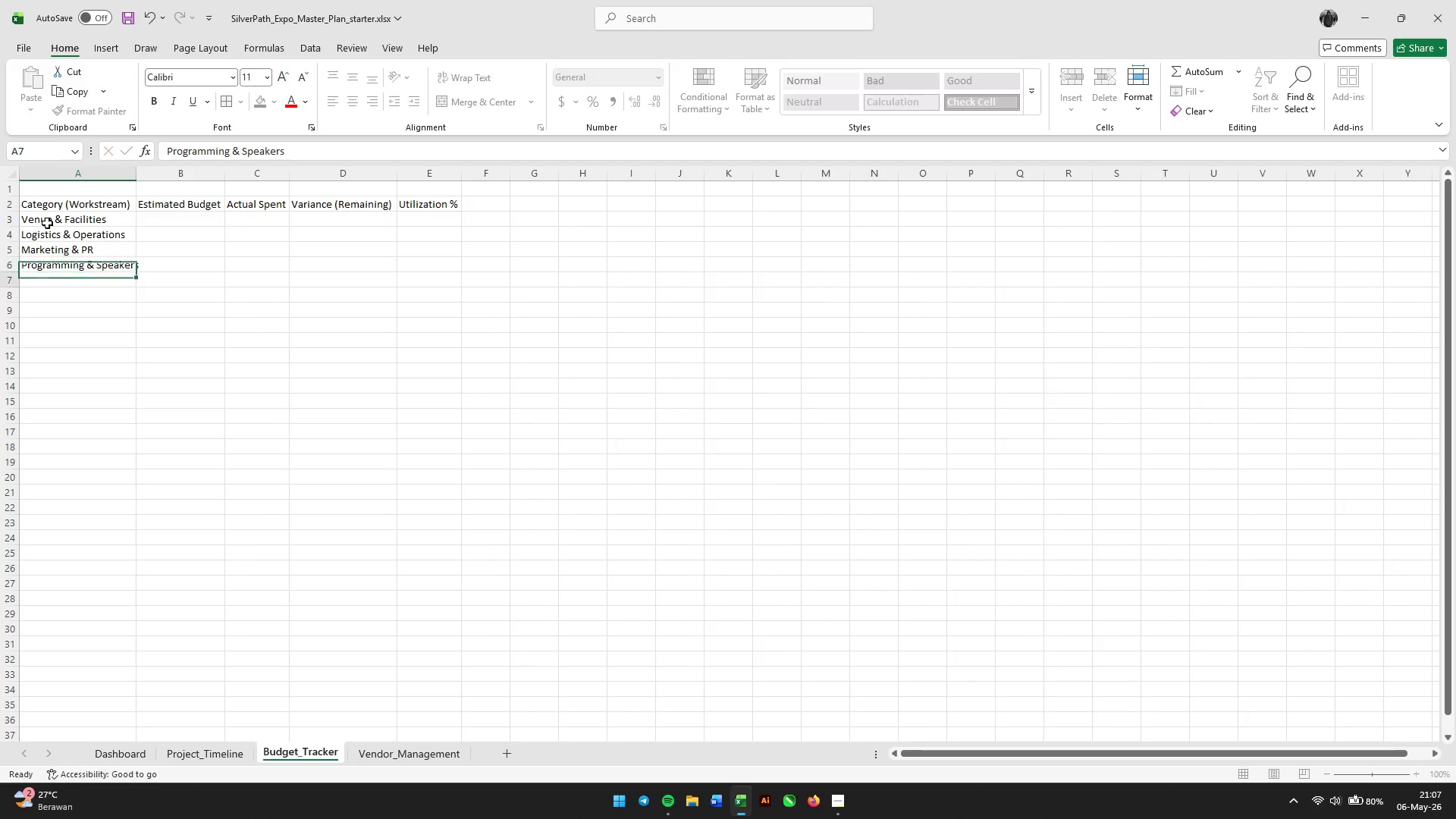 
 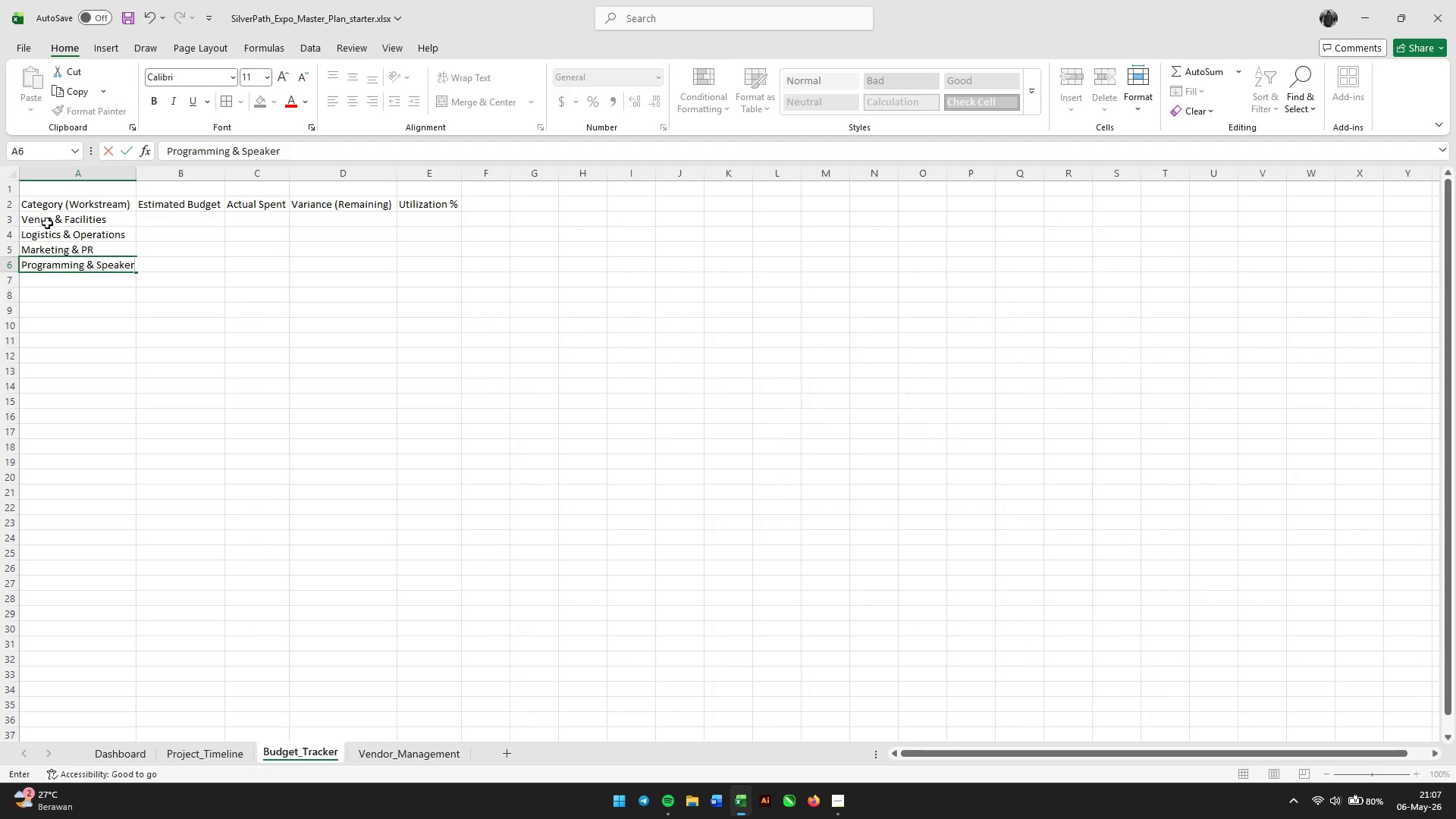 
key(Enter)
 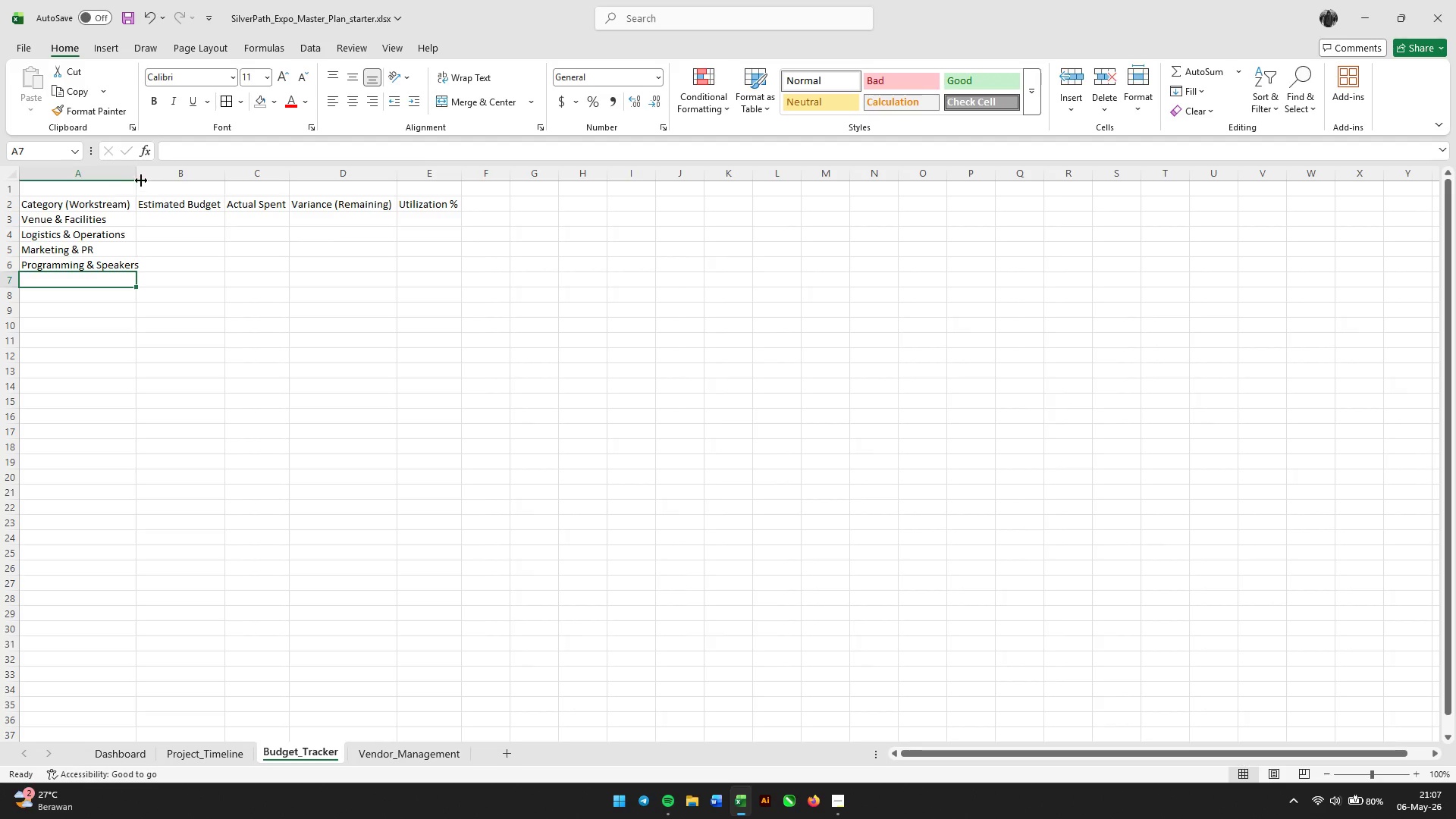 
double_click([131, 177])
 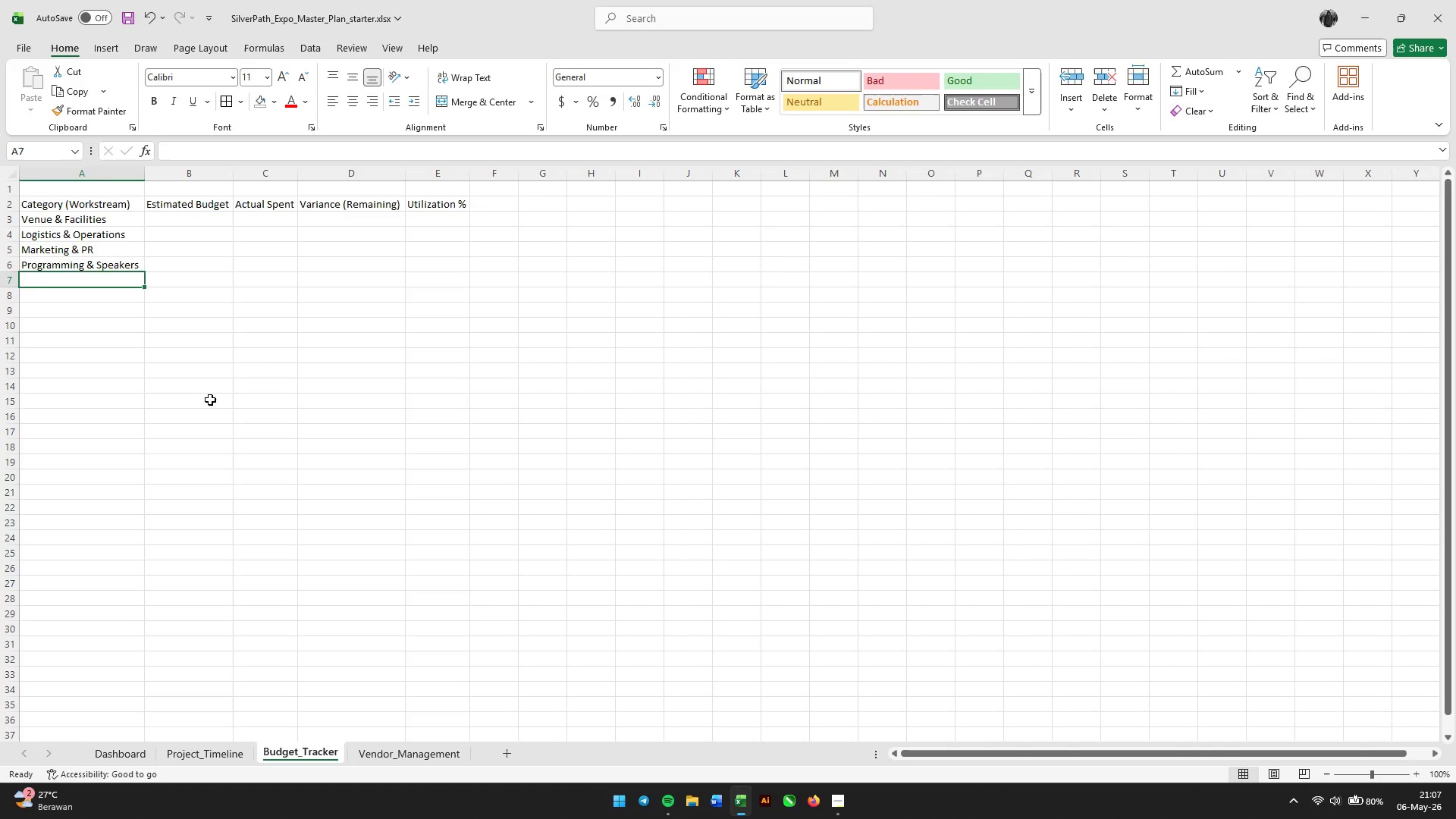 
left_click([210, 400])
 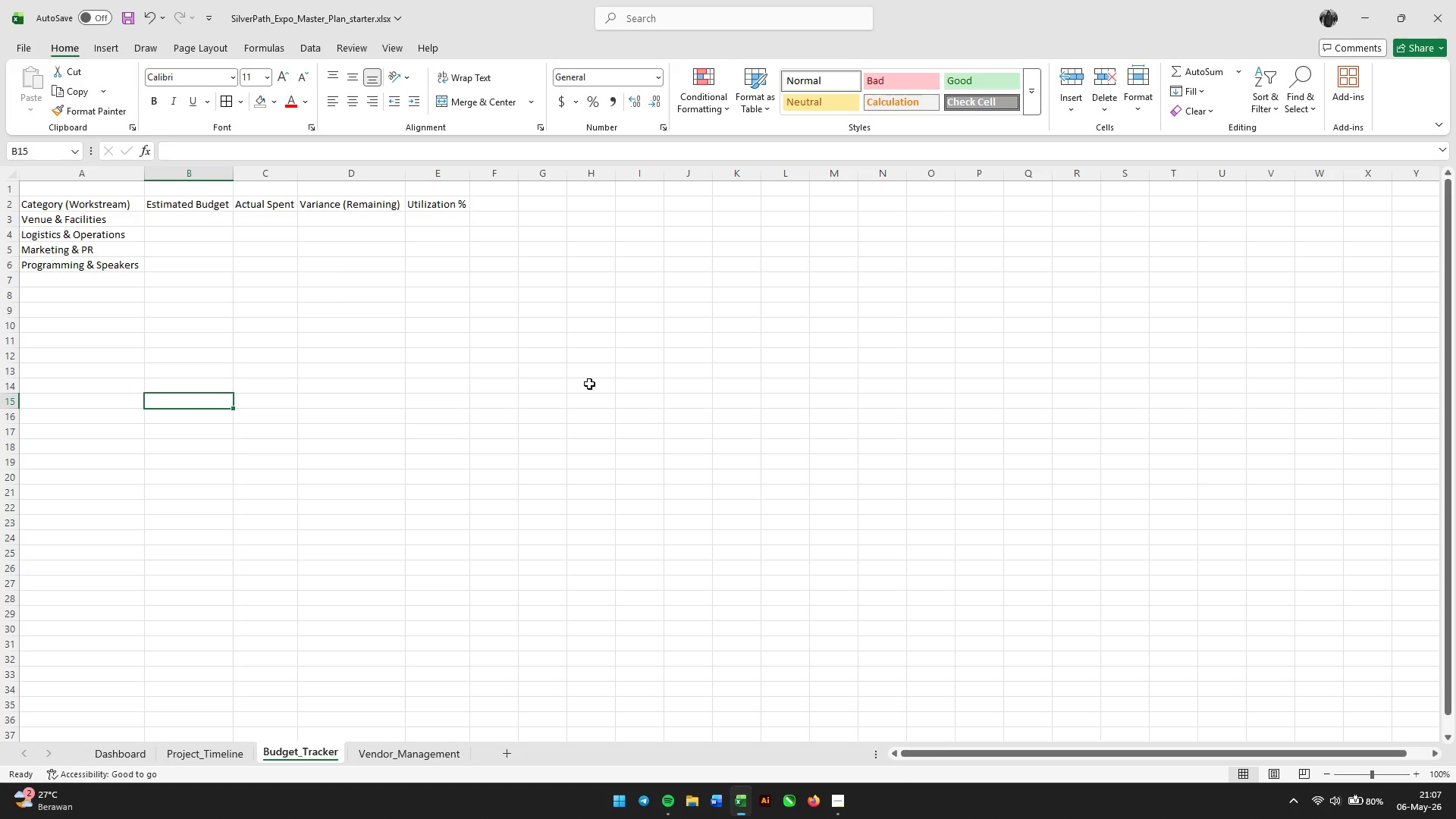 
left_click([202, 218])
 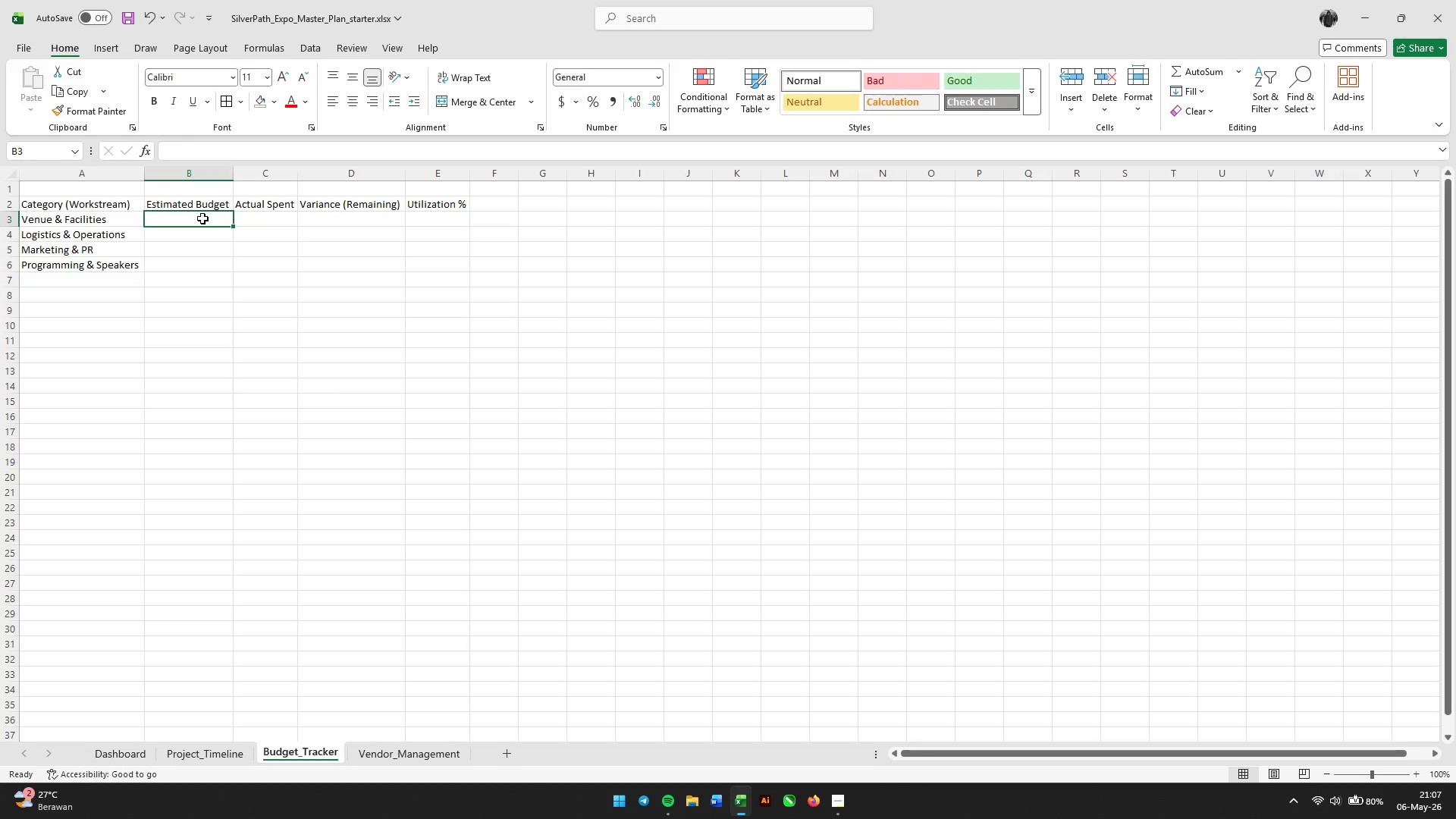 
type(=sumifs)
key(Tab)
type(P)
key(Backspace)
key(Backspace)
key(Backspace)
key(Backspace)
key(Tab)
 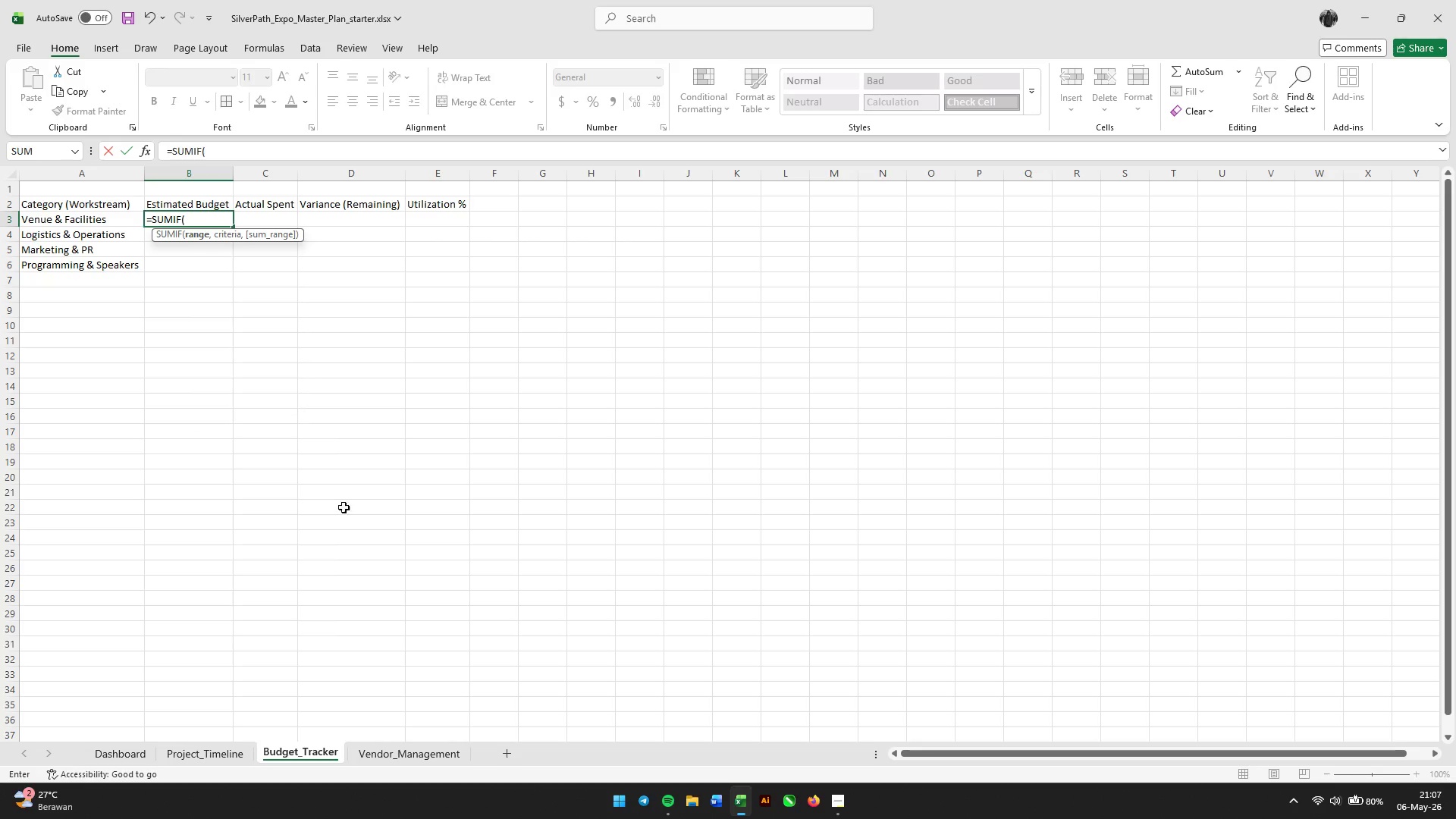 
left_click([208, 756])
 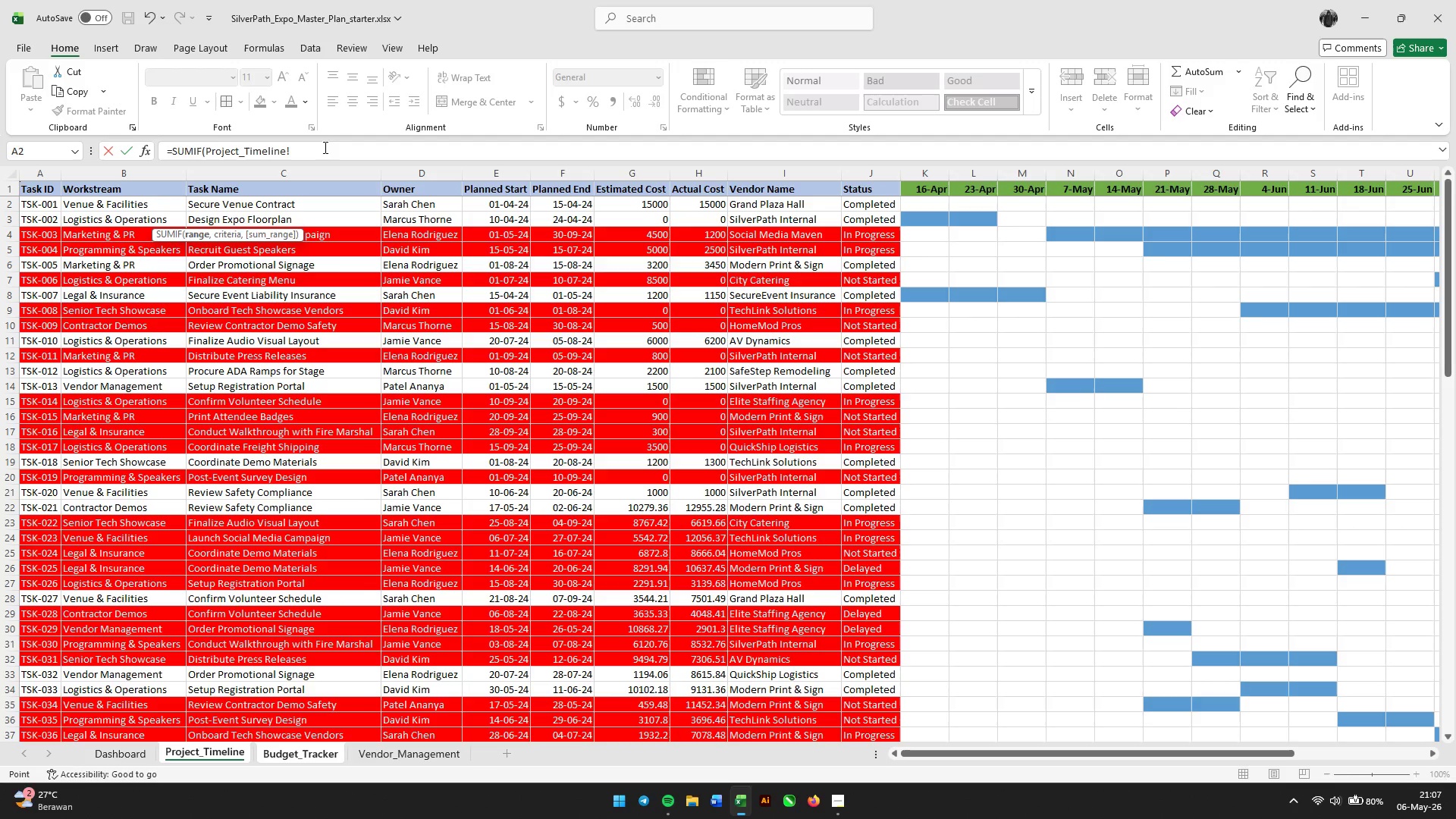 
left_click([325, 148])
 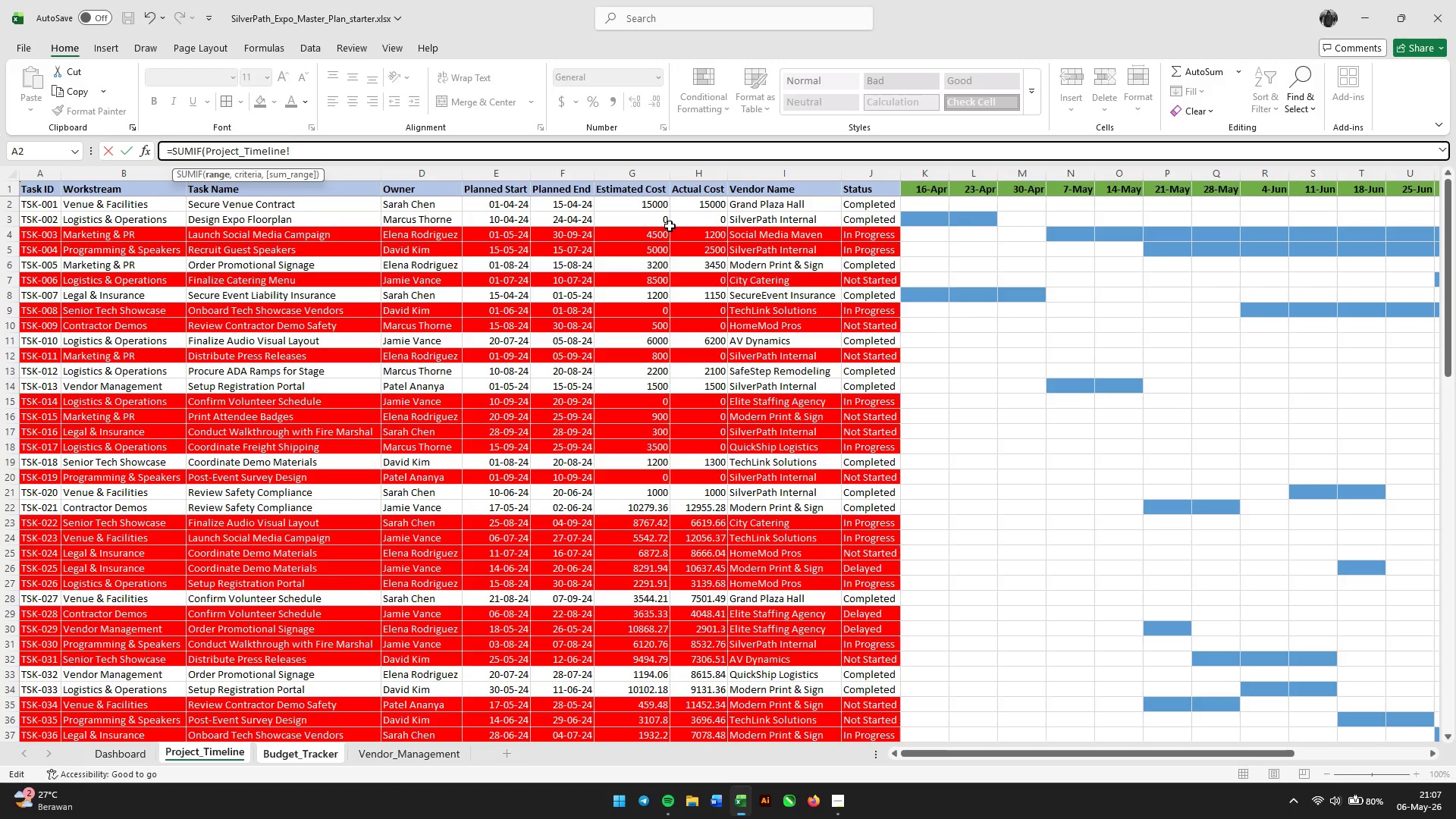 
scroll: coordinate [635, 416], scroll_direction: up, amount: 4.0
 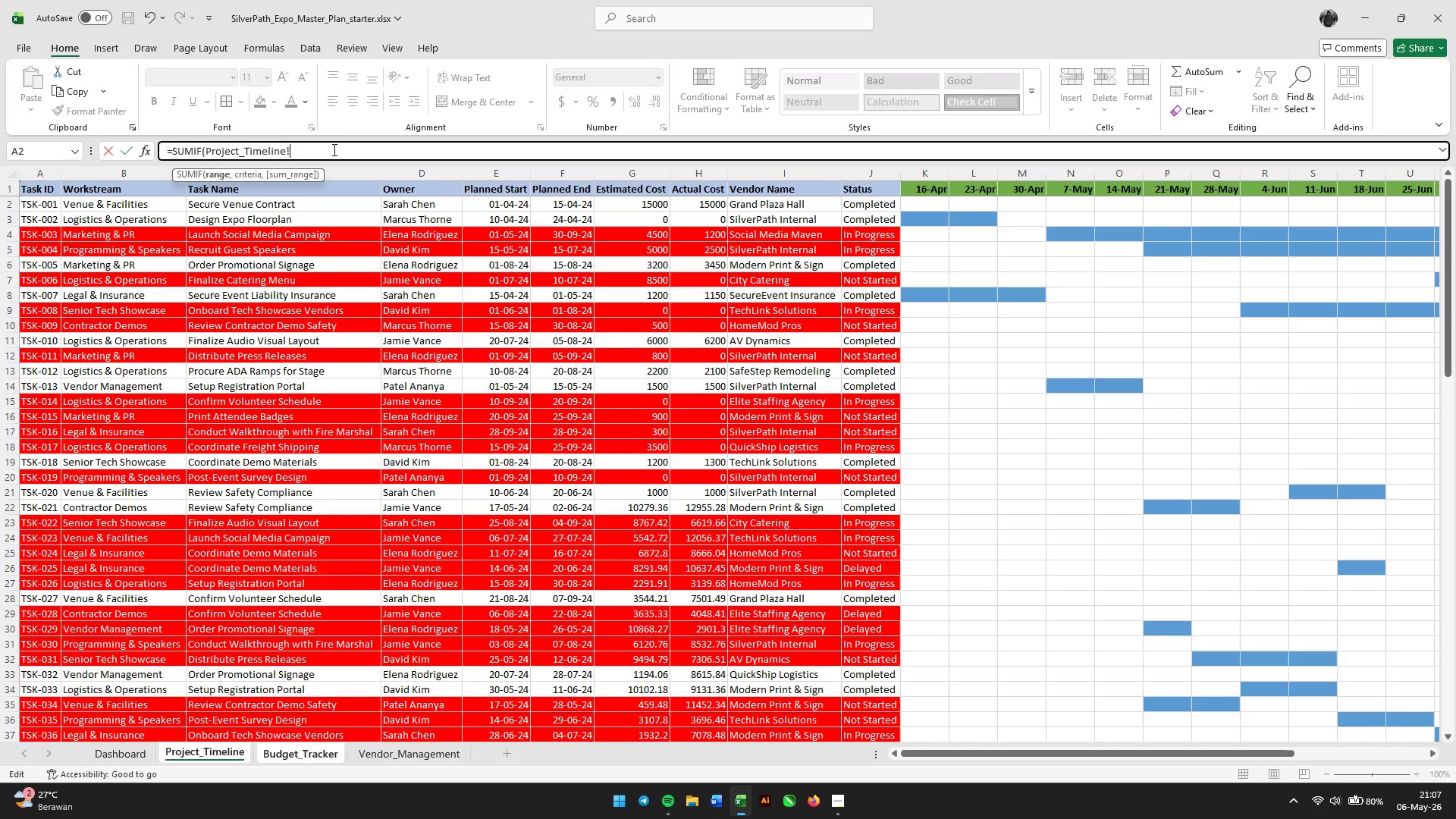 
type($G:$G,)
 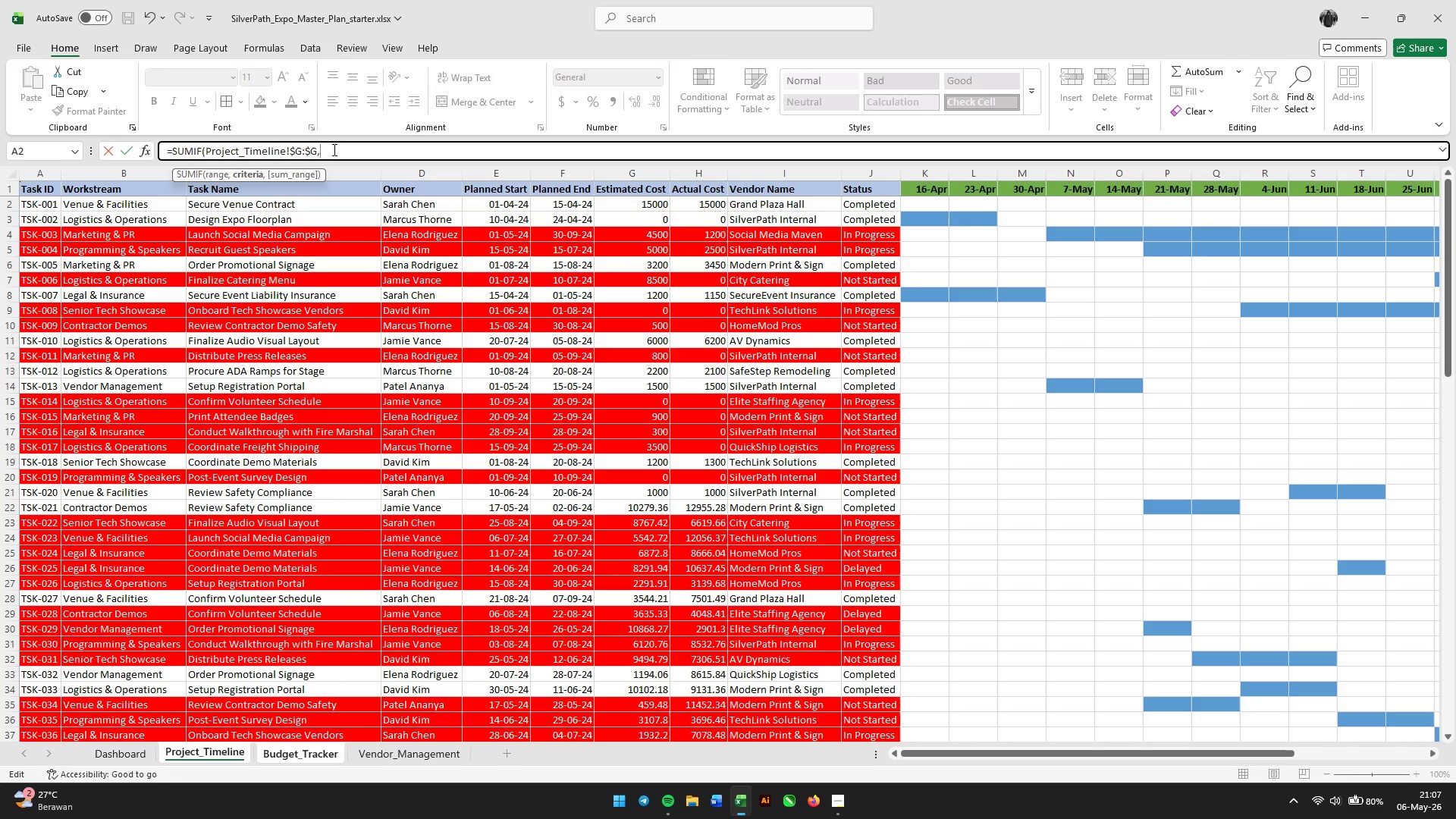 
left_click([209, 757])
 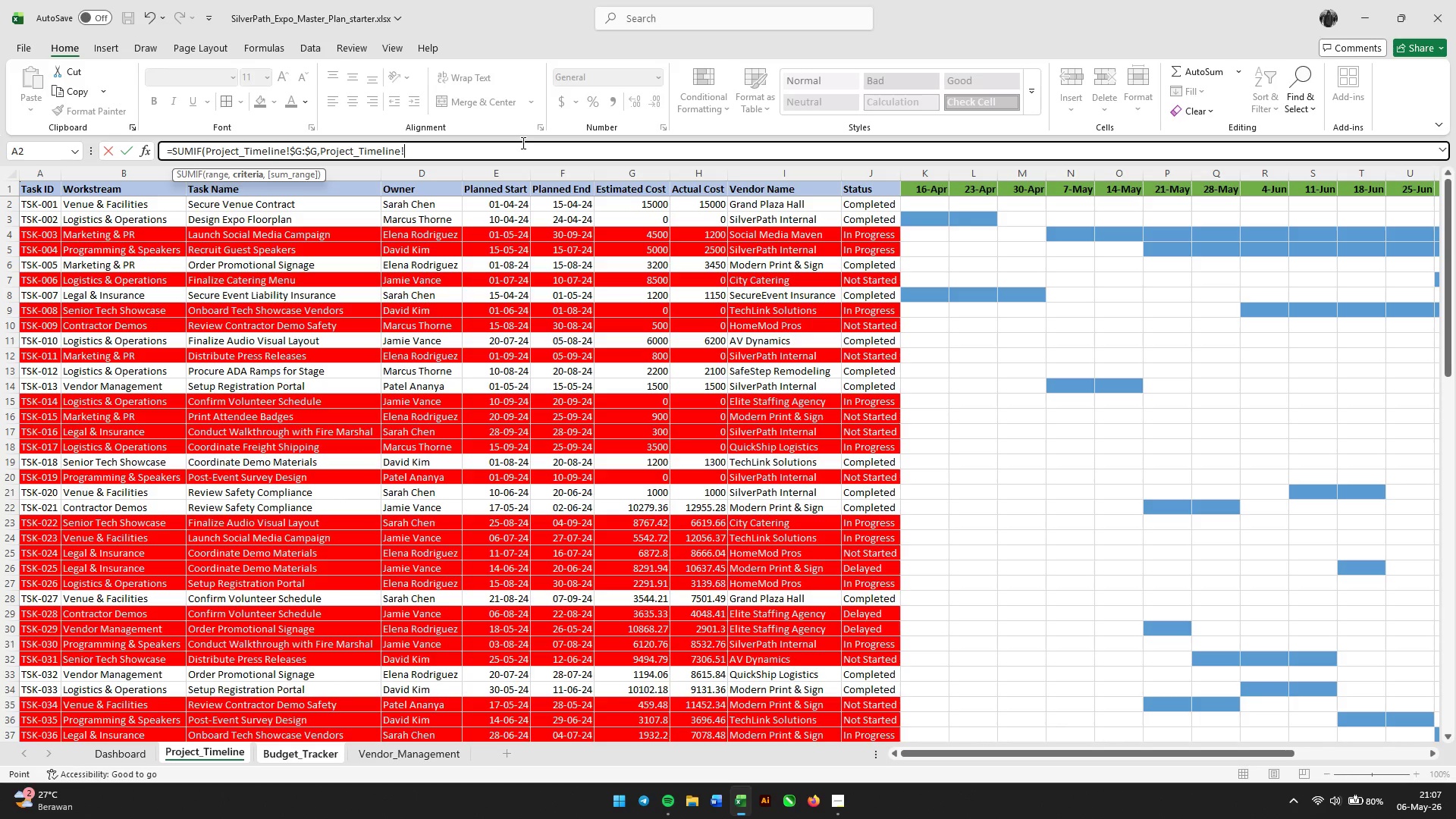 
type($B:$B,A3))
 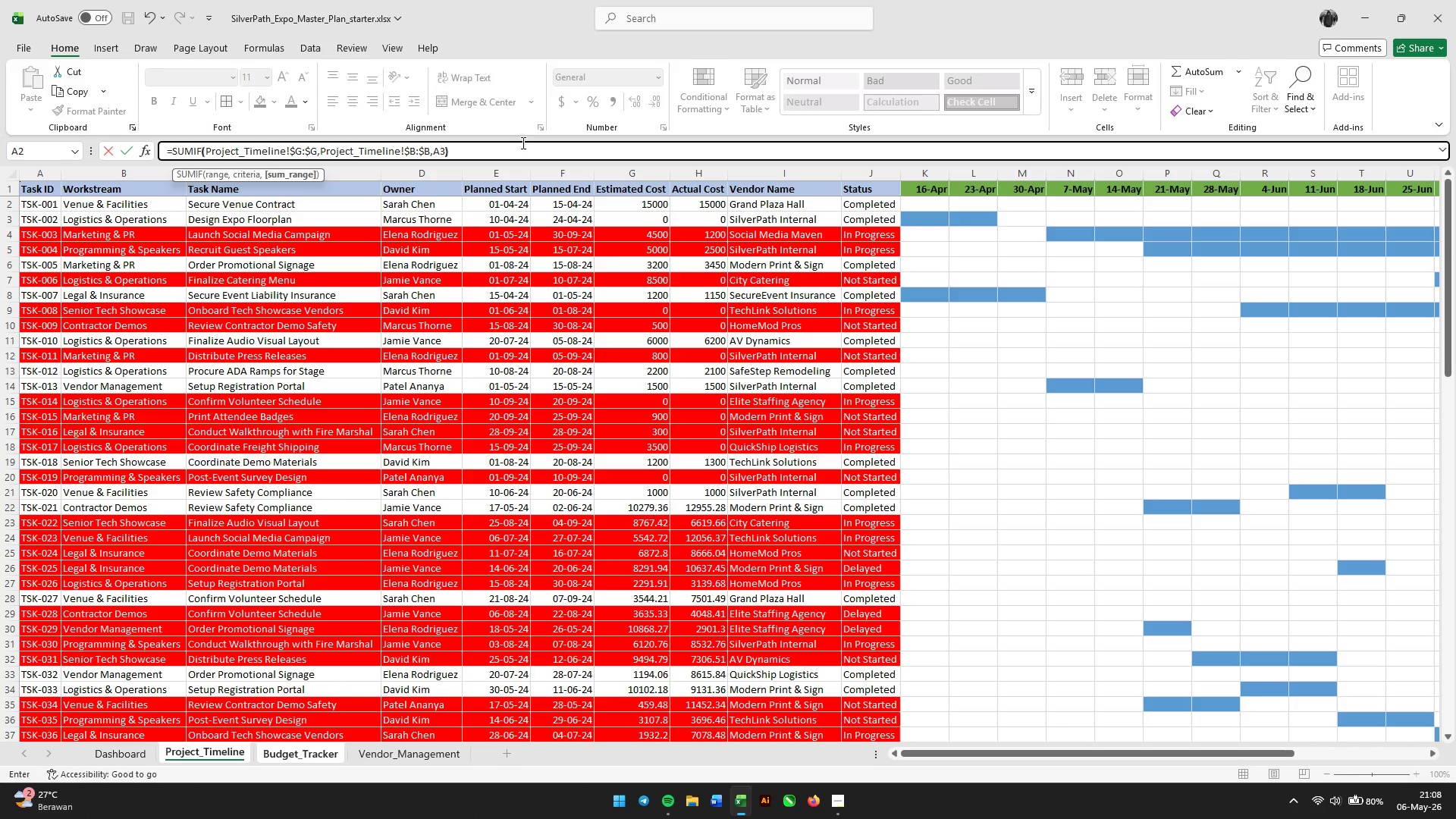 
key(Enter)
 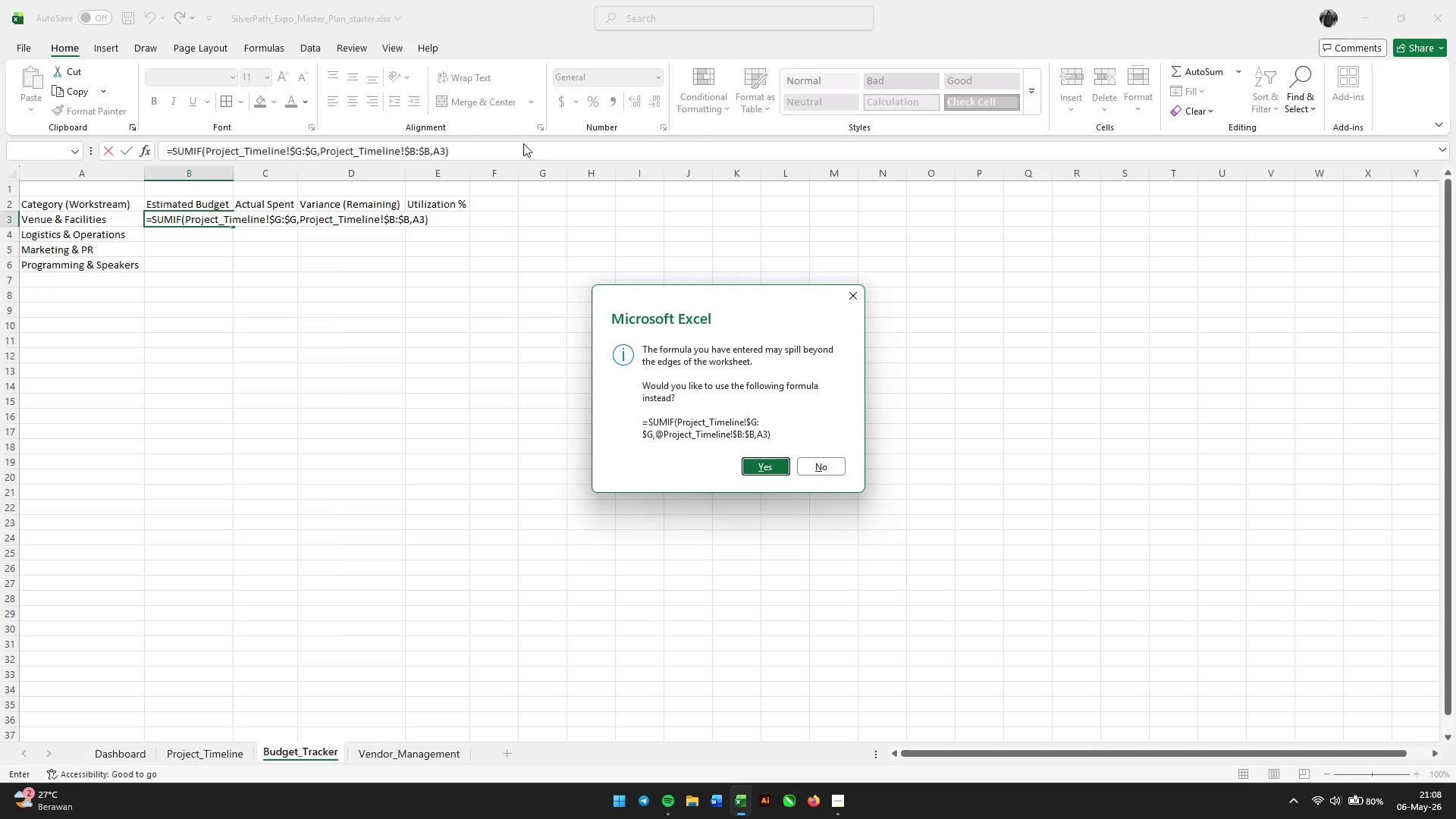 
wait(9.83)
 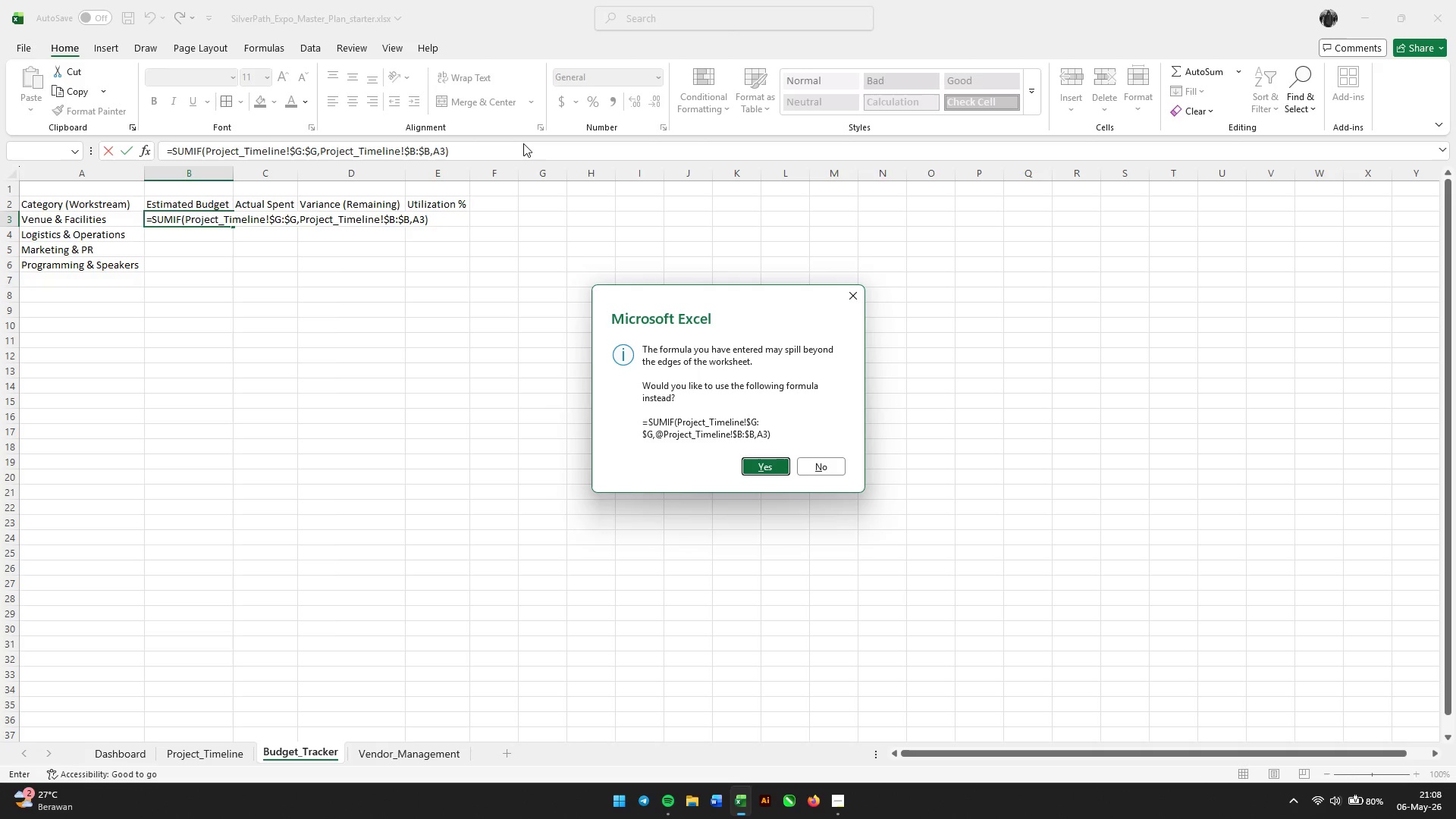 
key(Enter)
 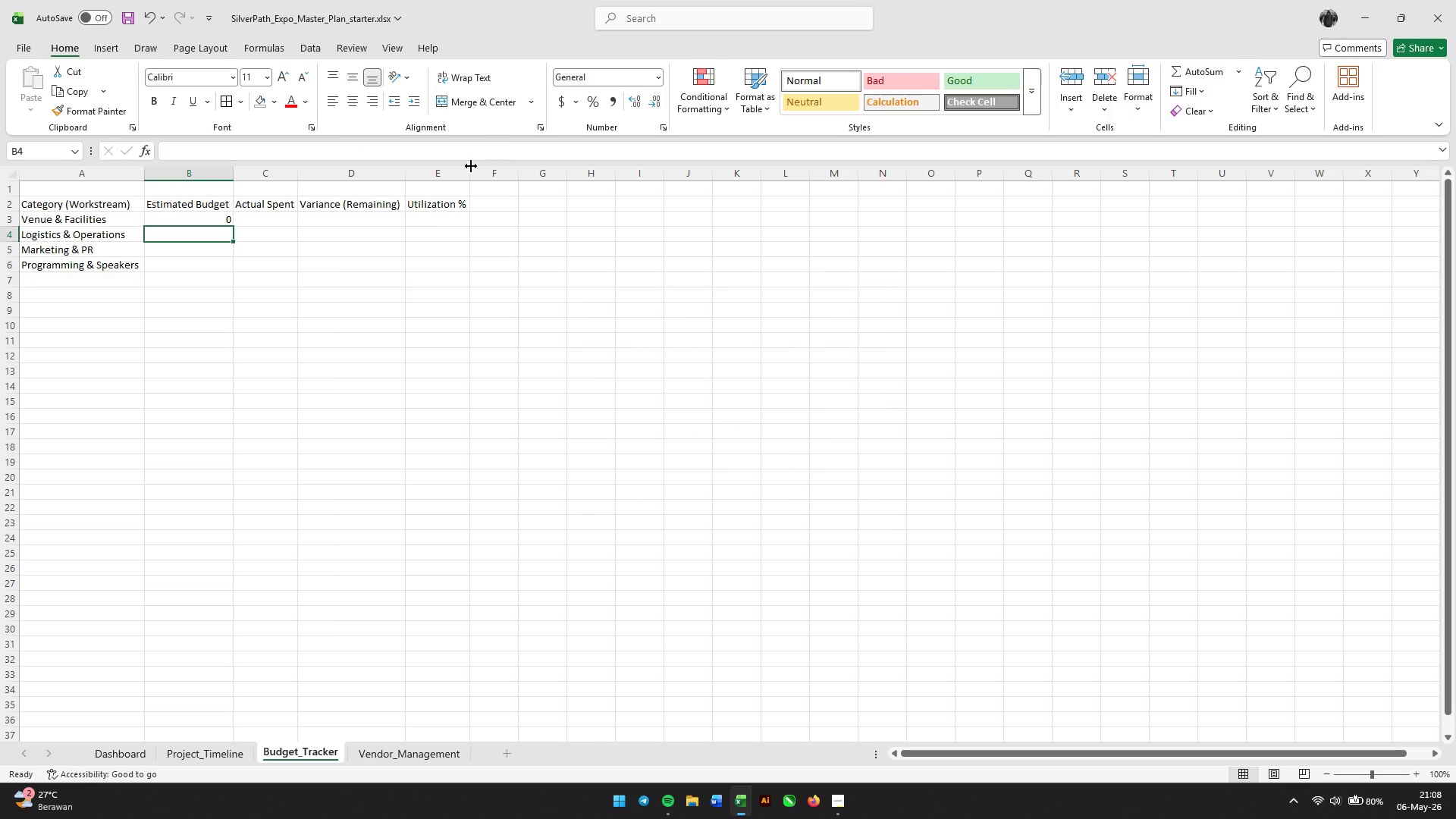 
left_click([173, 213])
 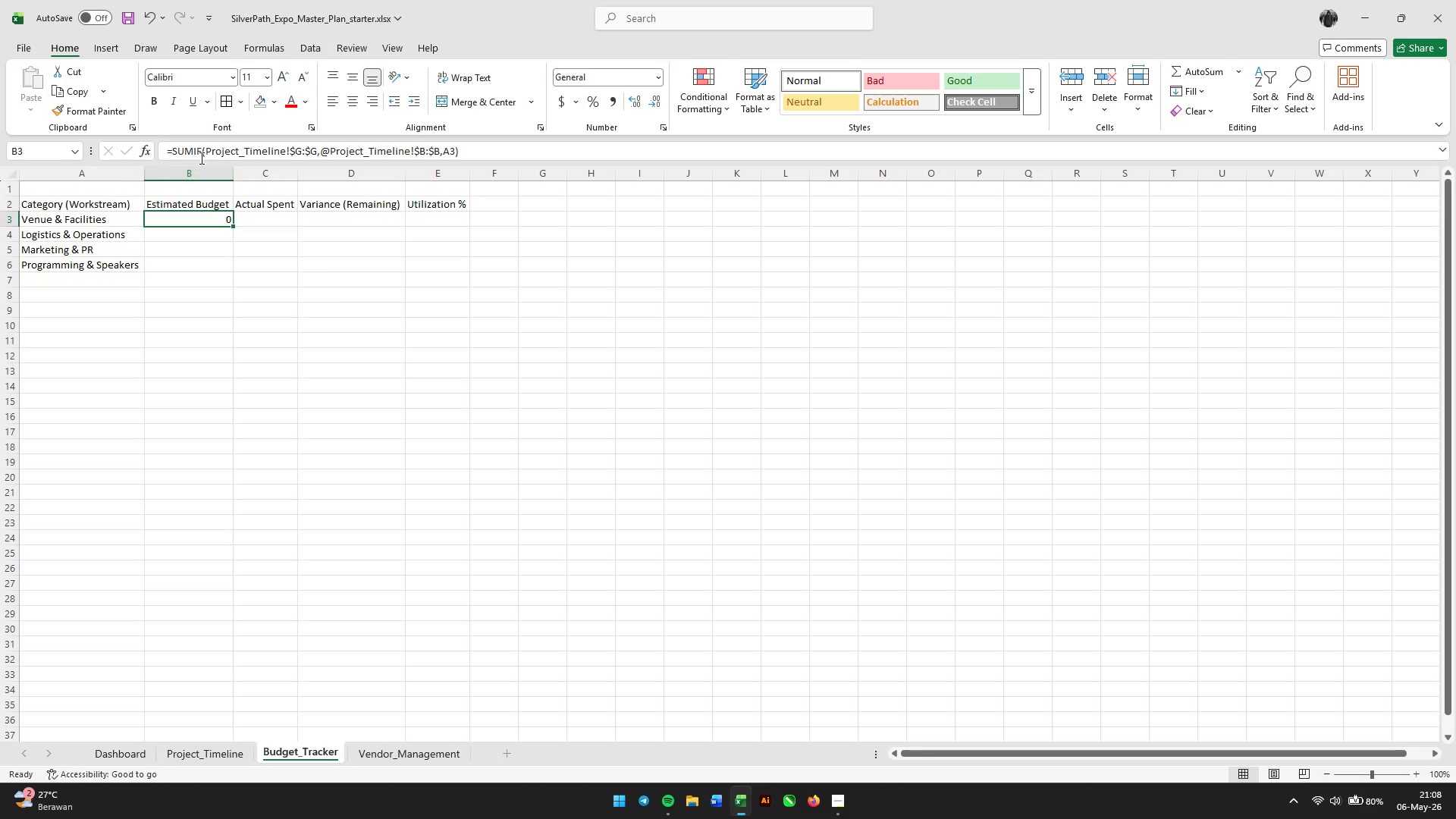 
mouse_move([236, 155])
 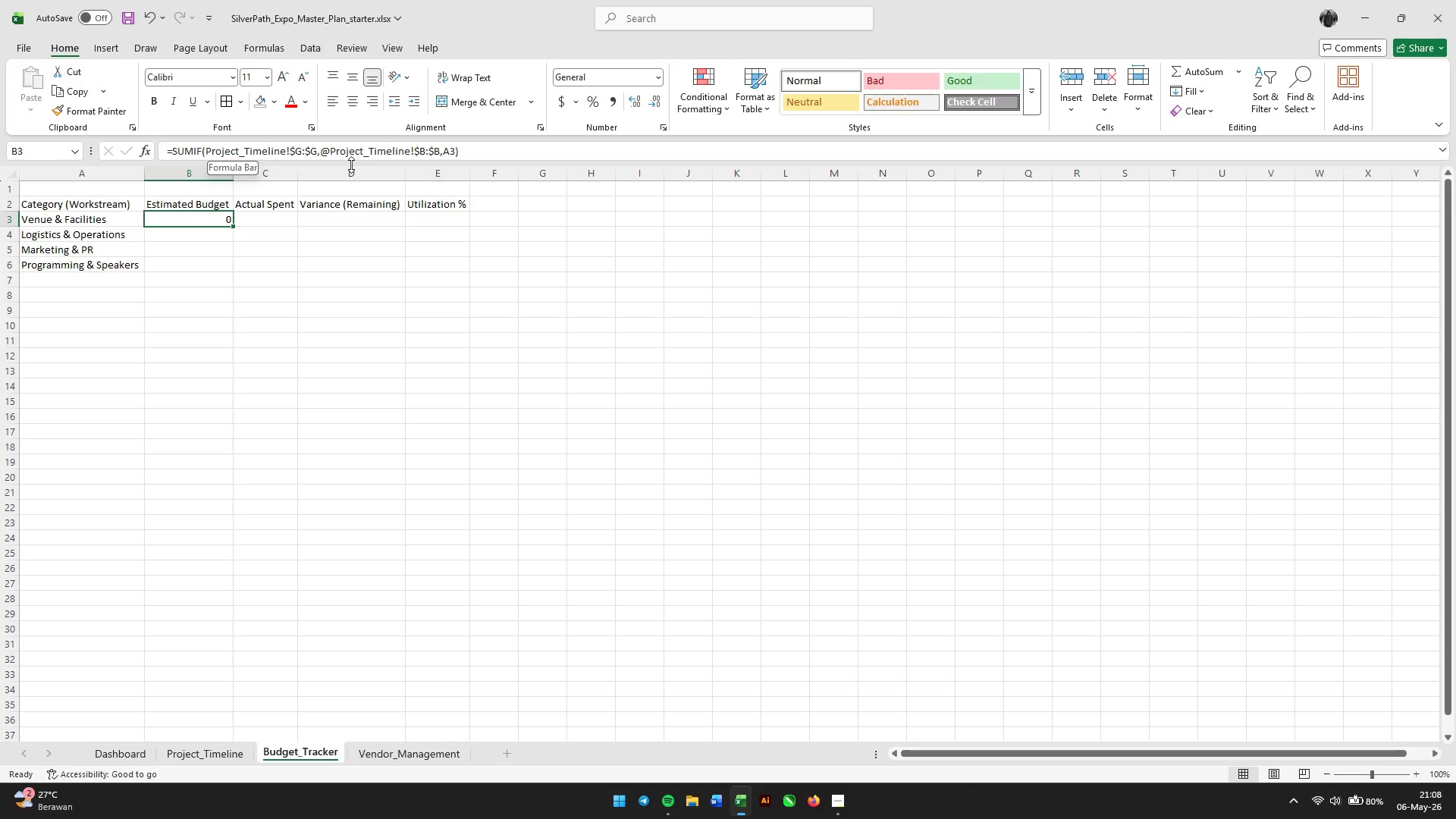 
wait(9.05)
 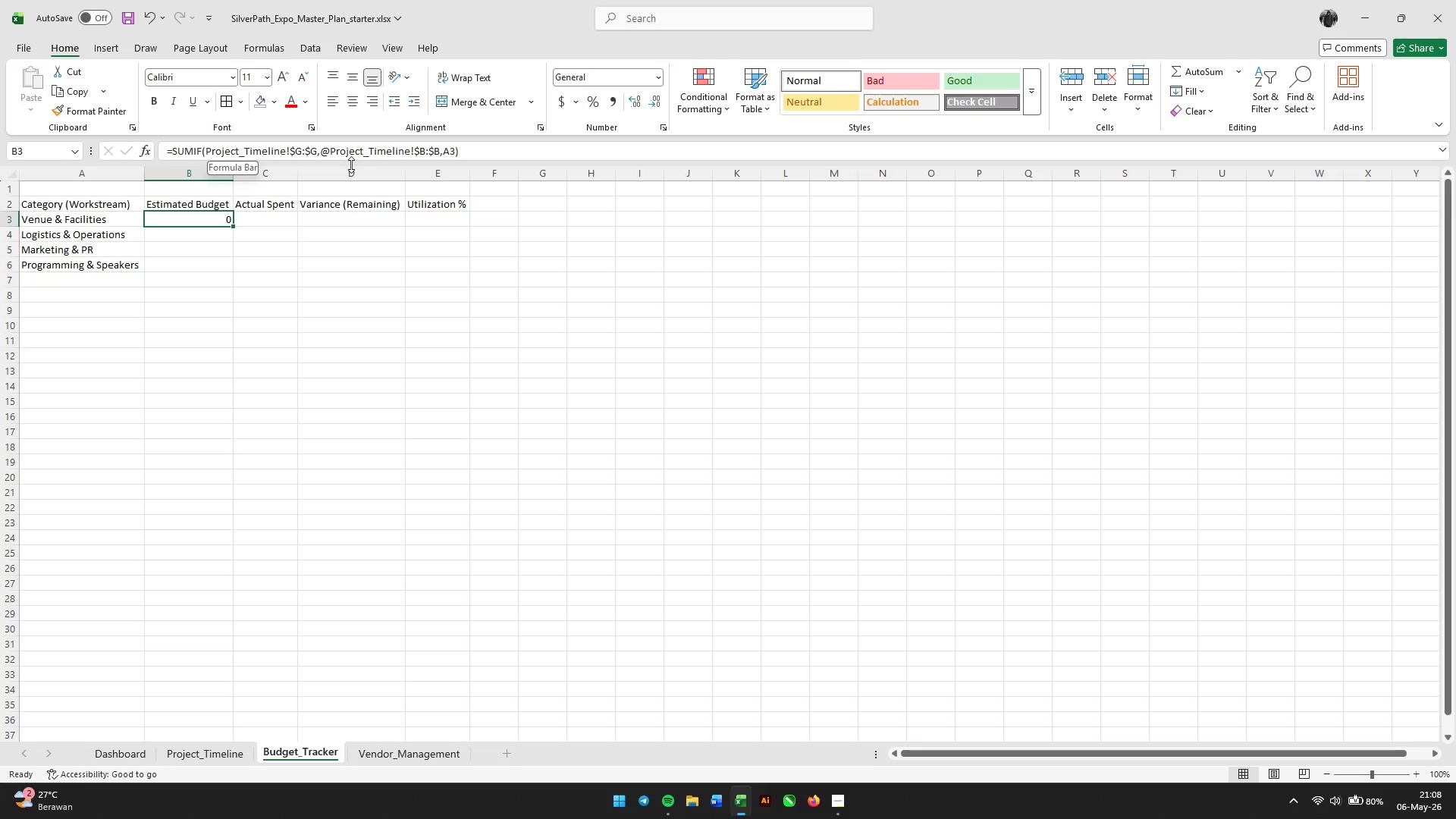 
left_click([328, 149])
 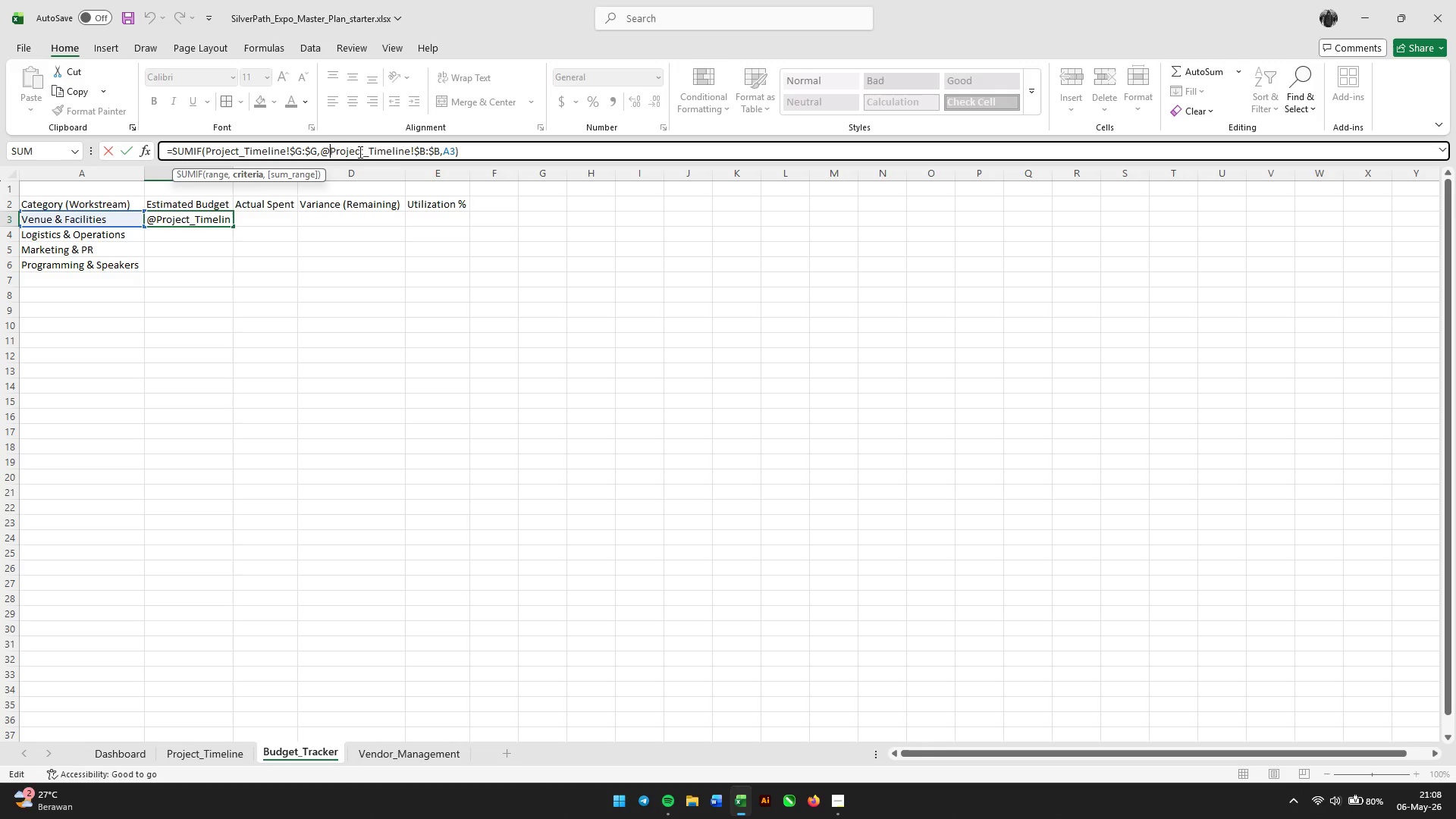 
key(Backspace)
 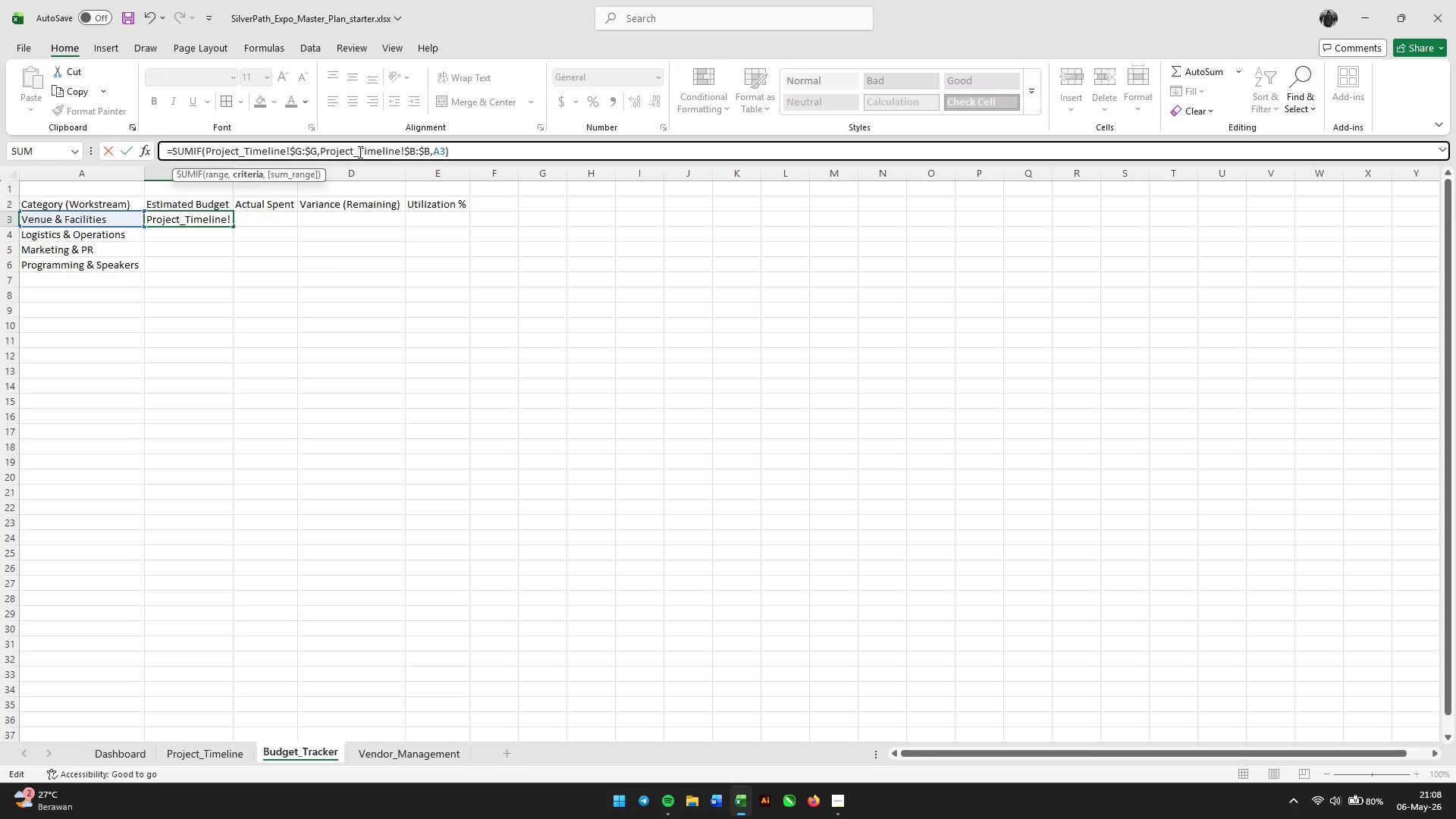 
key(Enter)
 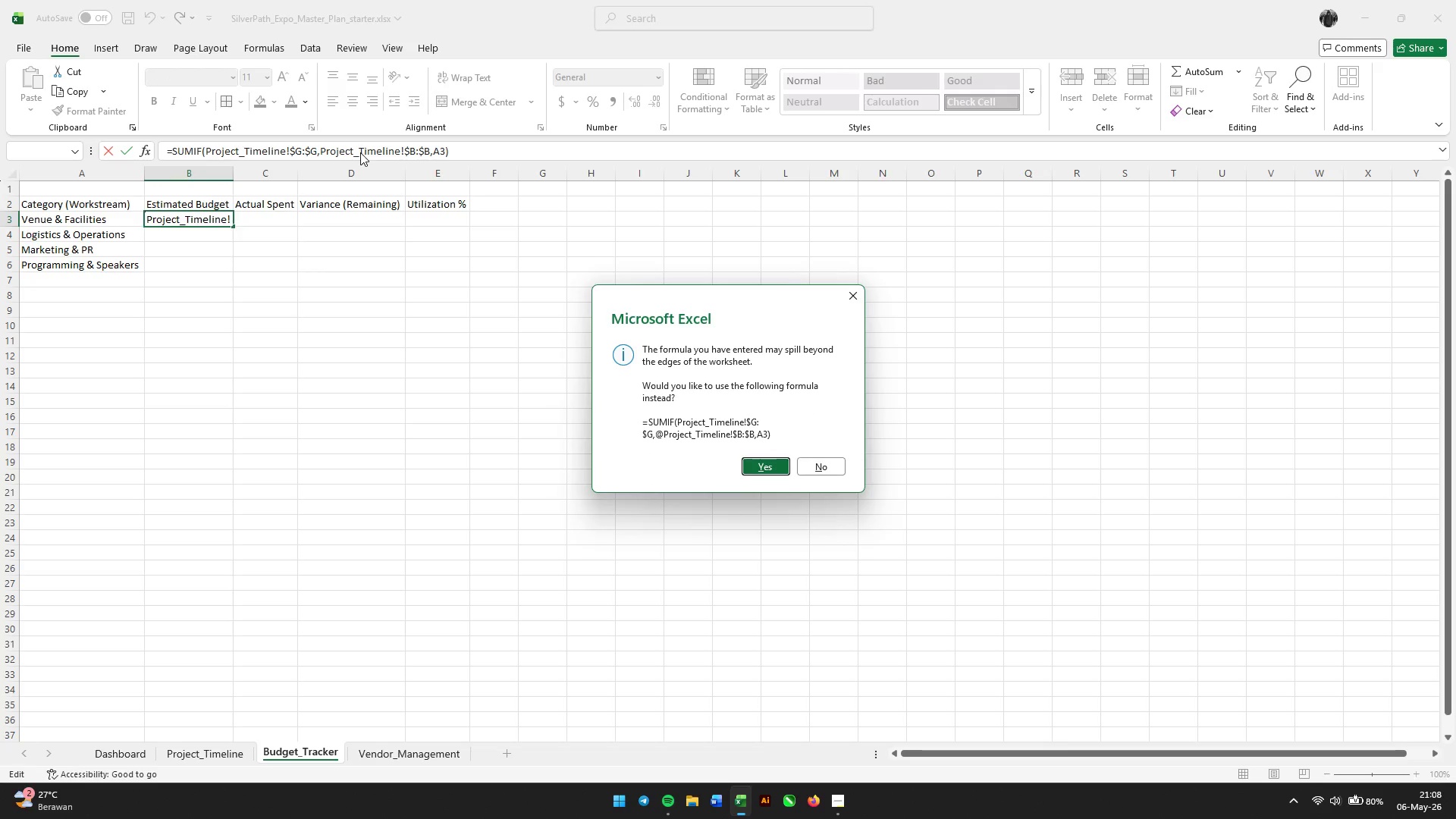 
wait(8.7)
 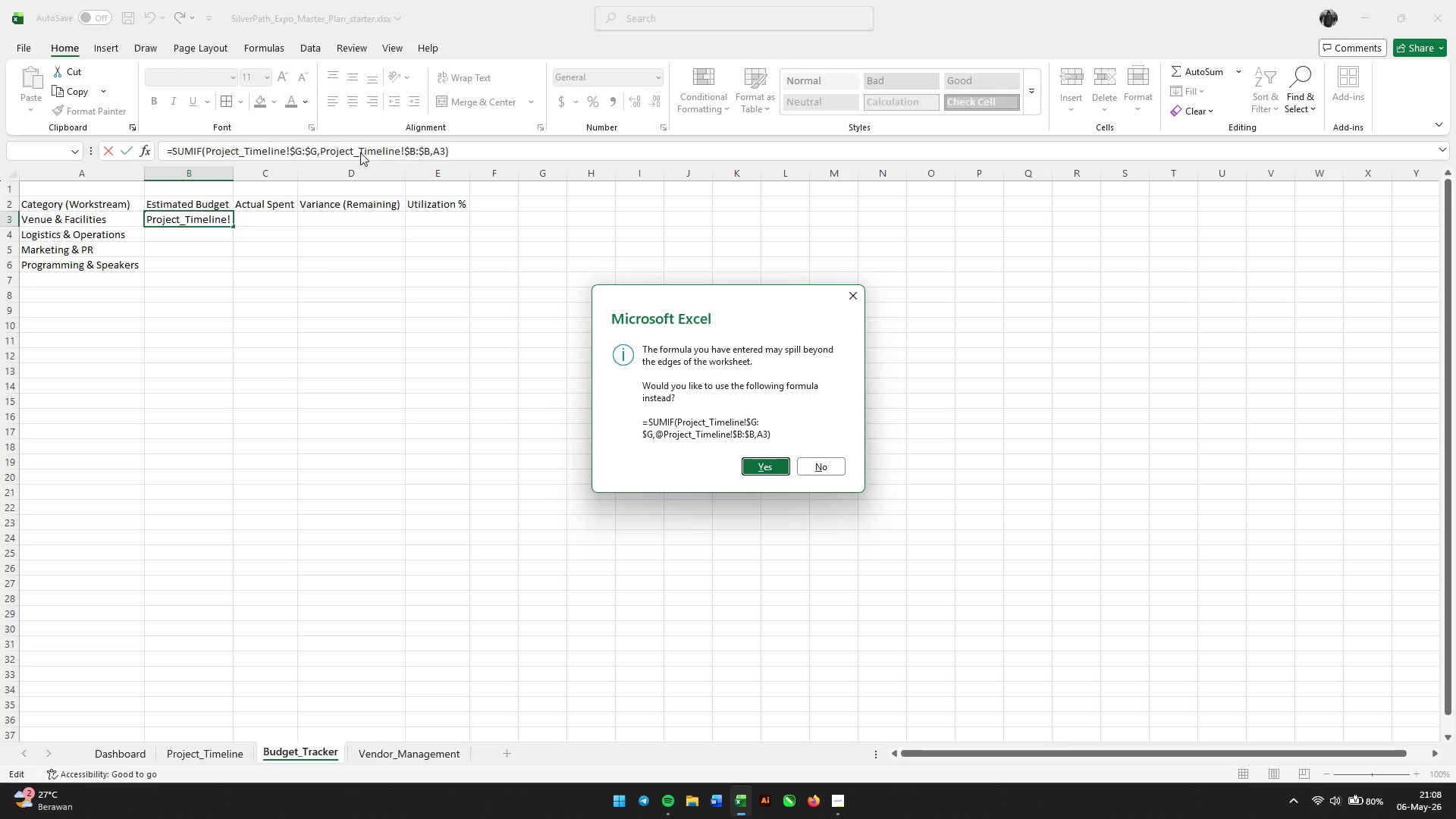 
key(Enter)
 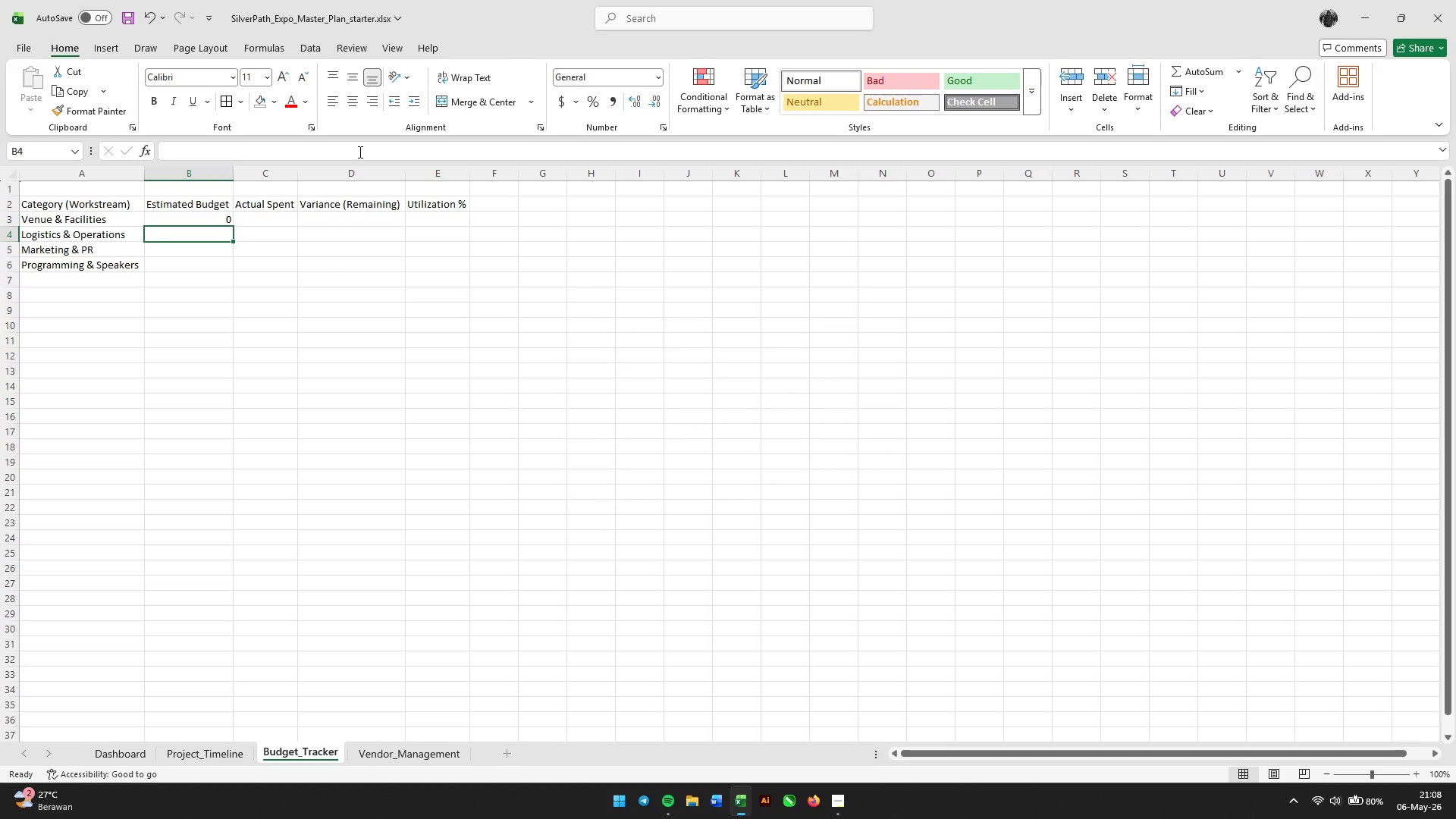 
wait(8.17)
 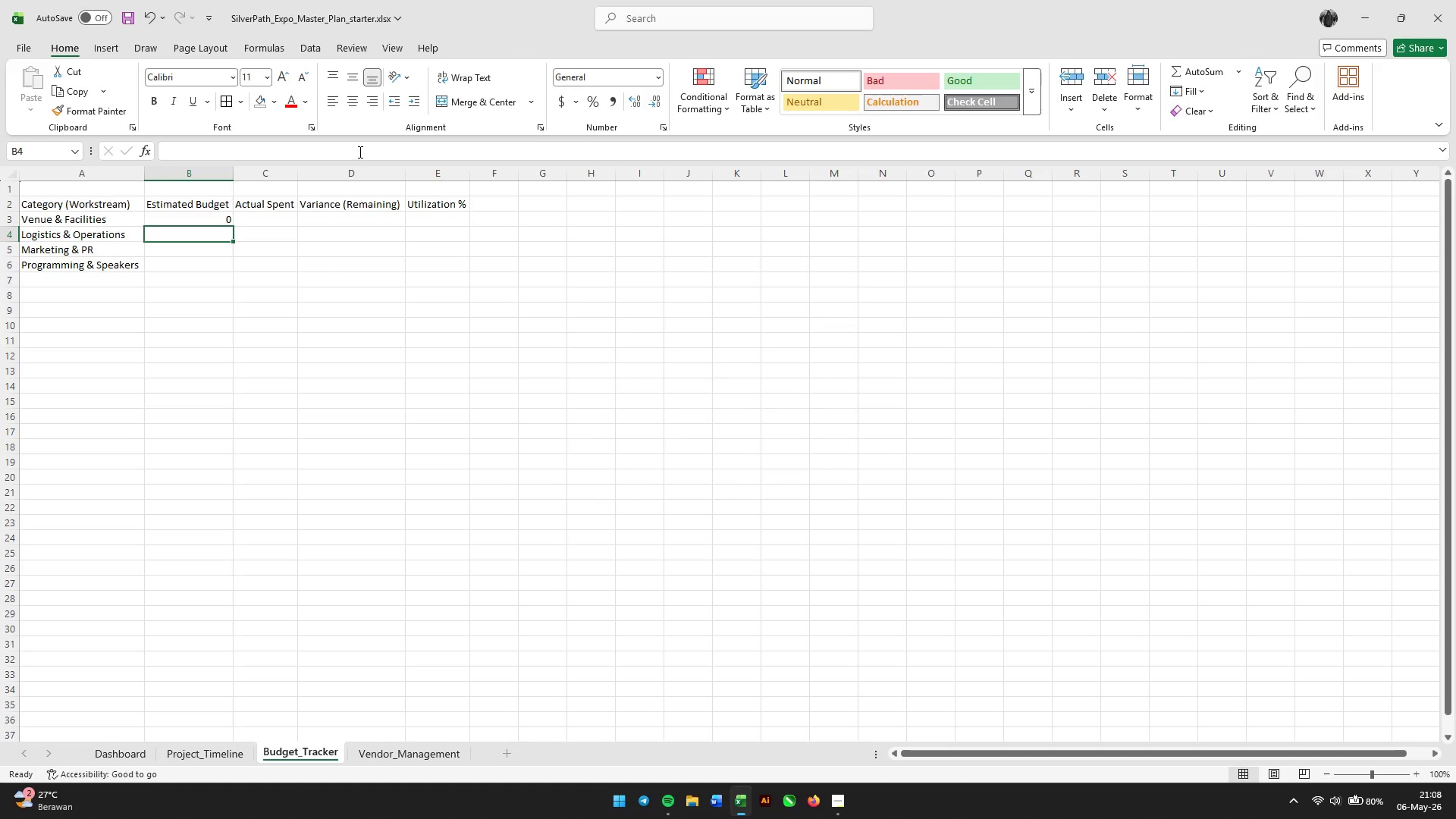 
left_click([223, 215])
 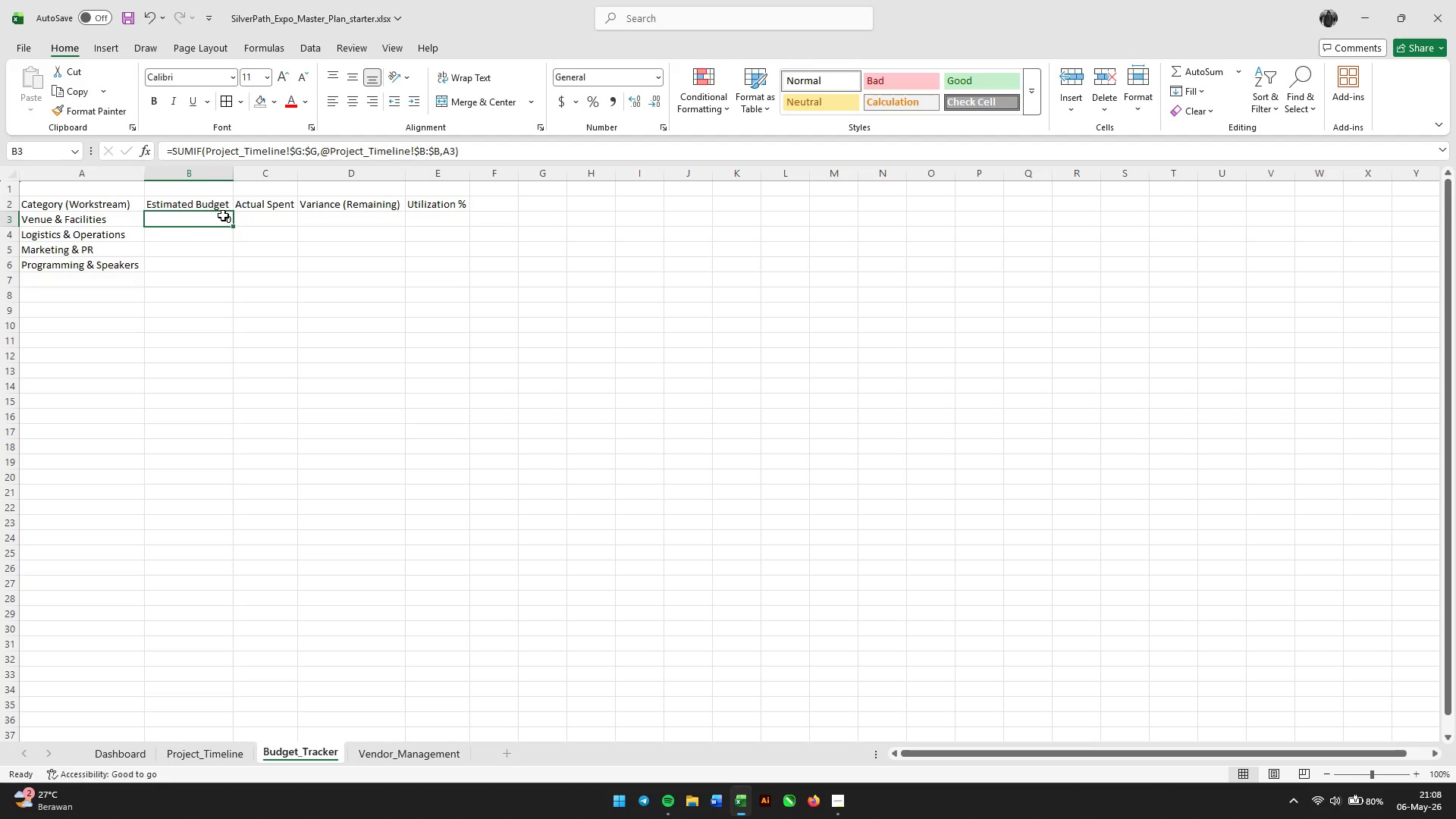 
wait(17.33)
 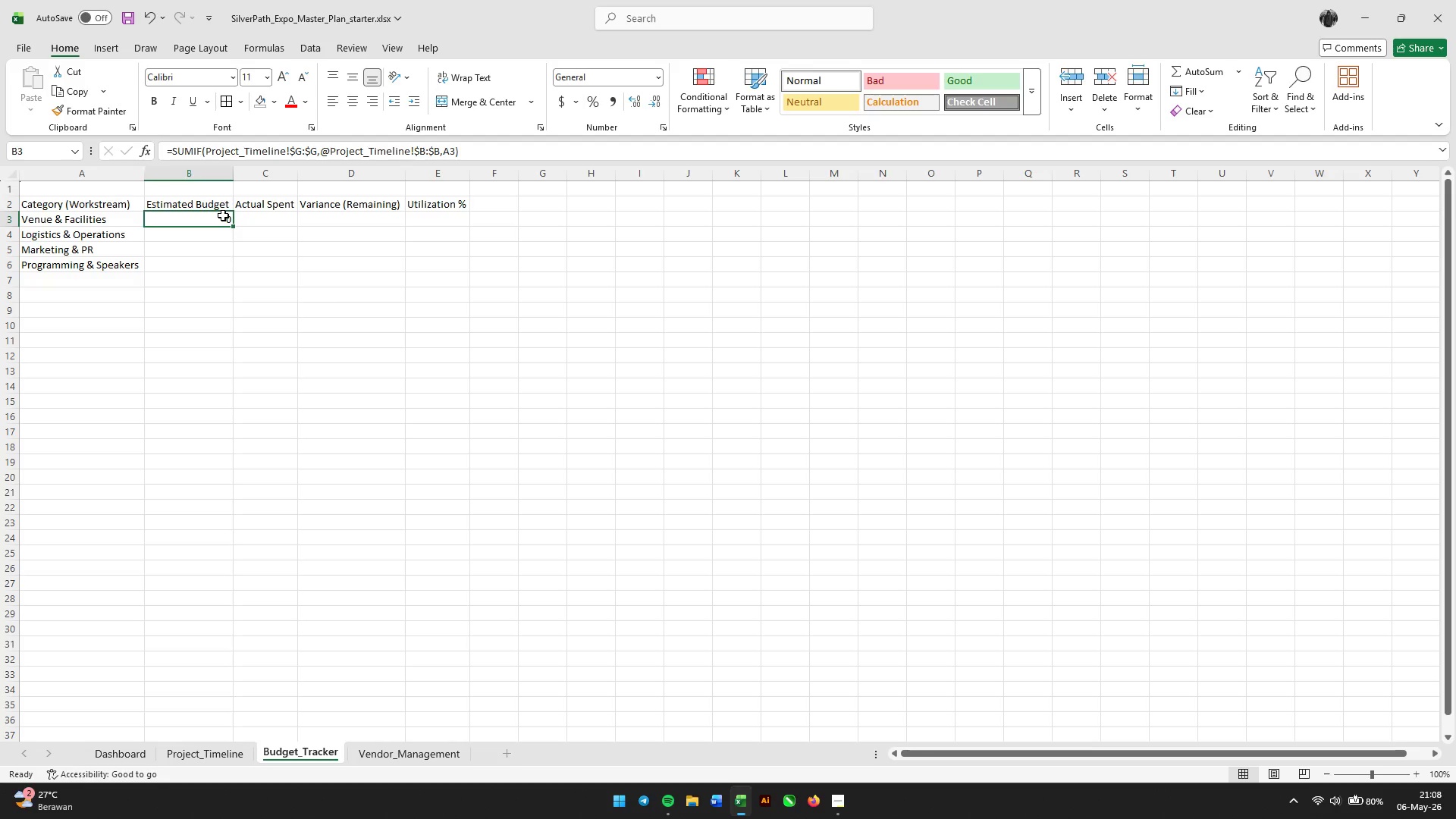 
left_click_drag(start_coordinate=[492, 149], to_coordinate=[34, 154])
 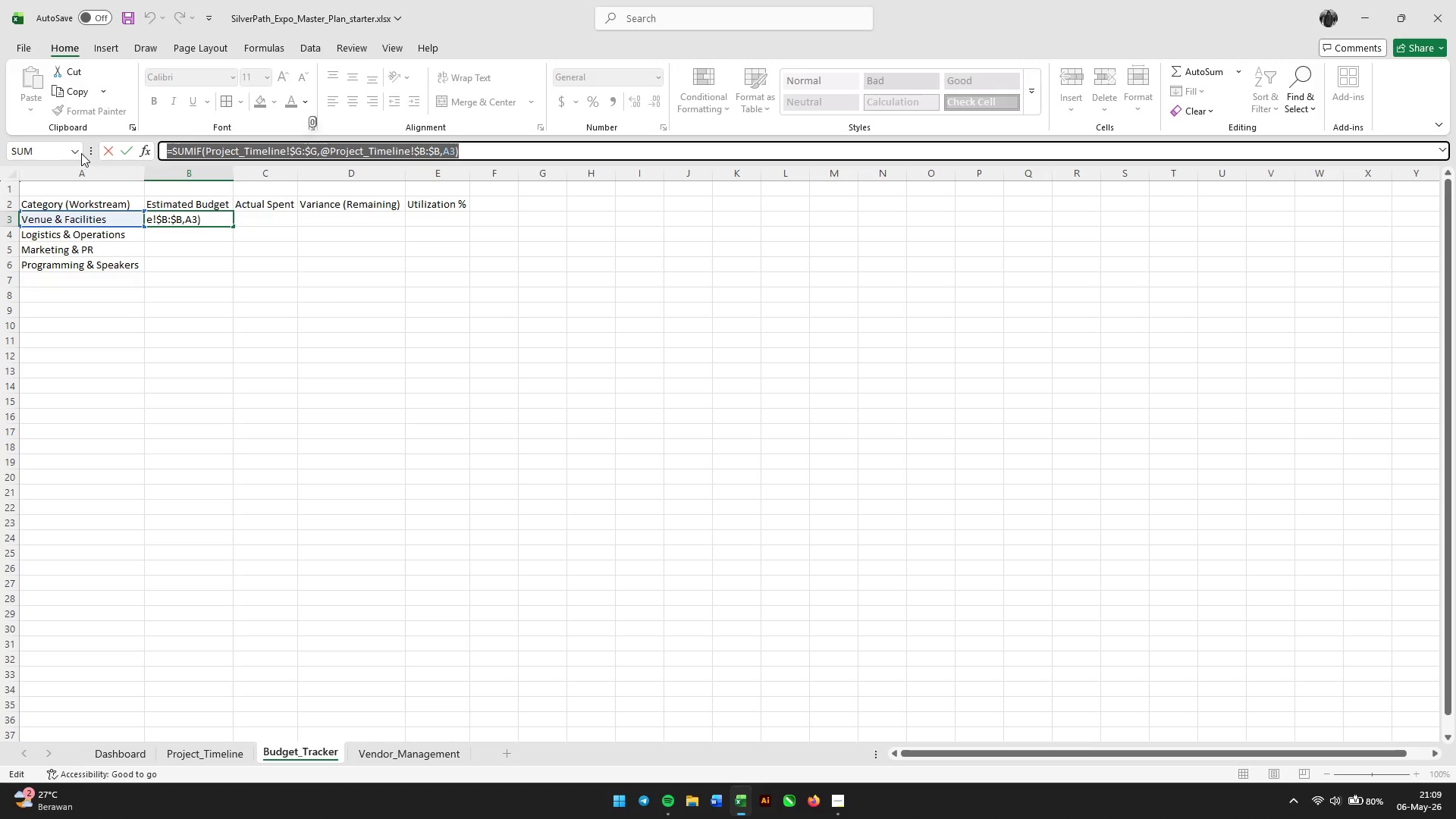 
key(Control+C)
 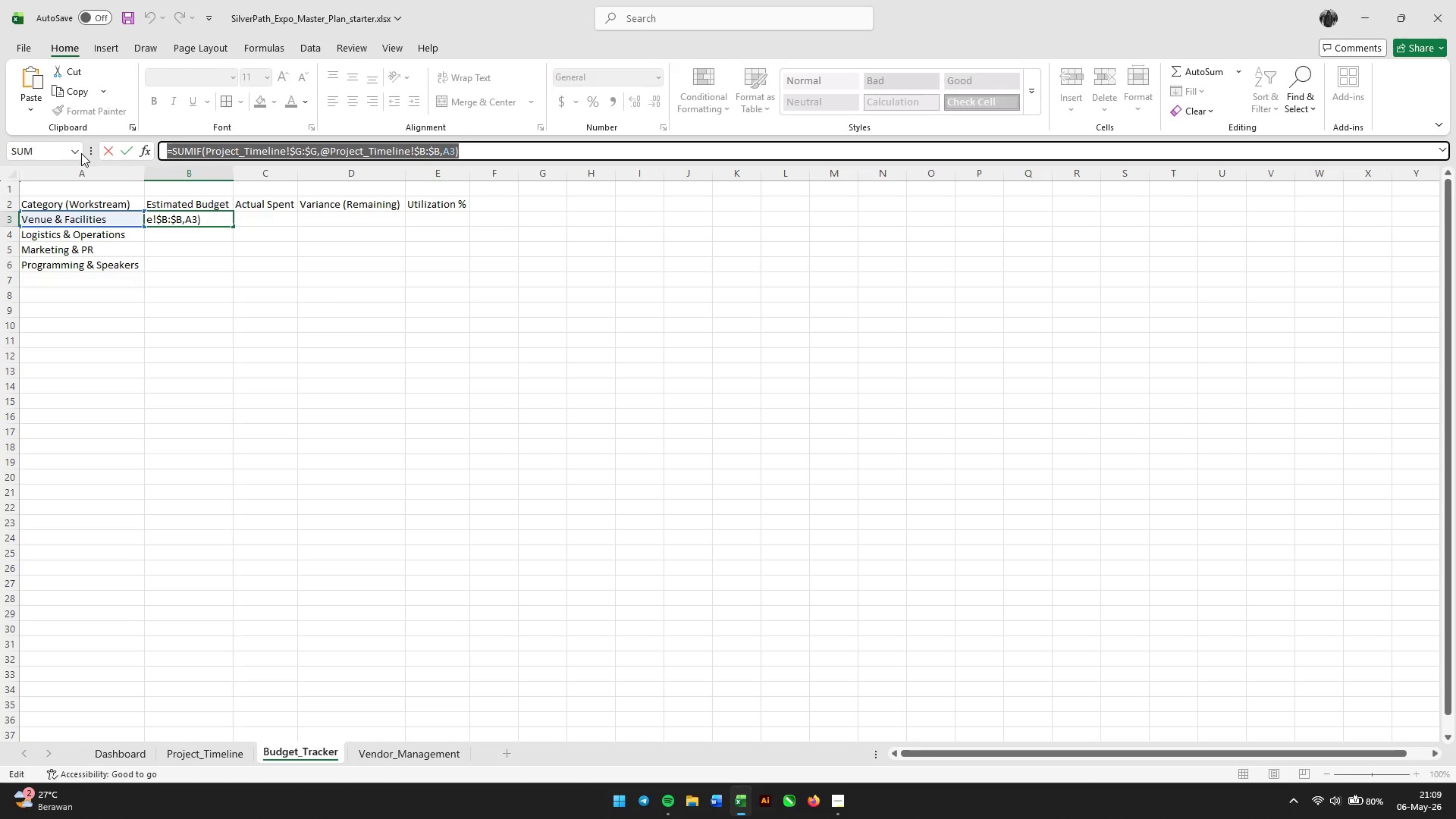 
key(Escape)
 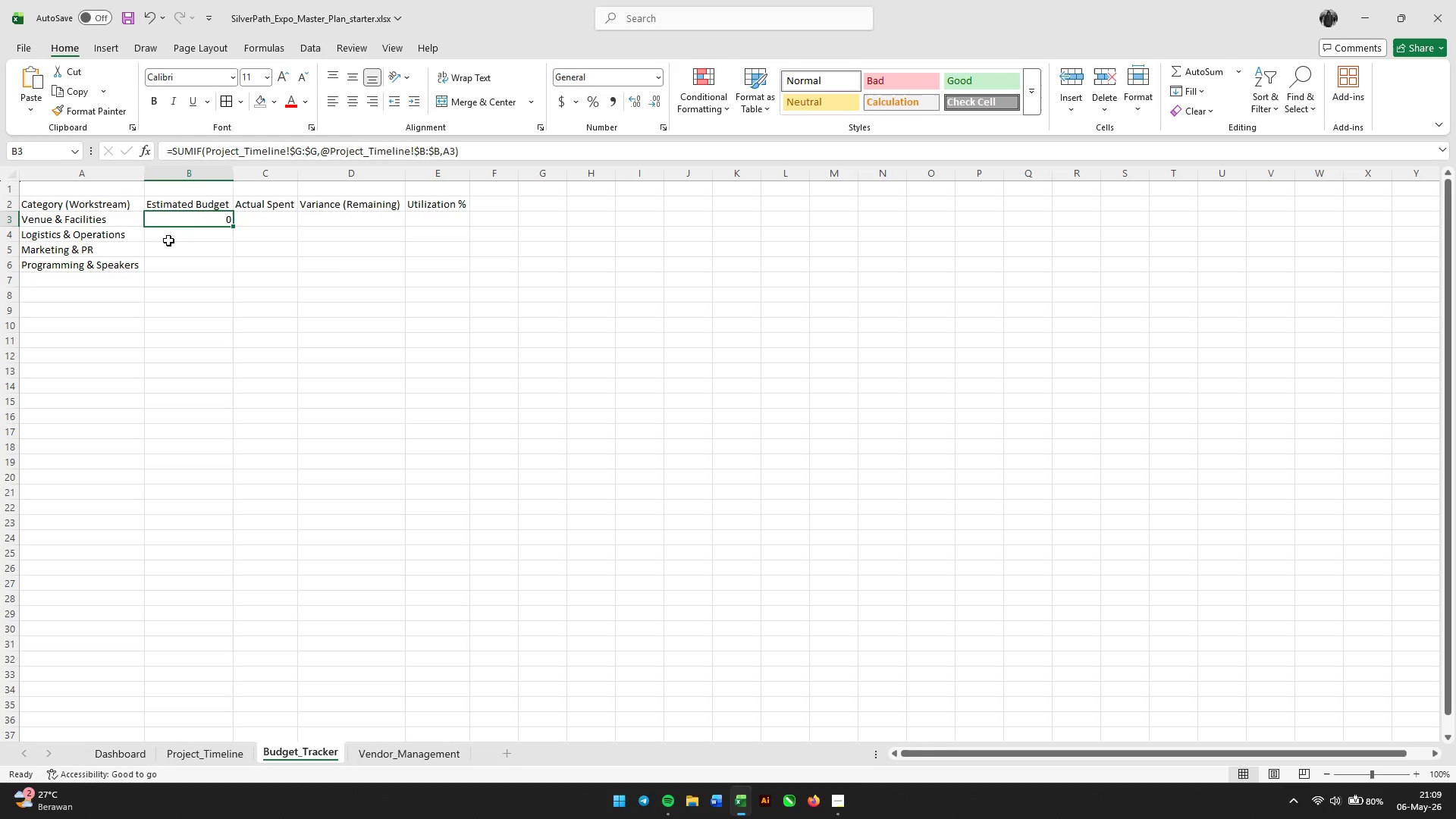 
left_click([188, 234])
 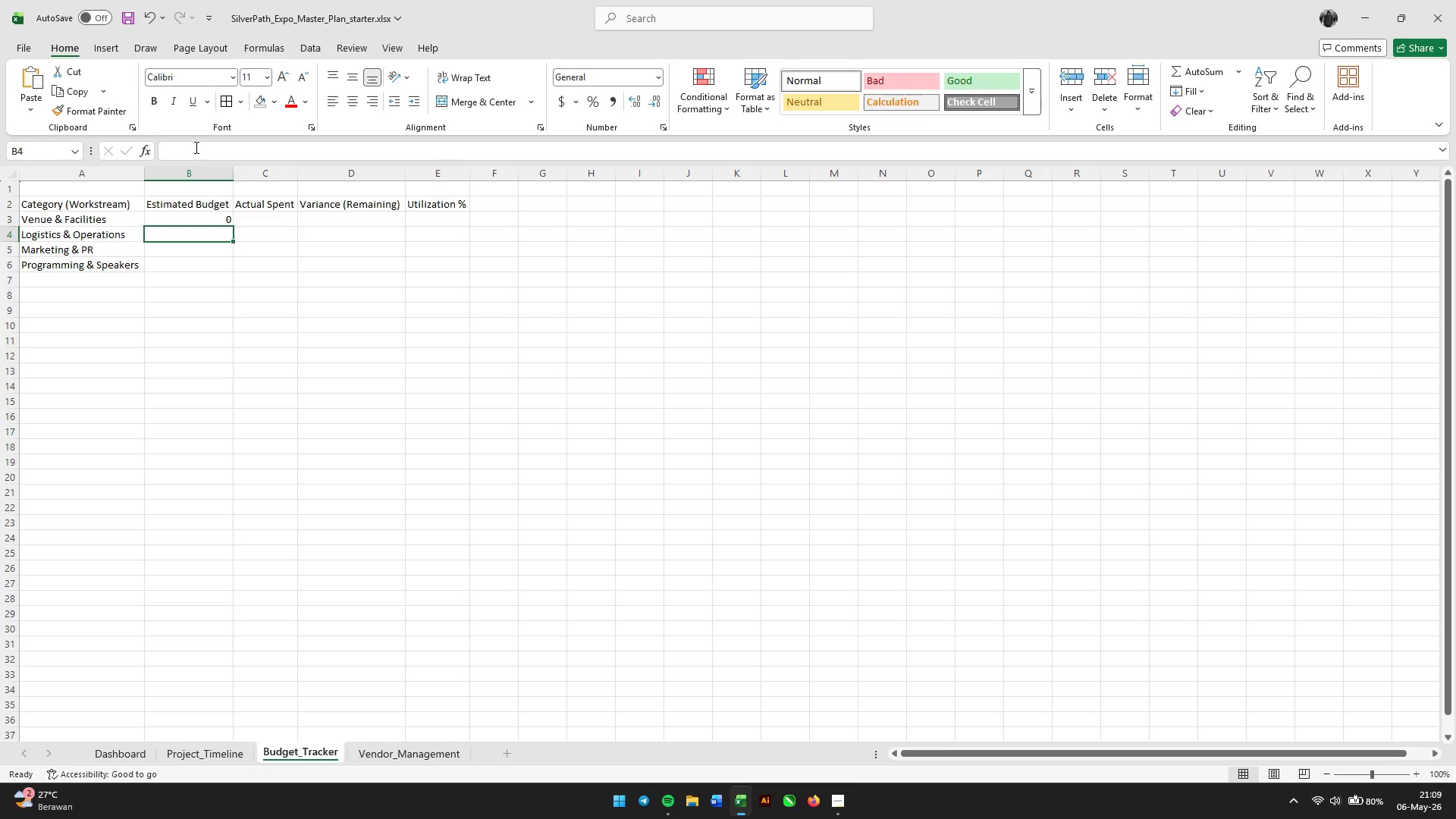 
left_click([196, 148])
 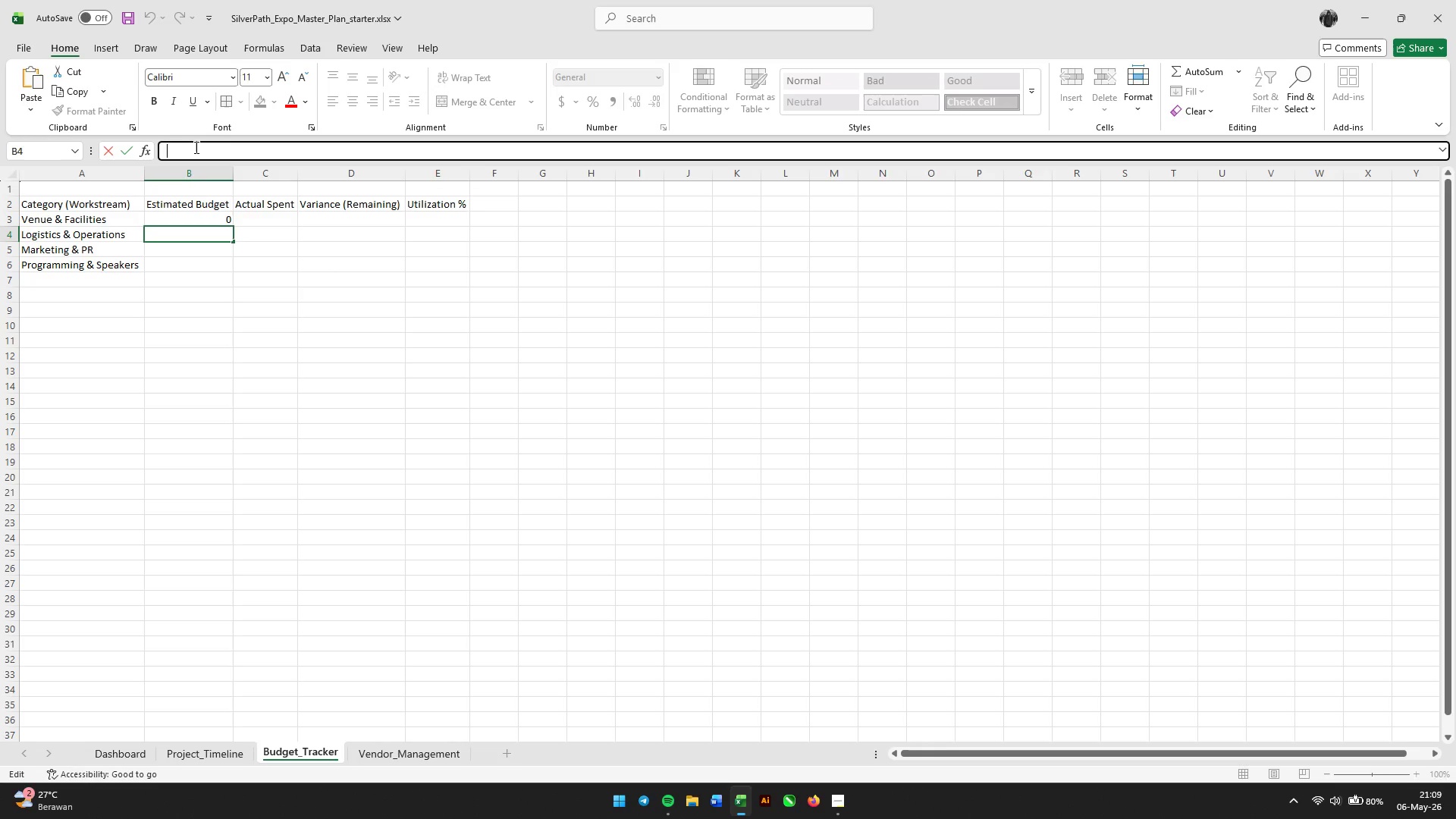 
key(Control+V)
 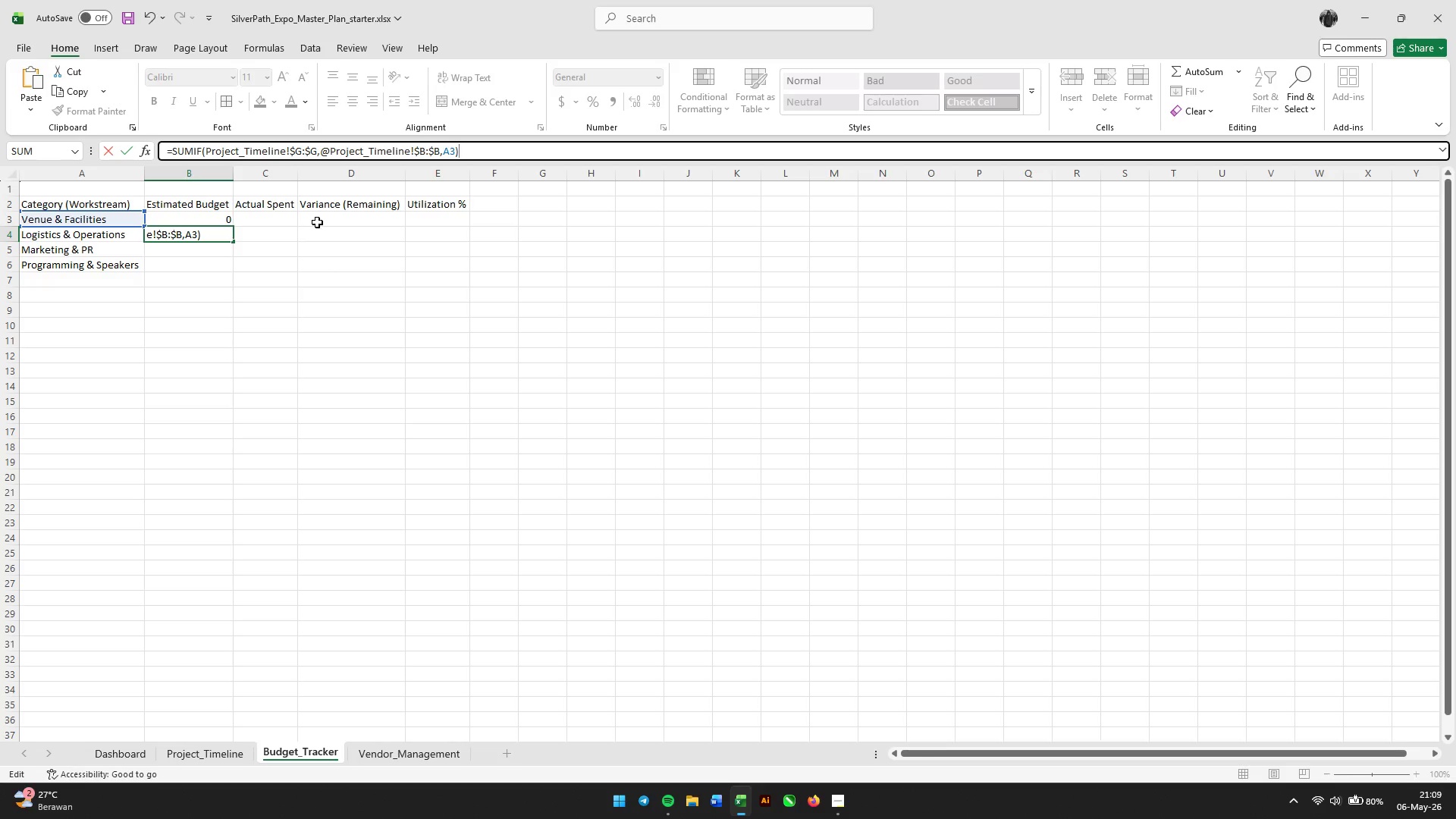 
wait(6.0)
 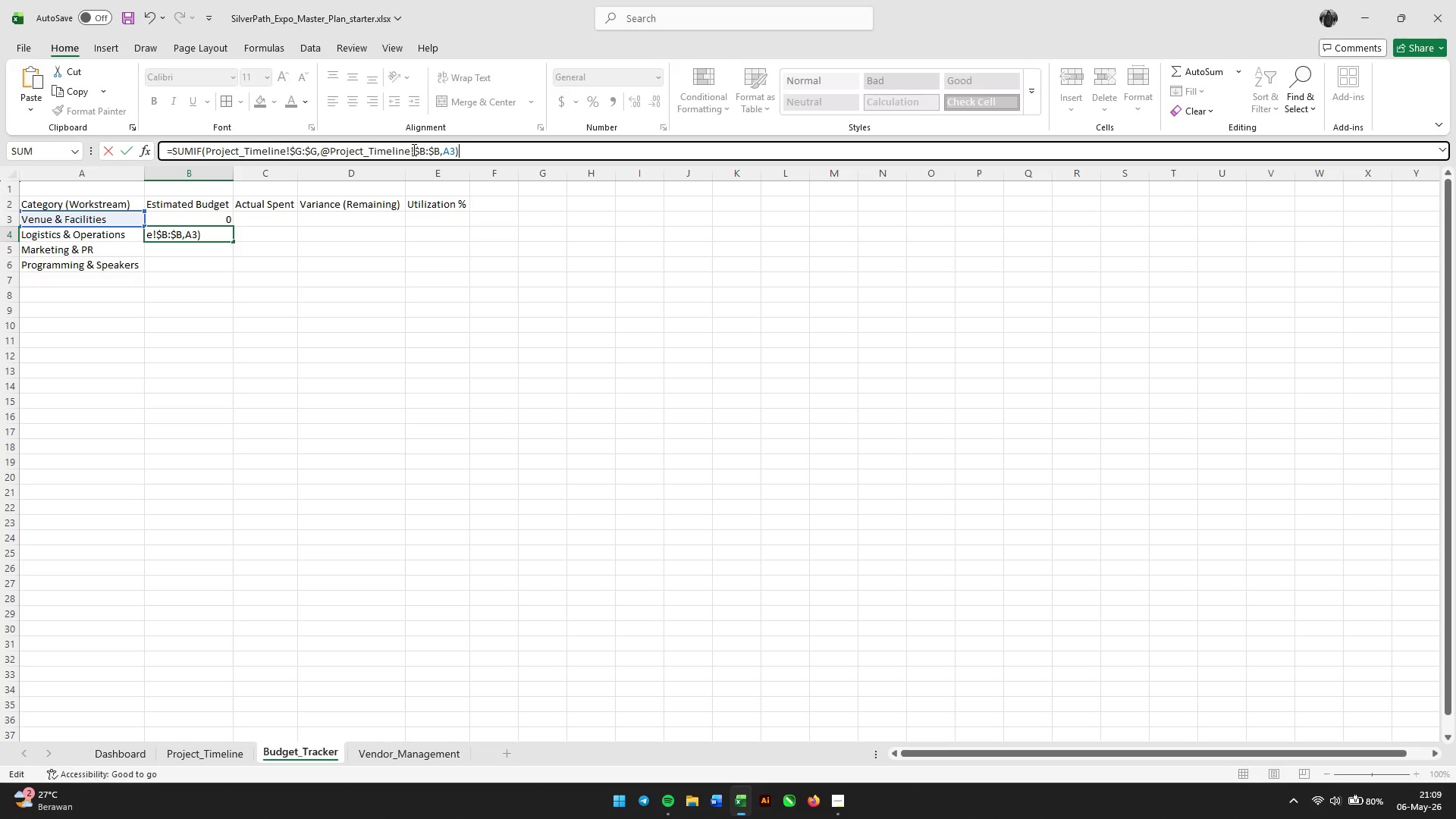 
left_click([301, 149])
 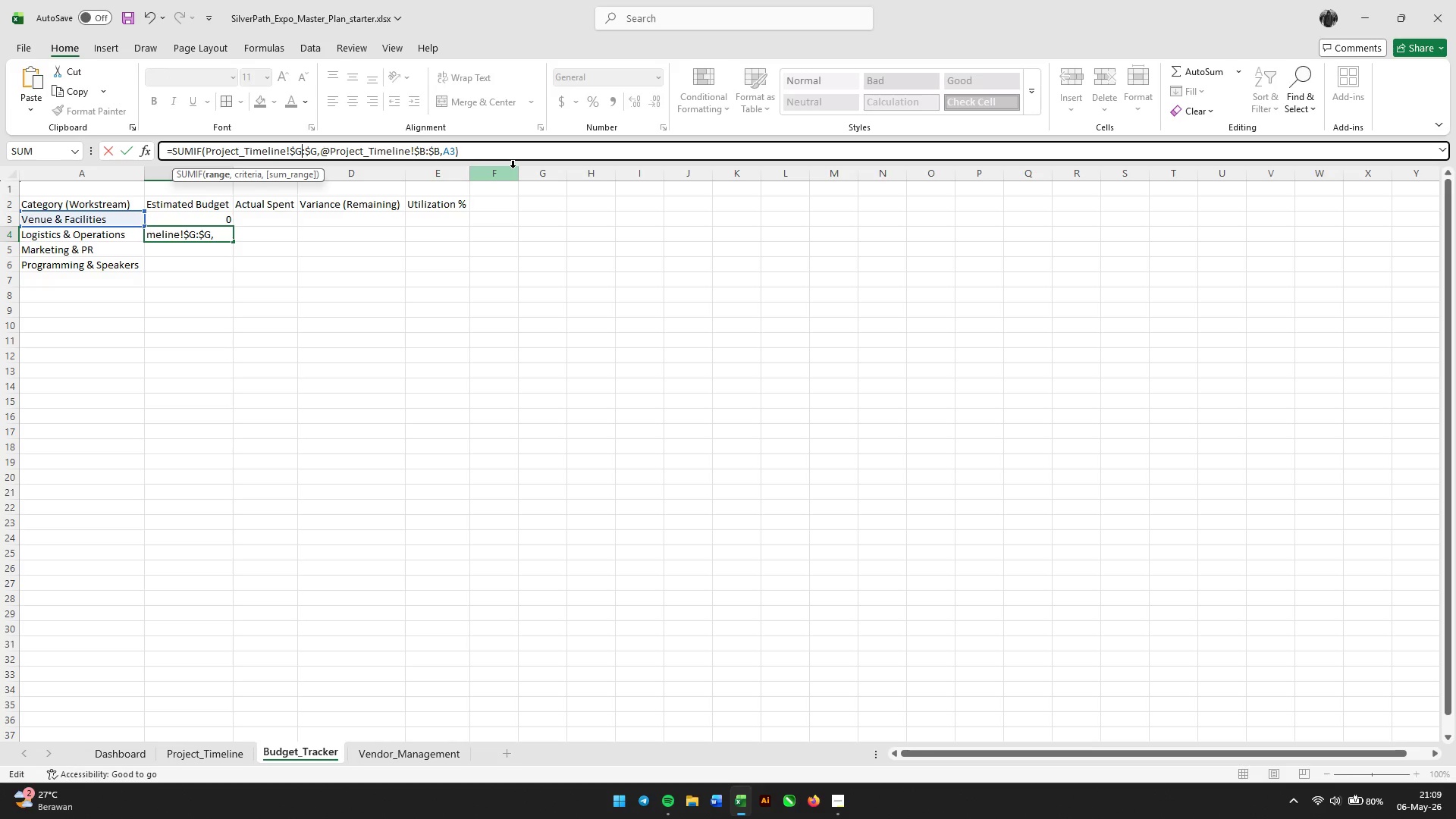 
key(Backspace)
 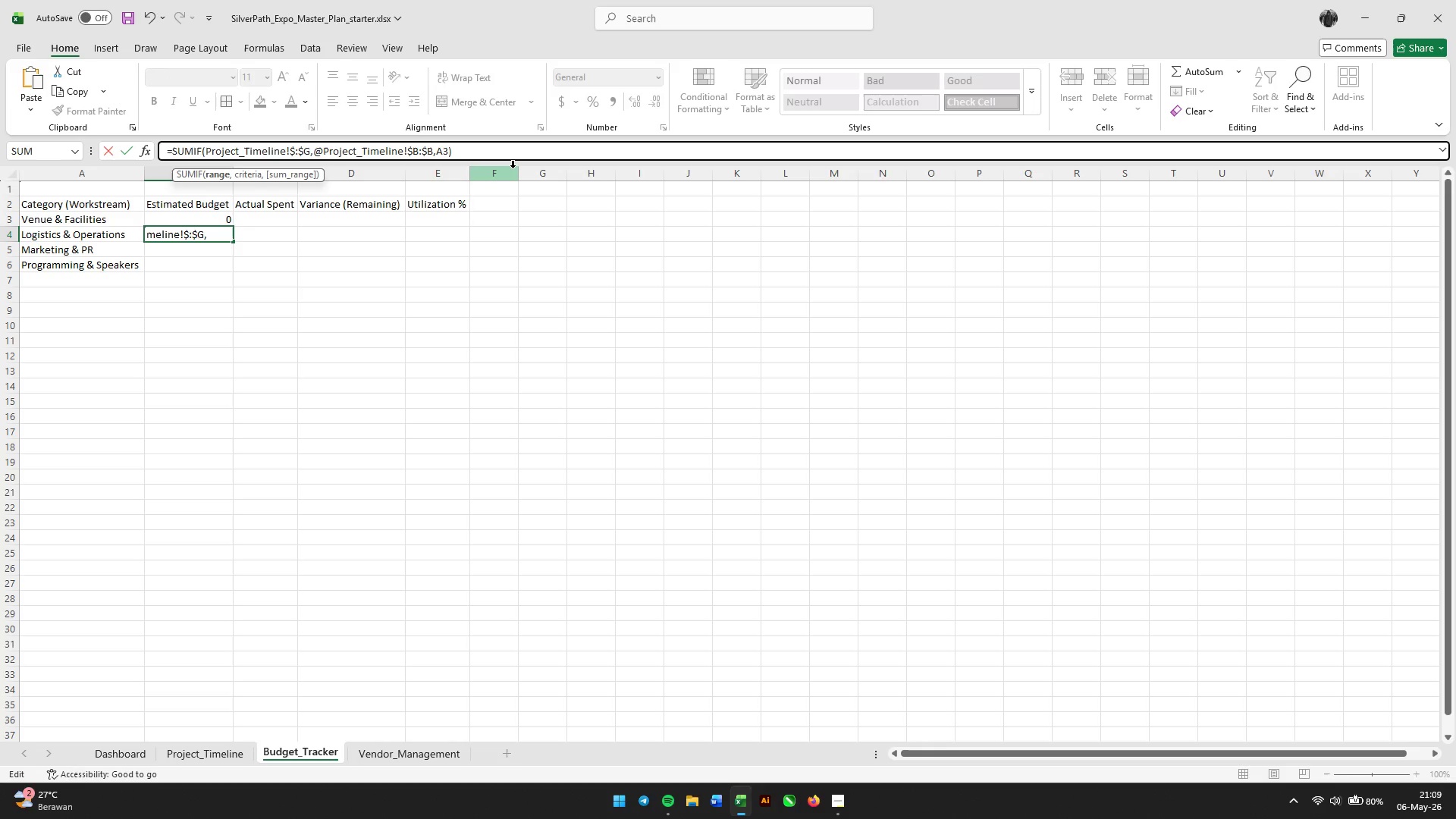 
key(Shift+H)
 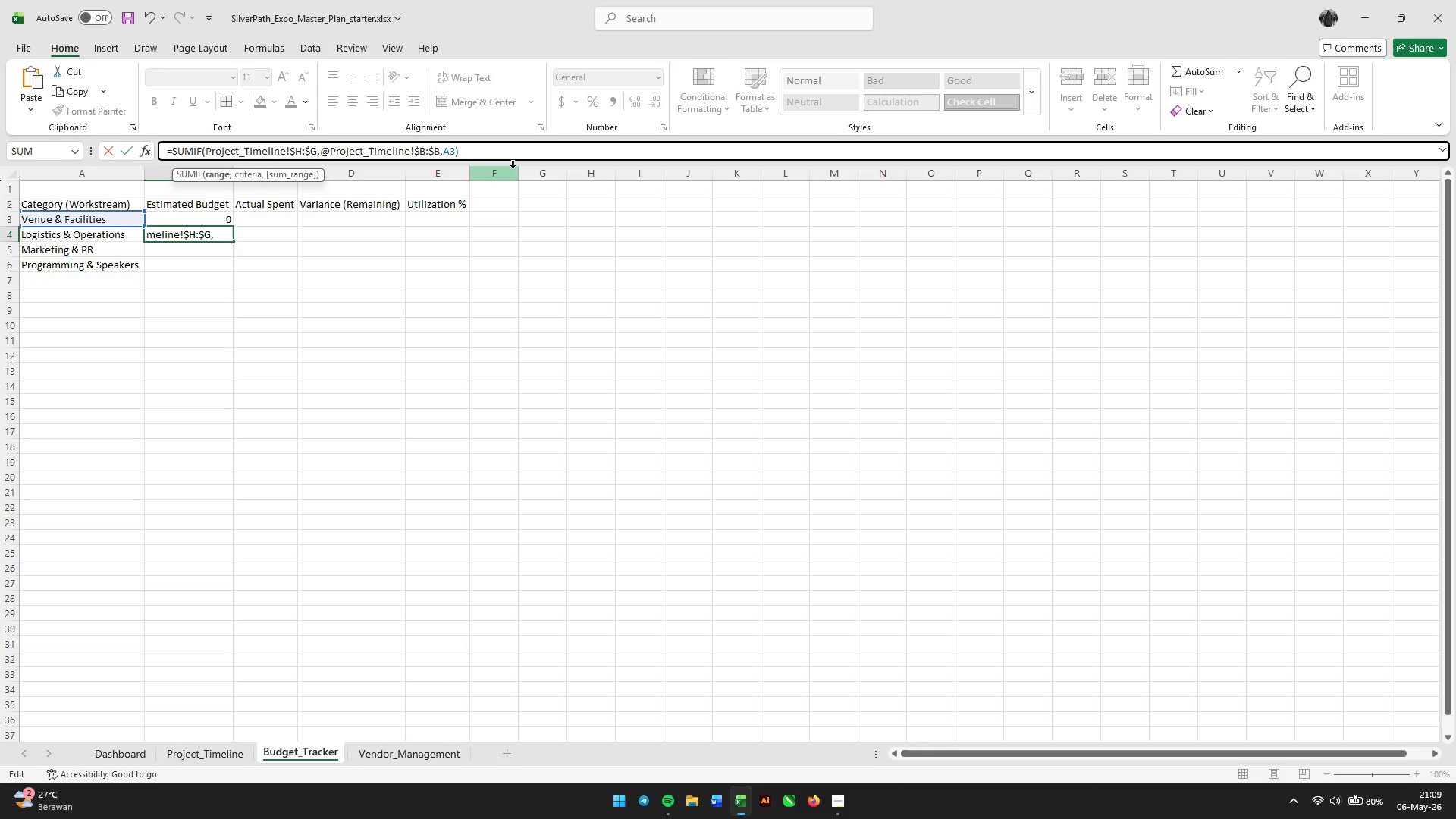 
key(ArrowRight)
 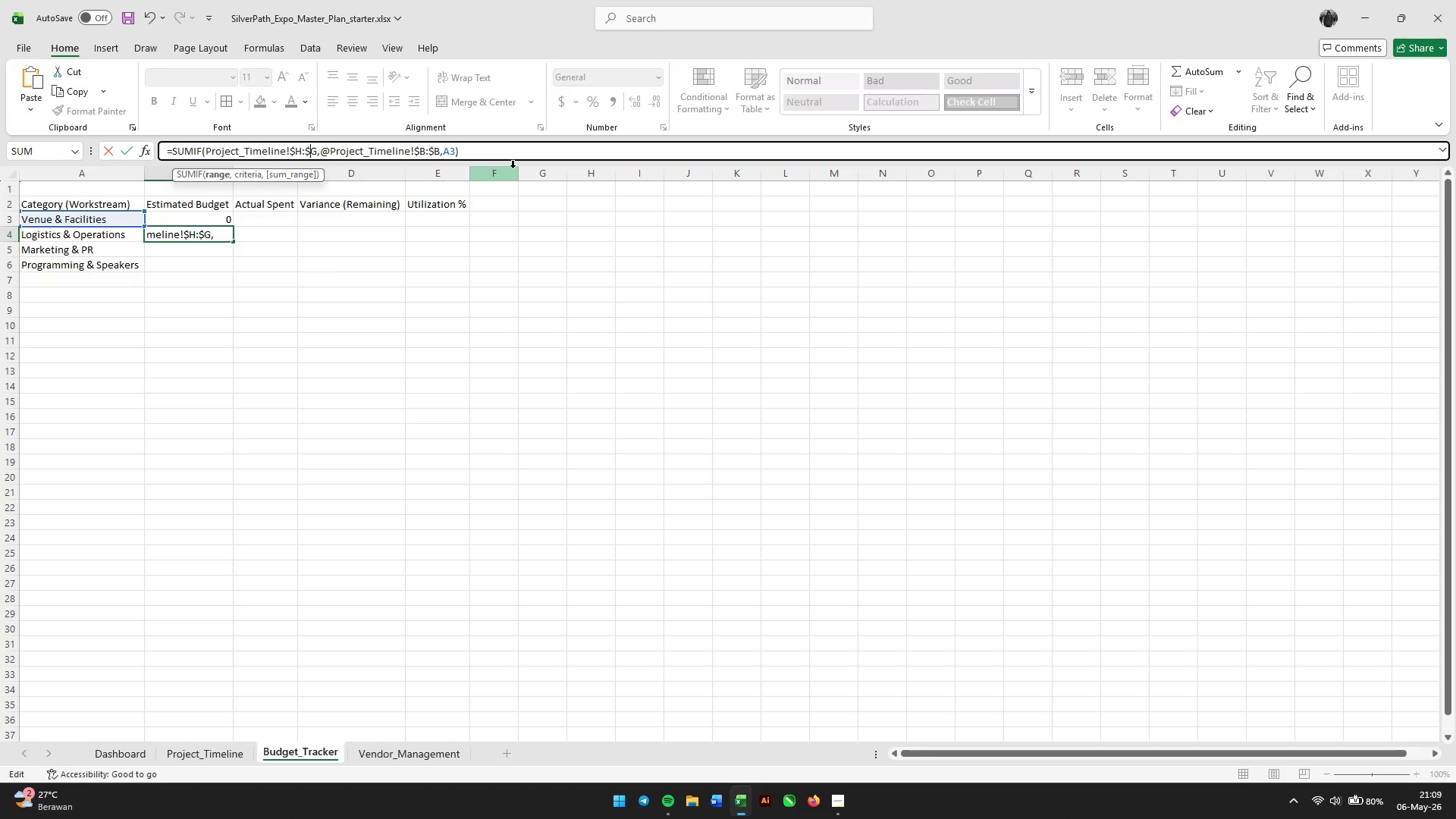 
key(ArrowRight)
 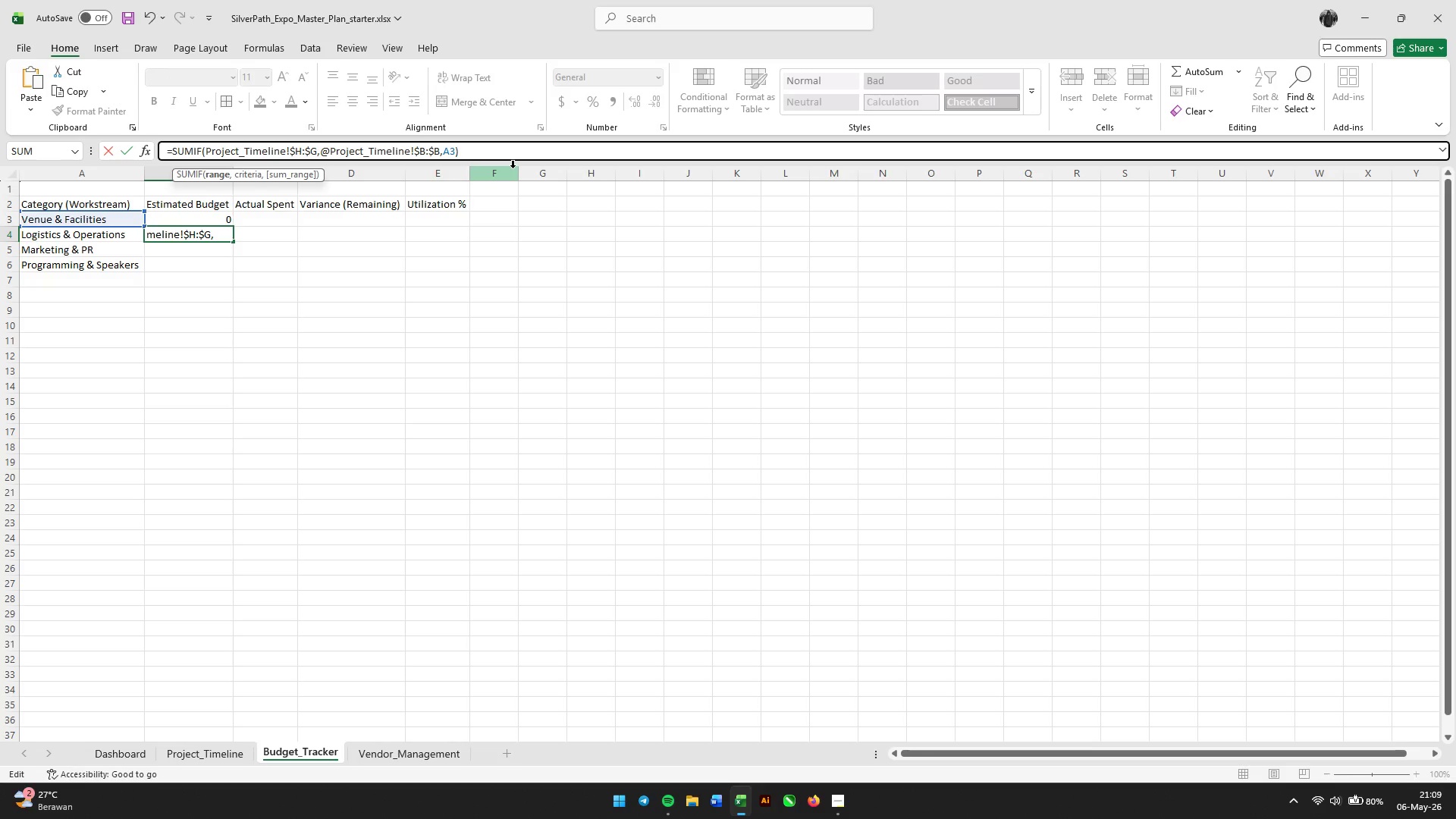 
key(ArrowRight)
 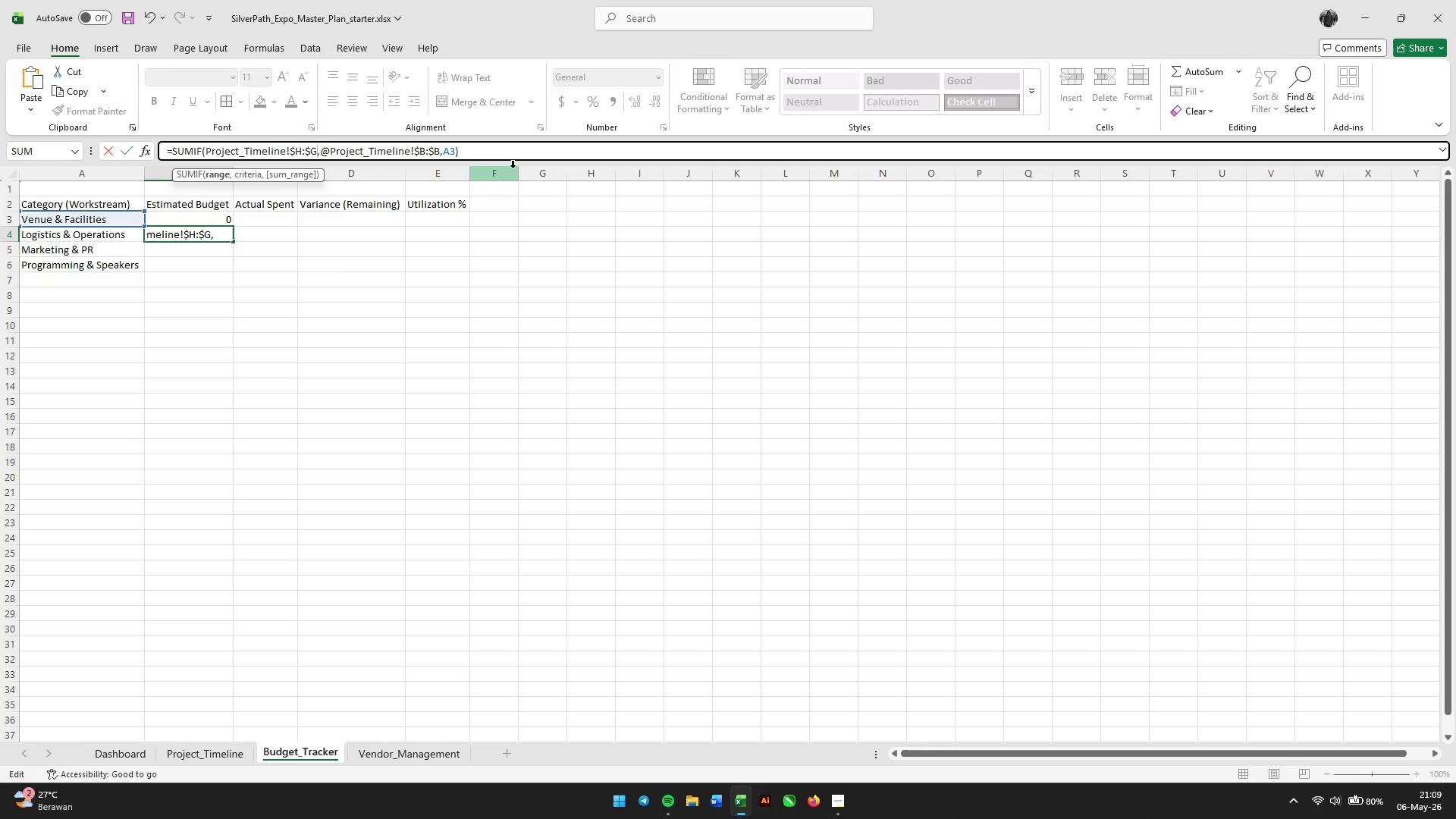 
key(ArrowRight)
 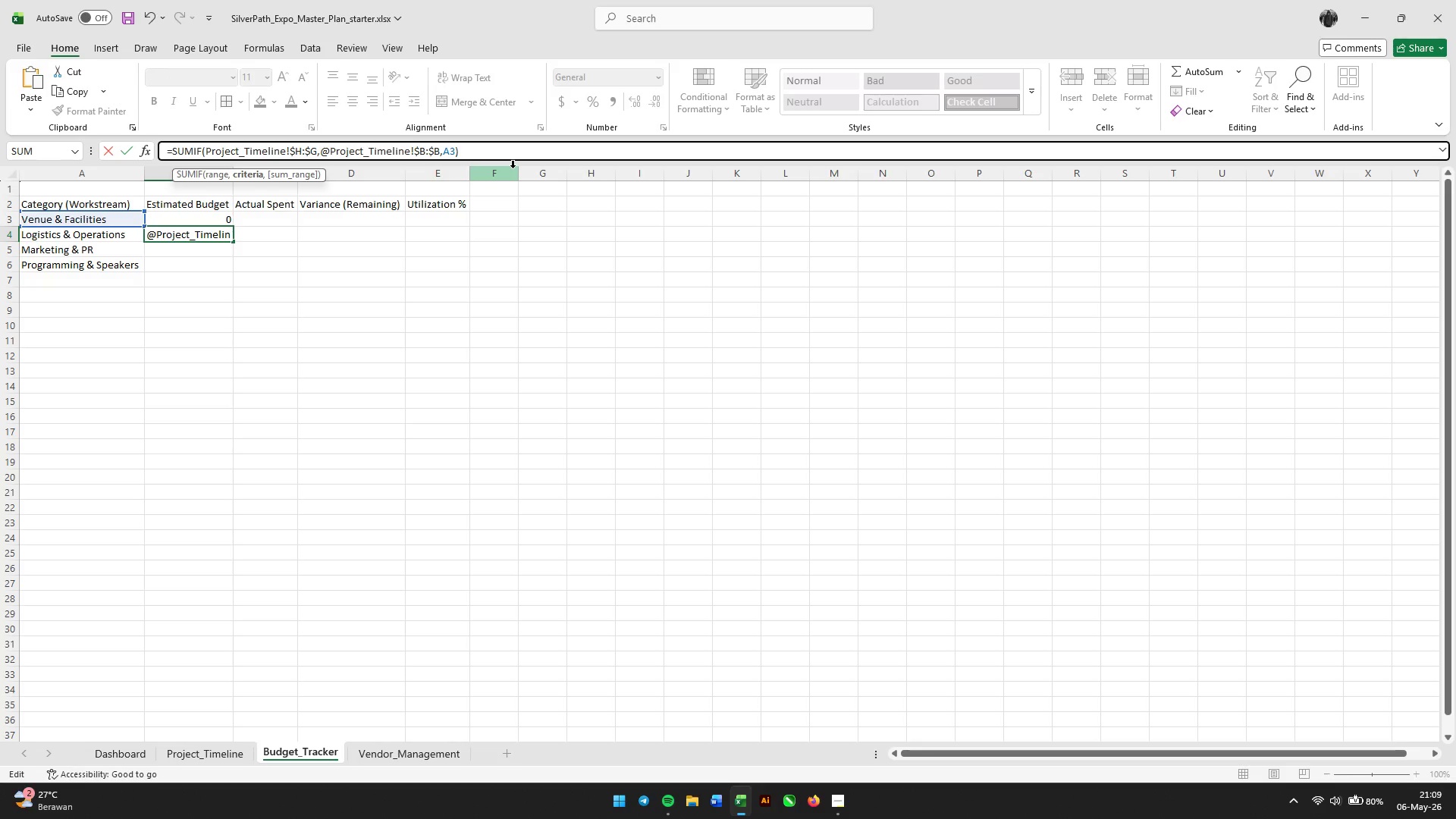 
key(ArrowLeft)
 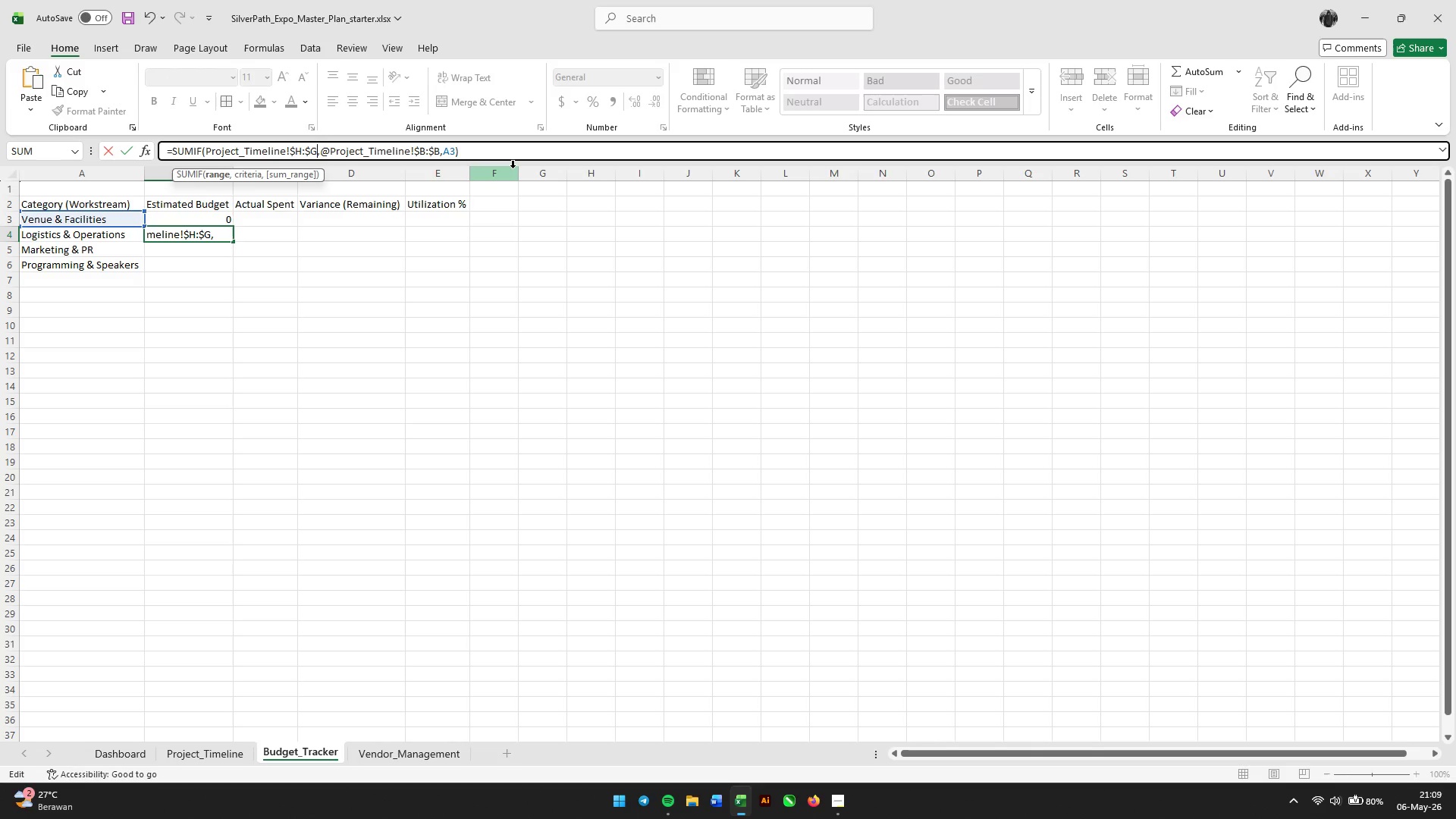 
key(Backspace)
 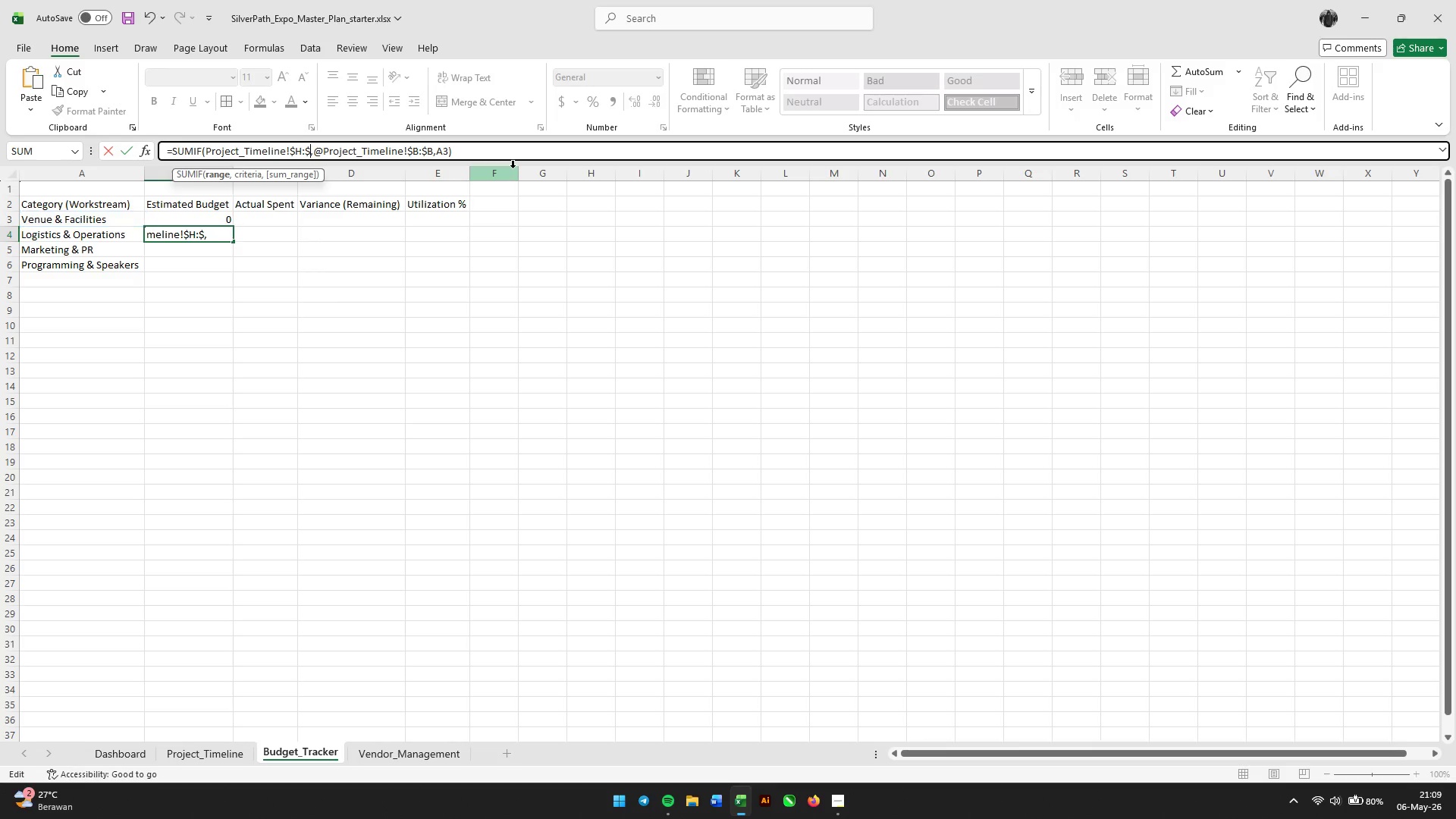 
key(Shift+H)
 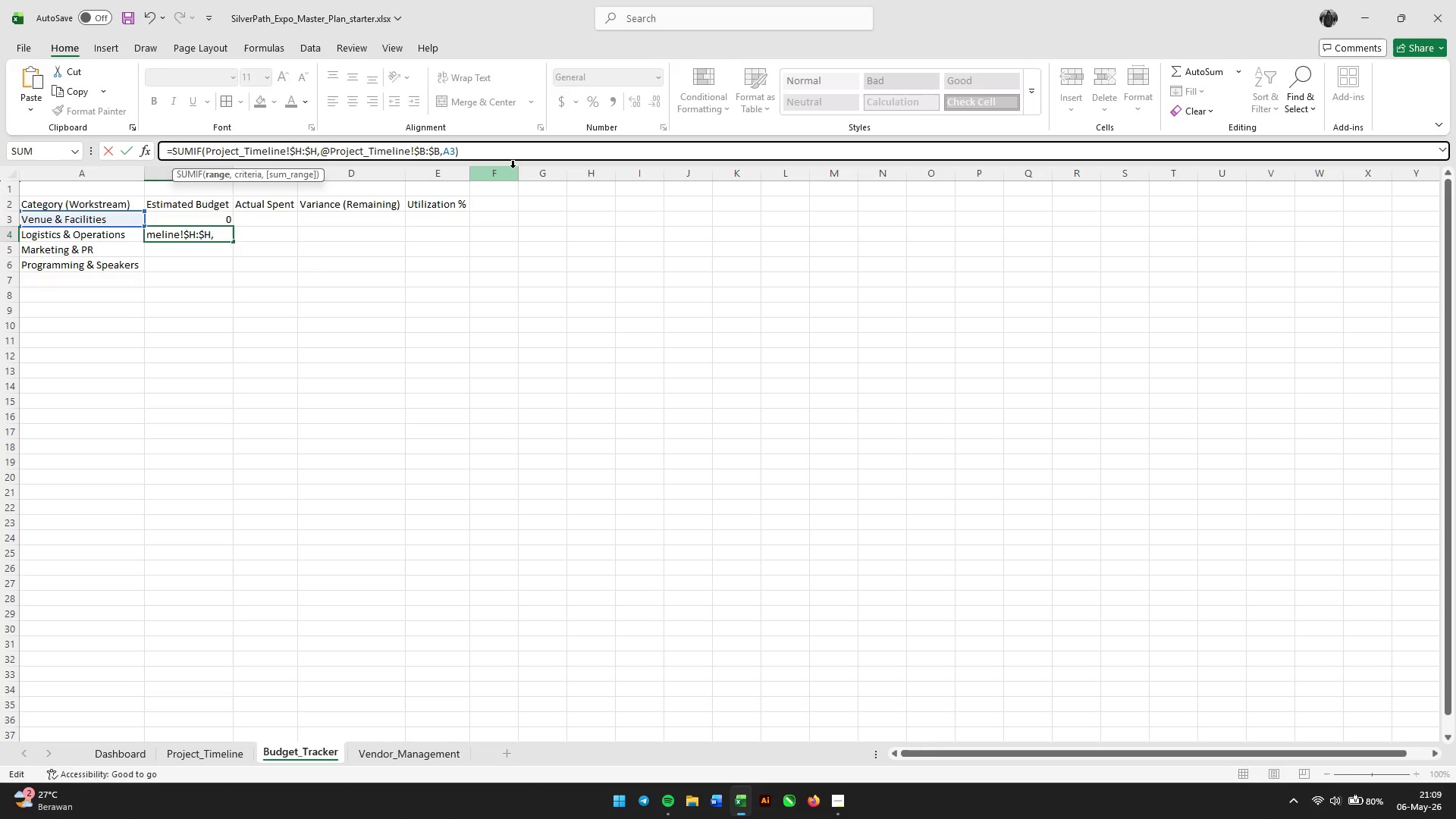 
wait(5.39)
 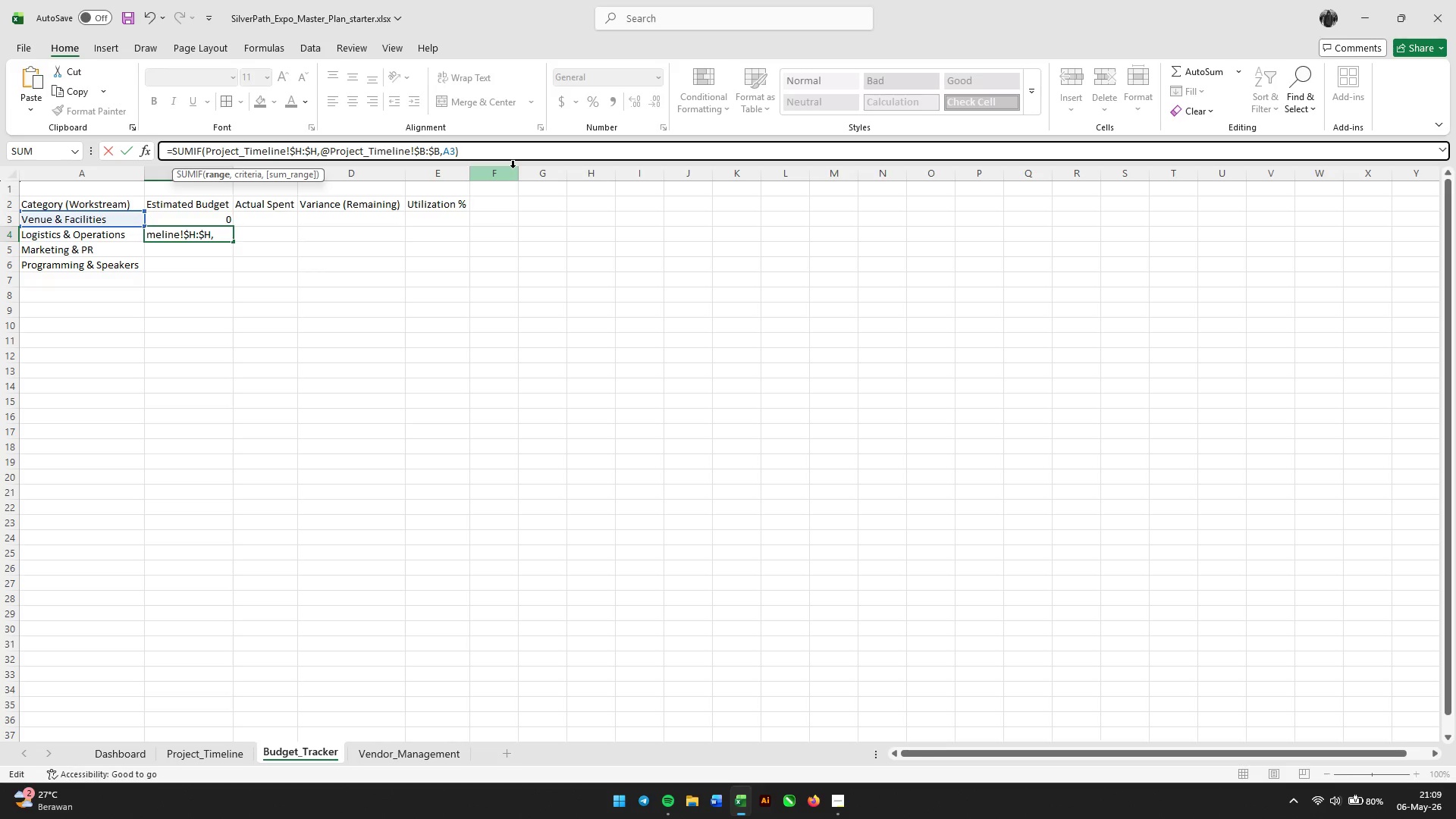 
key(Enter)
 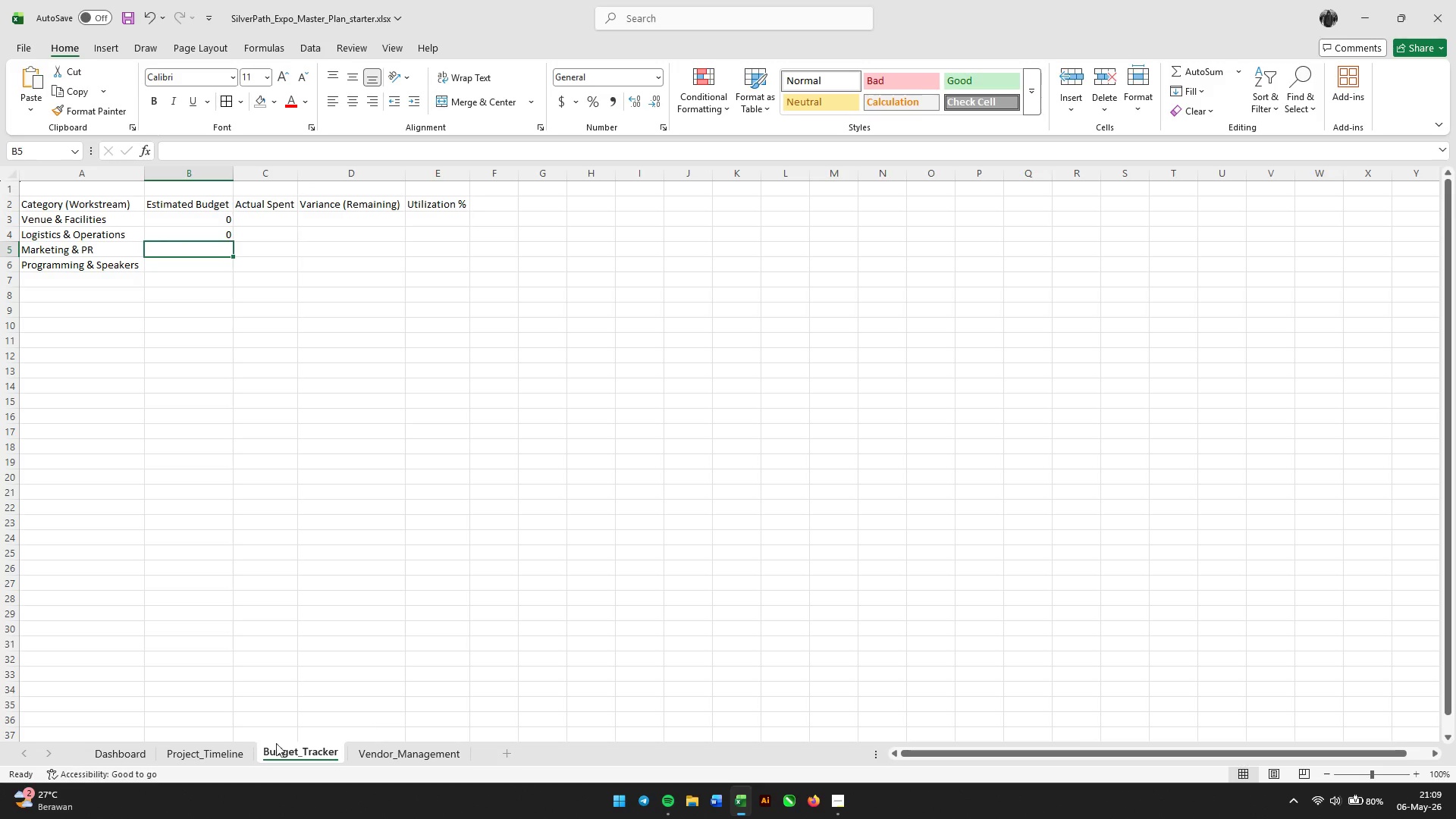 
left_click([211, 760])
 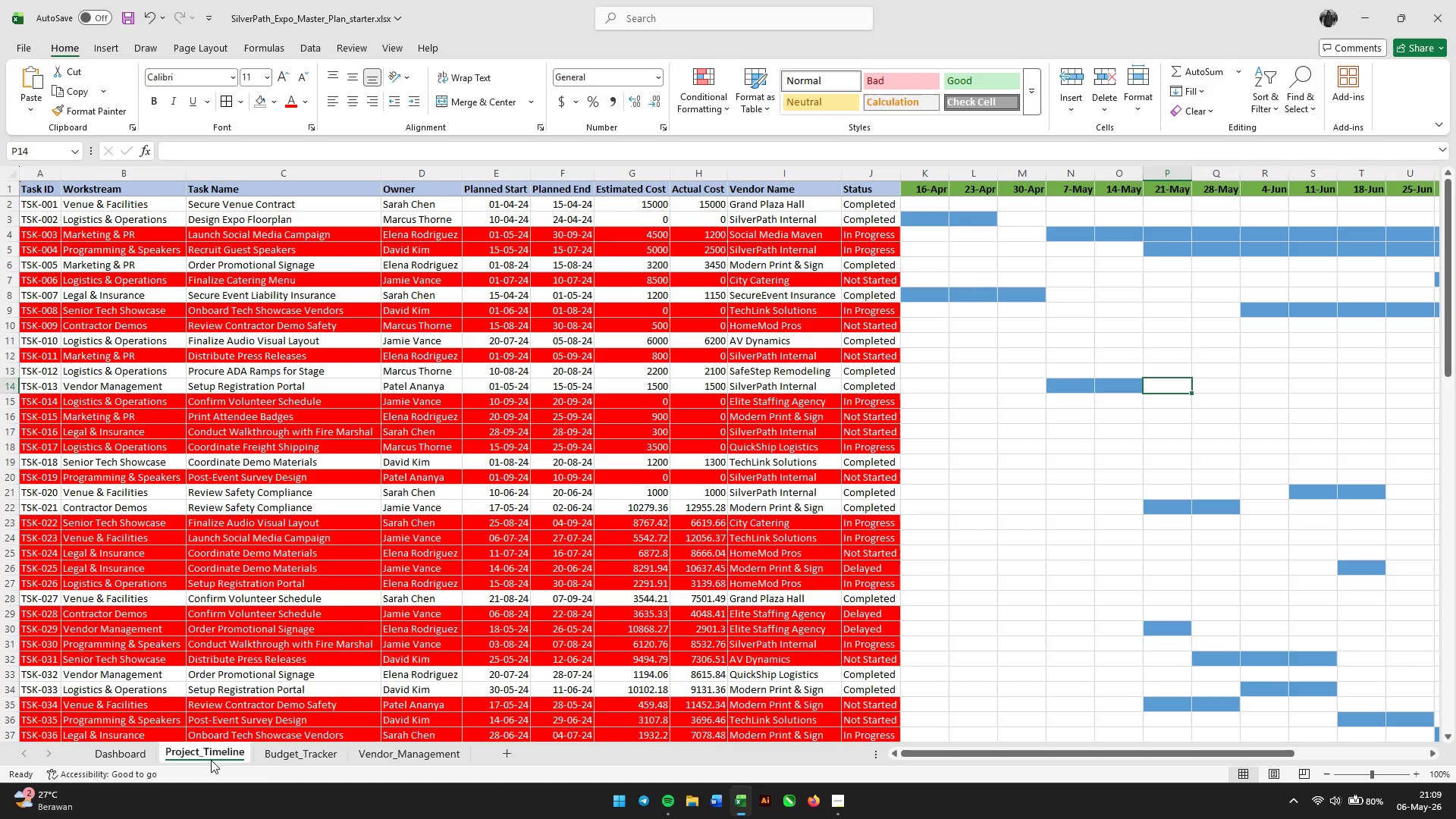 
left_click([297, 755])
 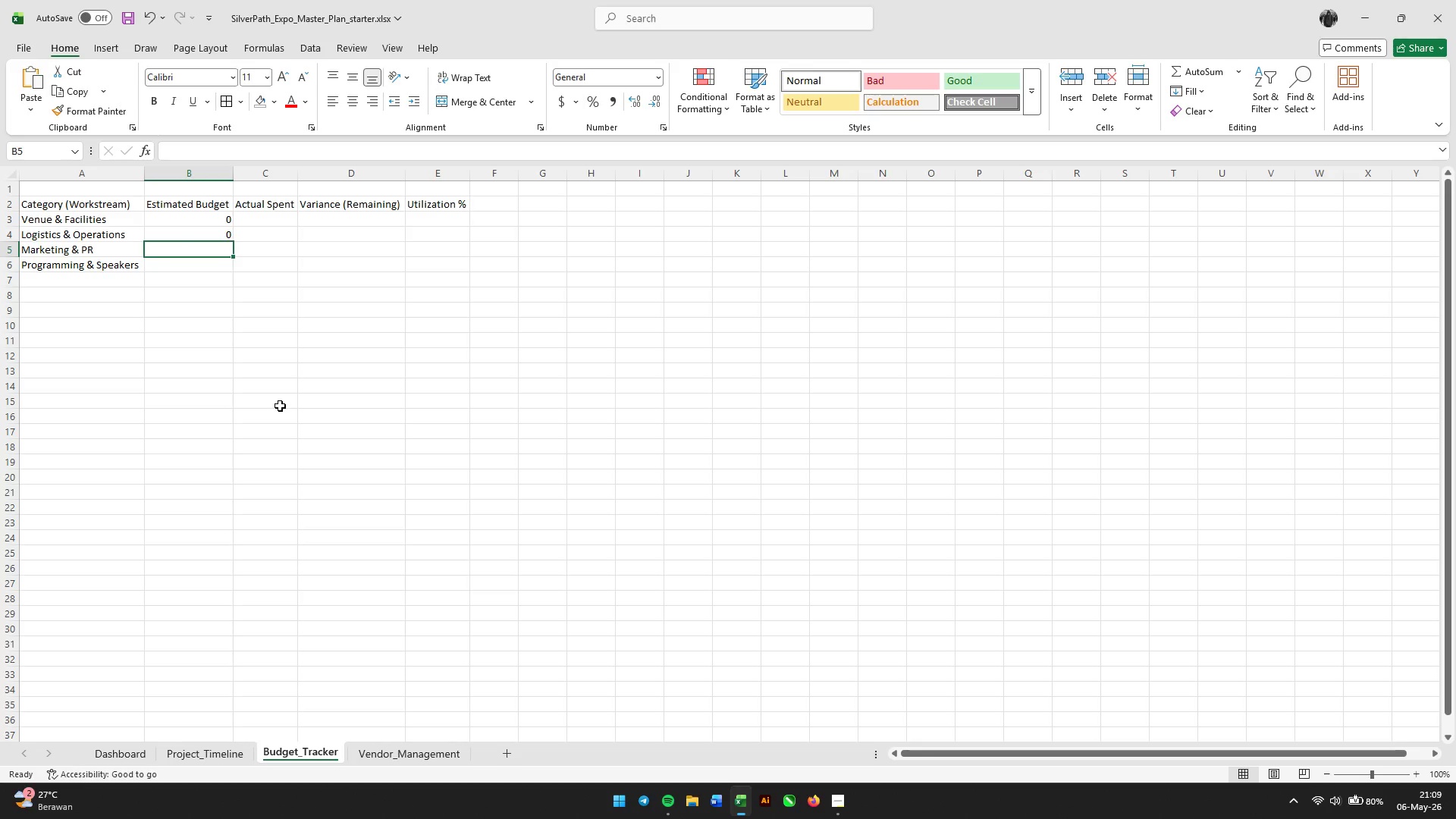 
wait(8.2)
 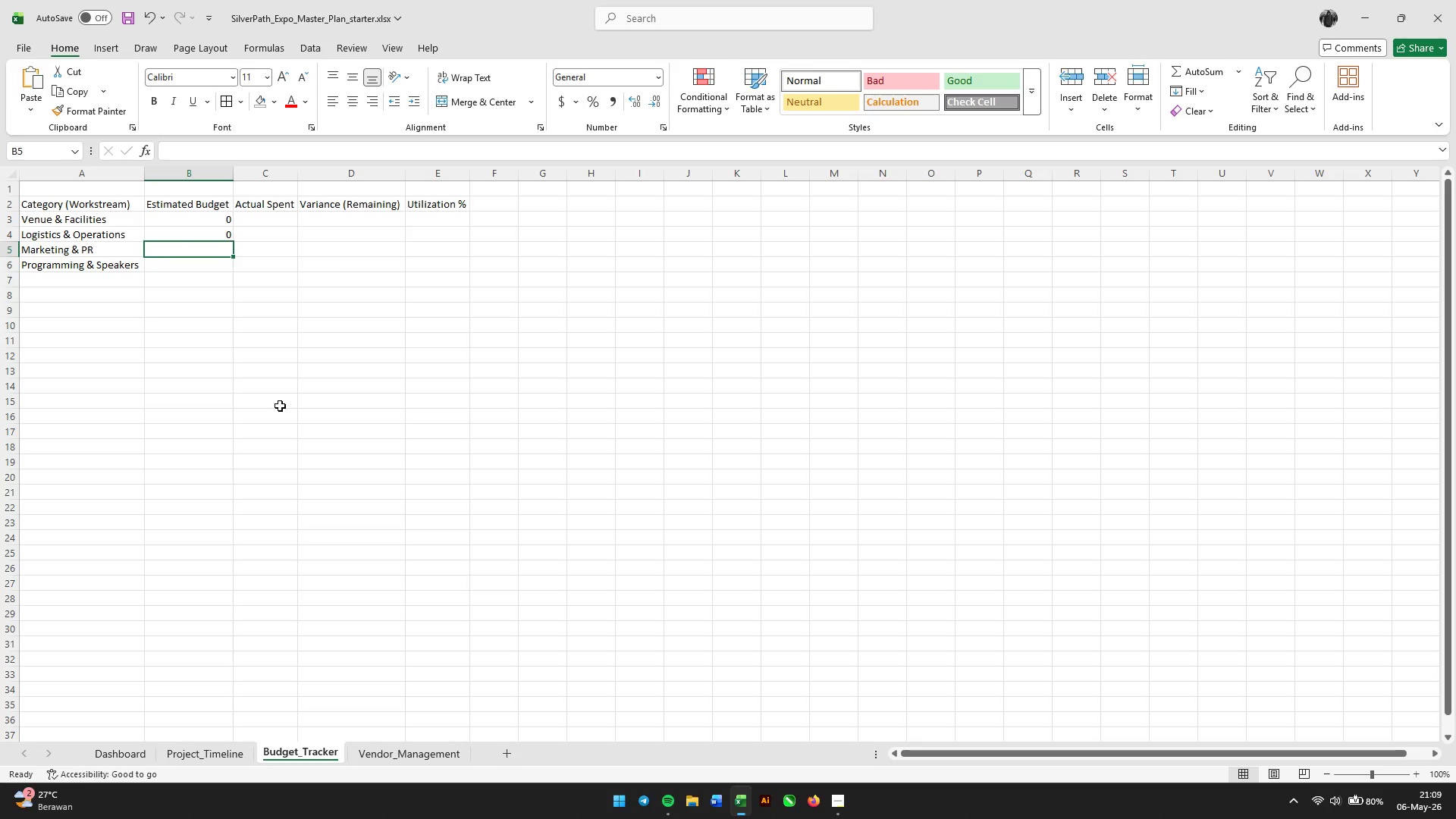 
left_click([224, 232])
 